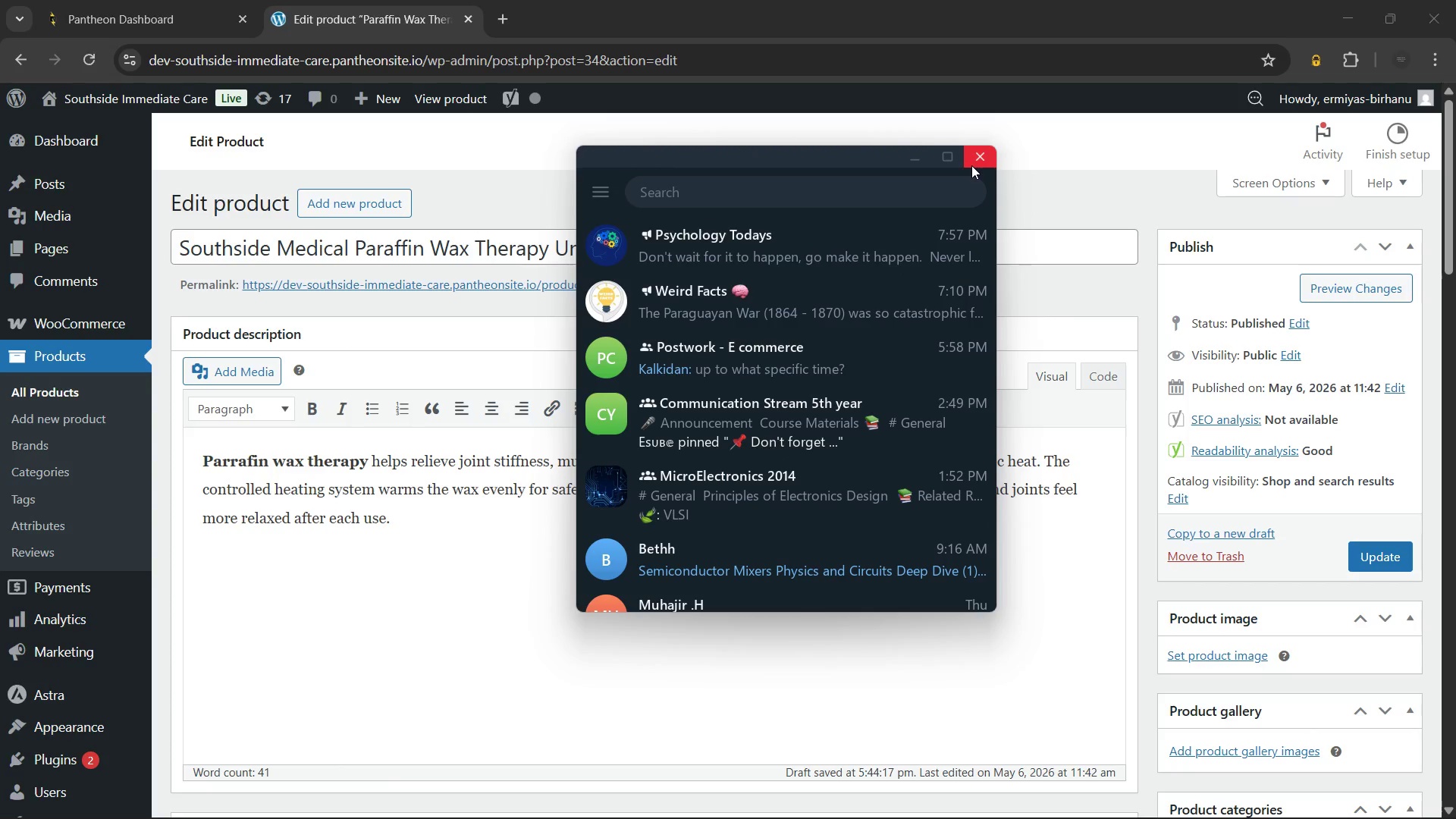 
left_click([971, 165])
 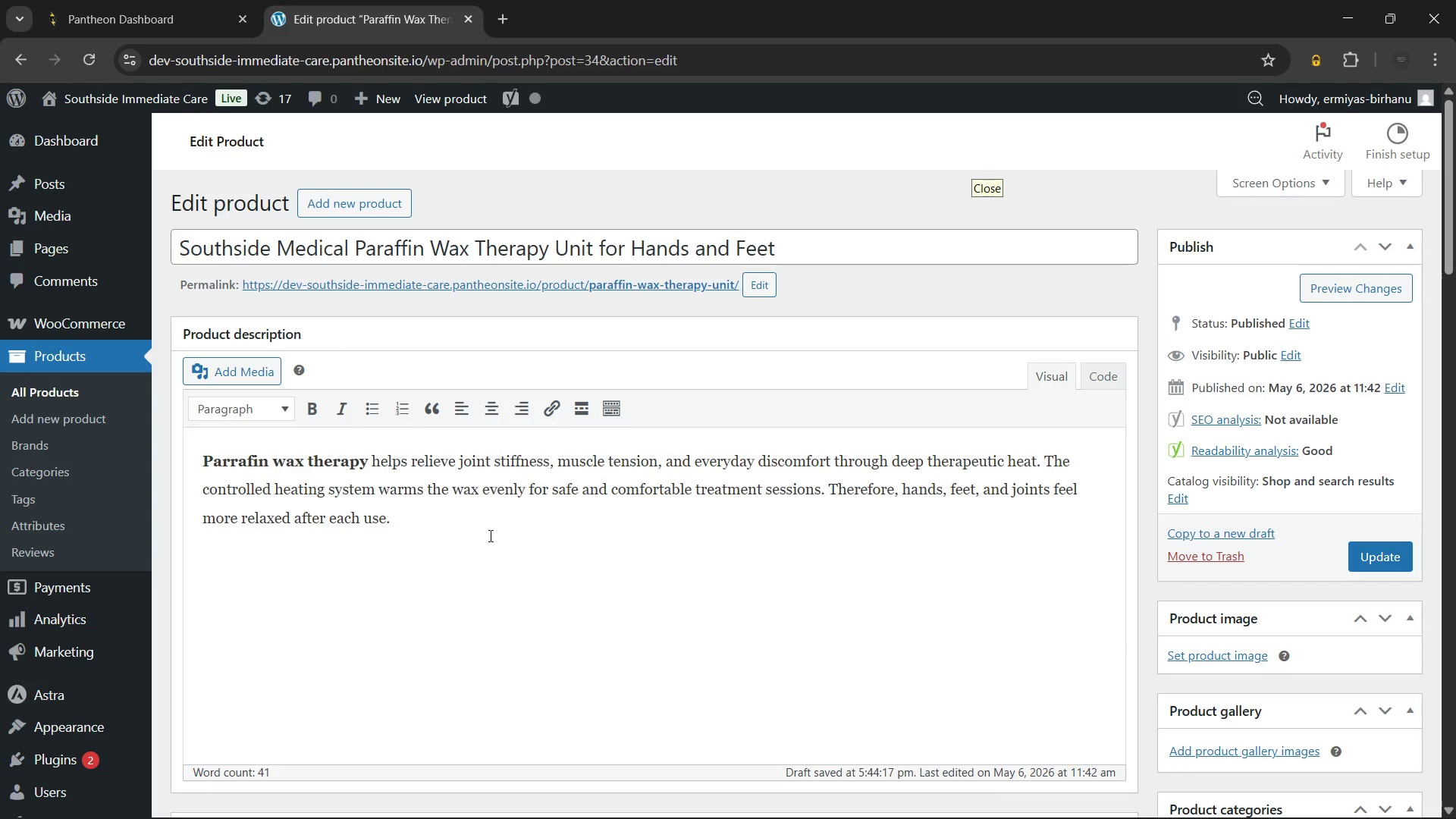 
left_click([408, 563])
 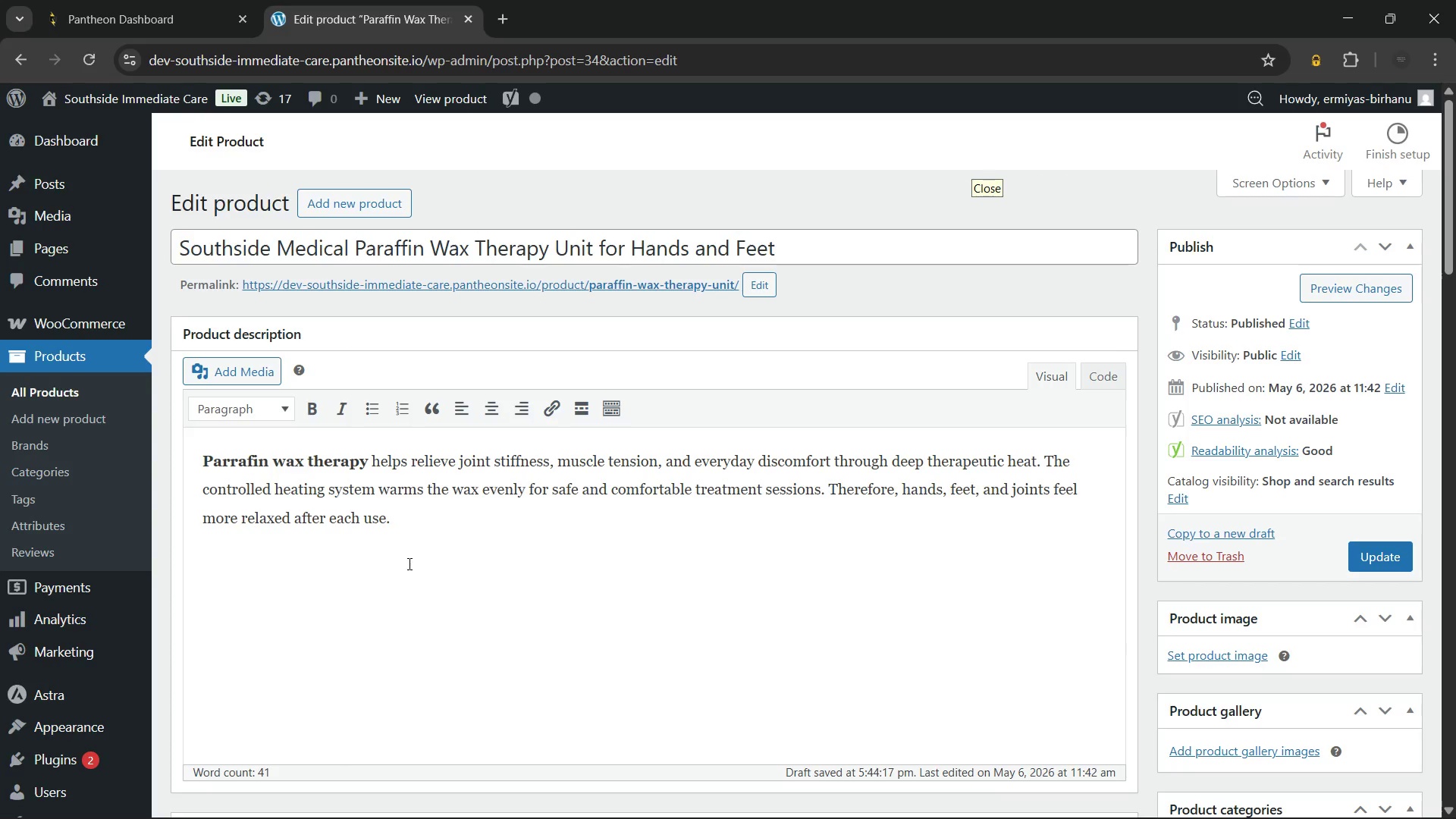 
type(Additionally, the warm wax coating)
 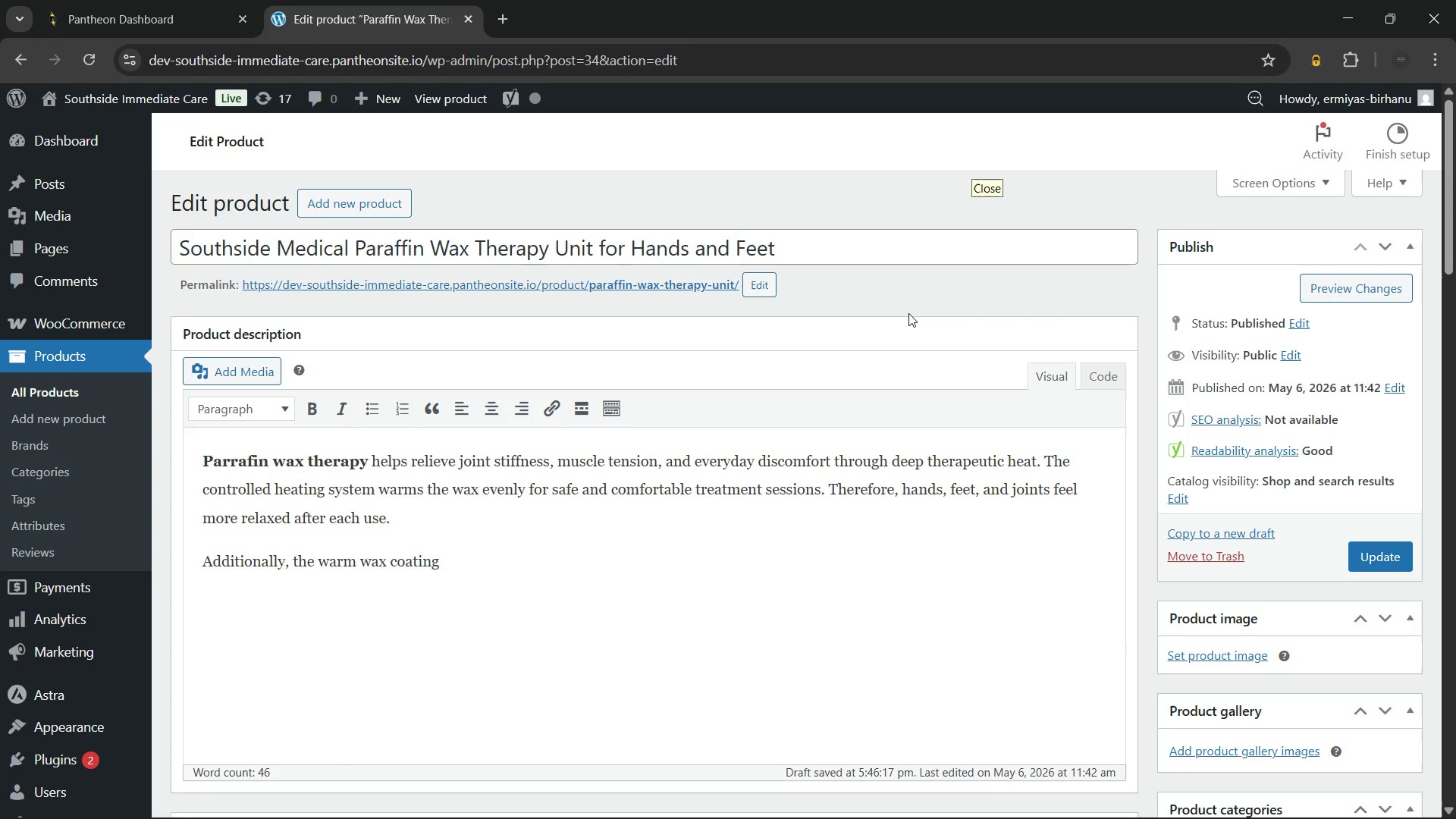 
wait(19.62)
 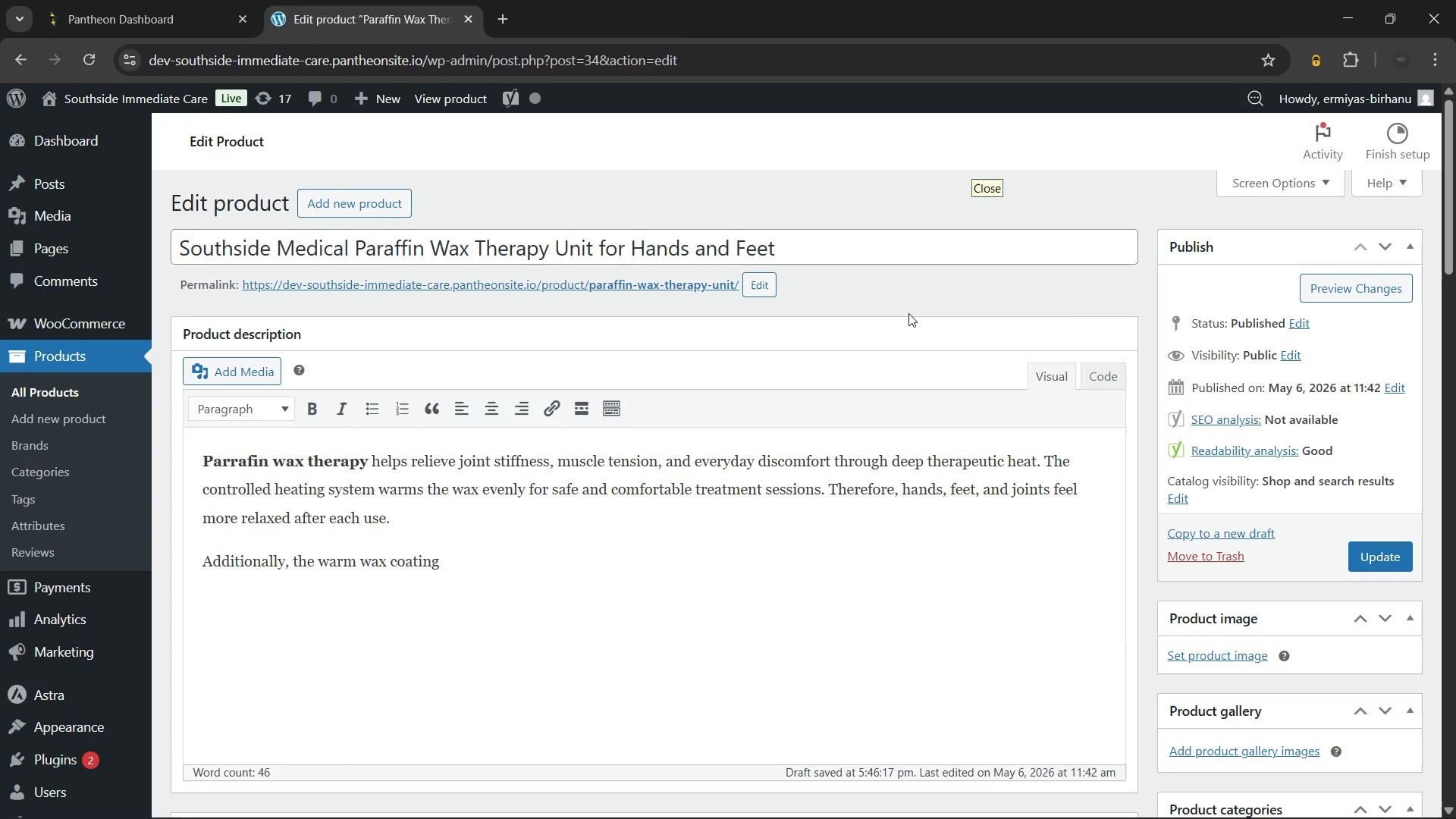 
left_click([985, 185])
 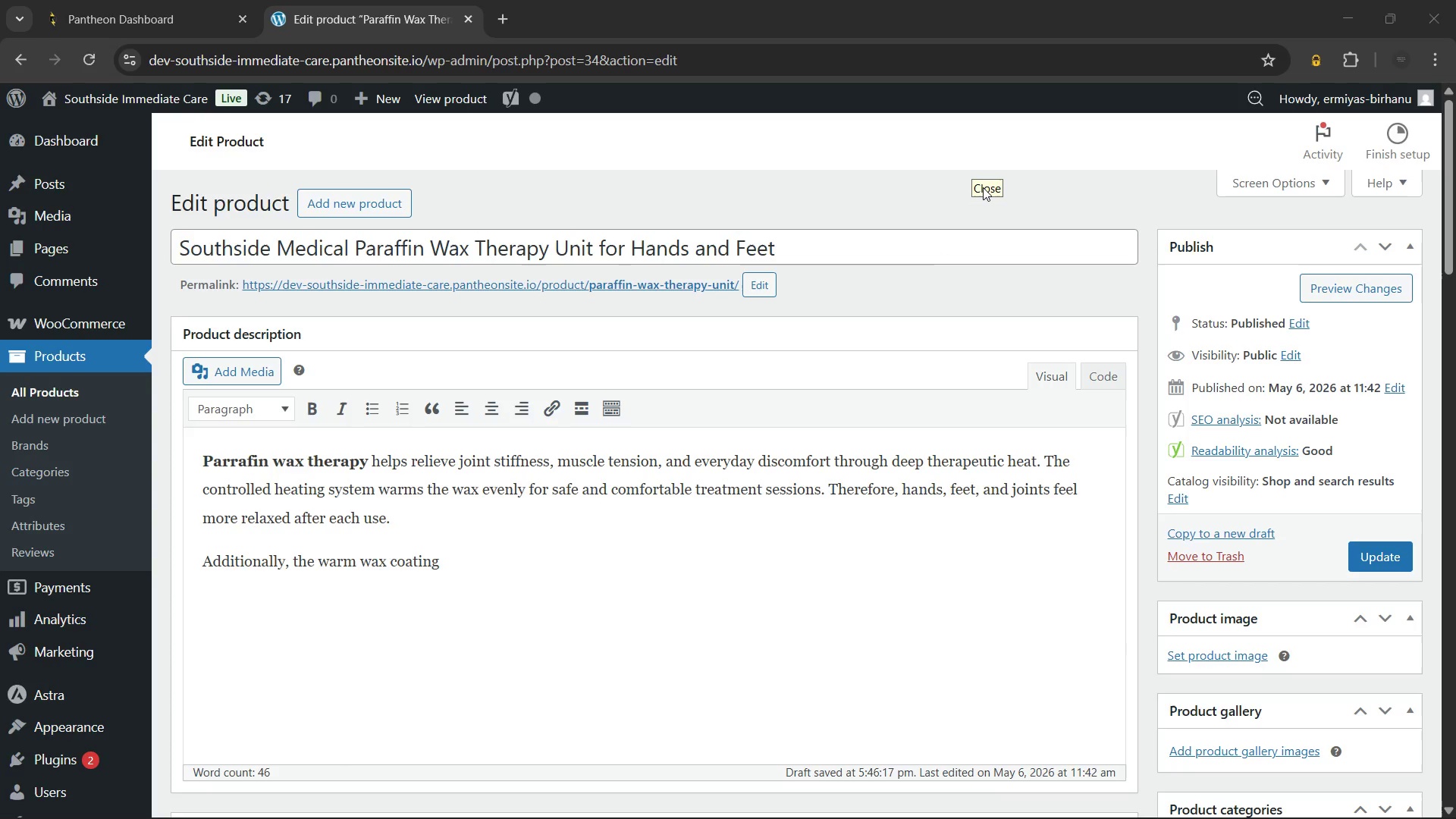 
double_click([983, 187])
 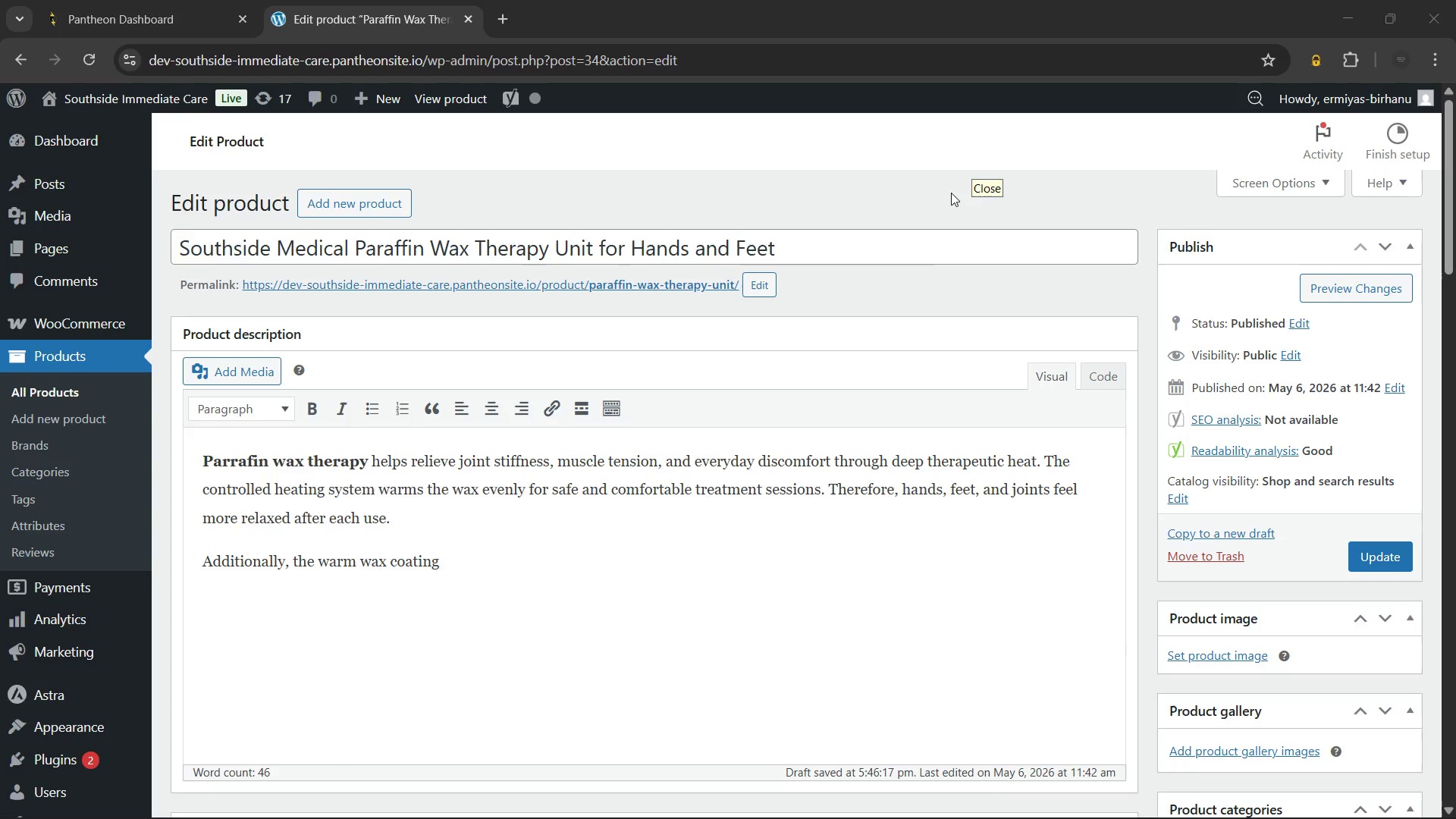 
triple_click([951, 193])
 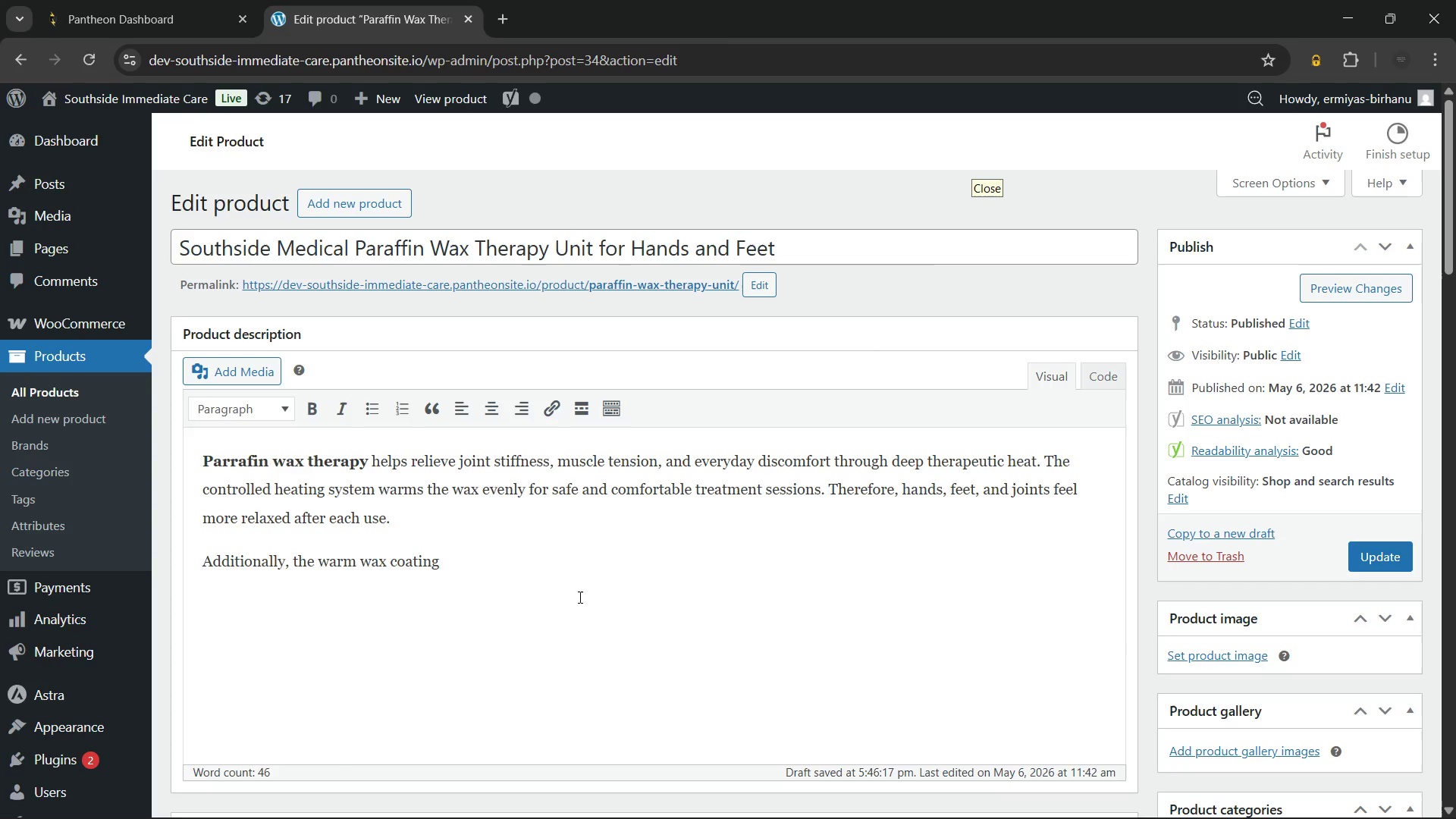 
left_click([565, 583])
 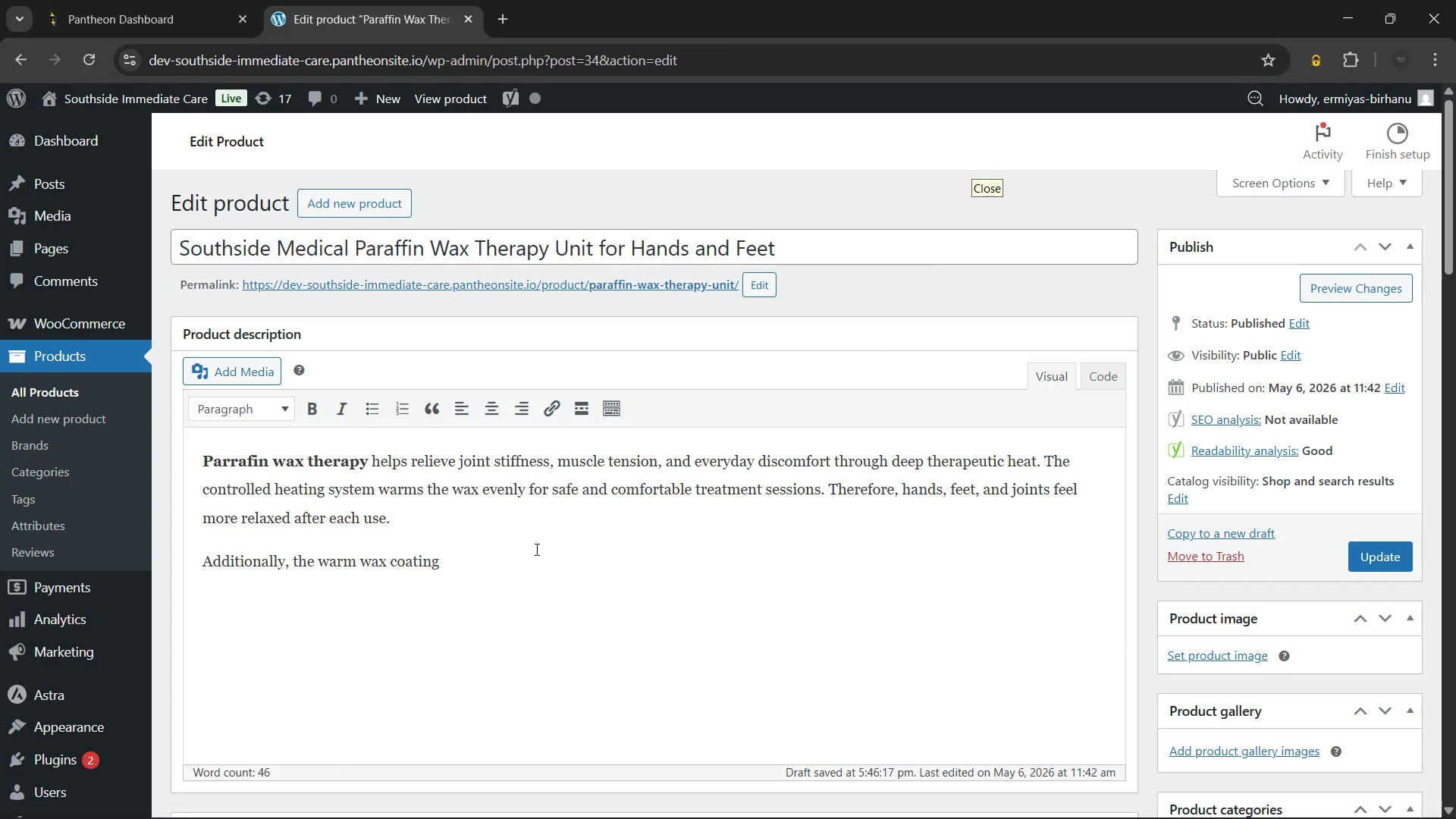 
left_click([535, 548])
 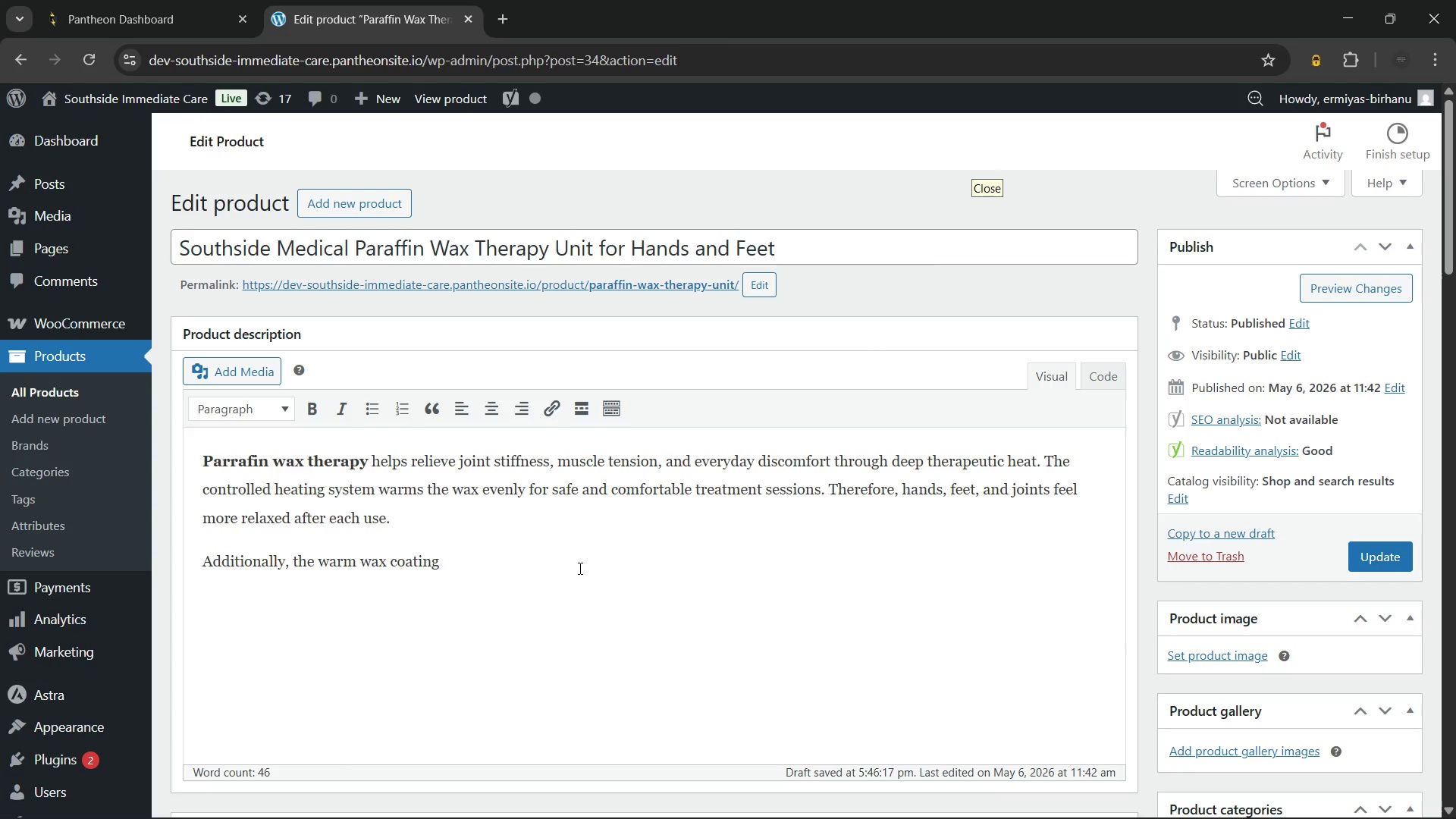 
key(Space)
 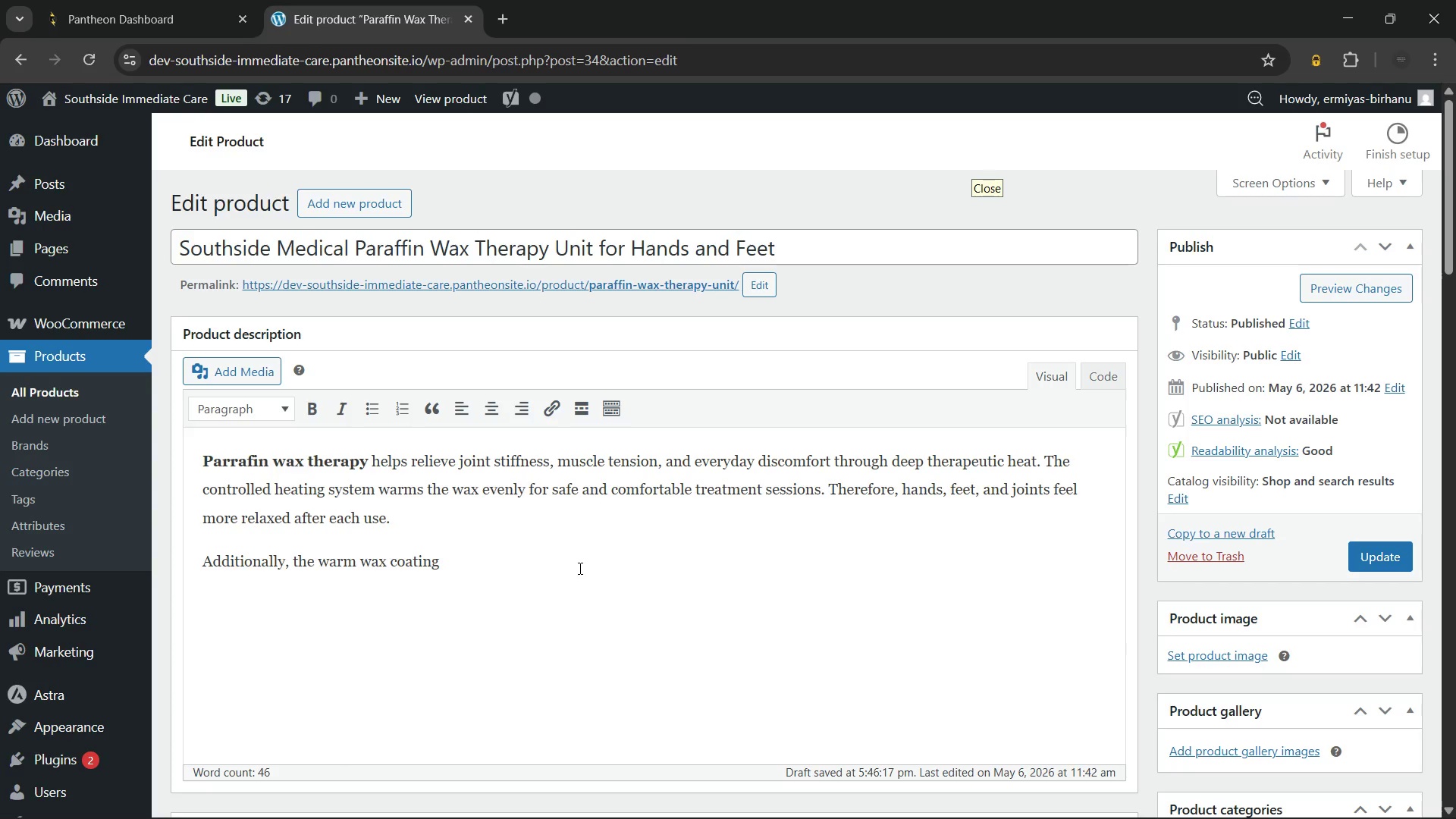 
wait(5.09)
 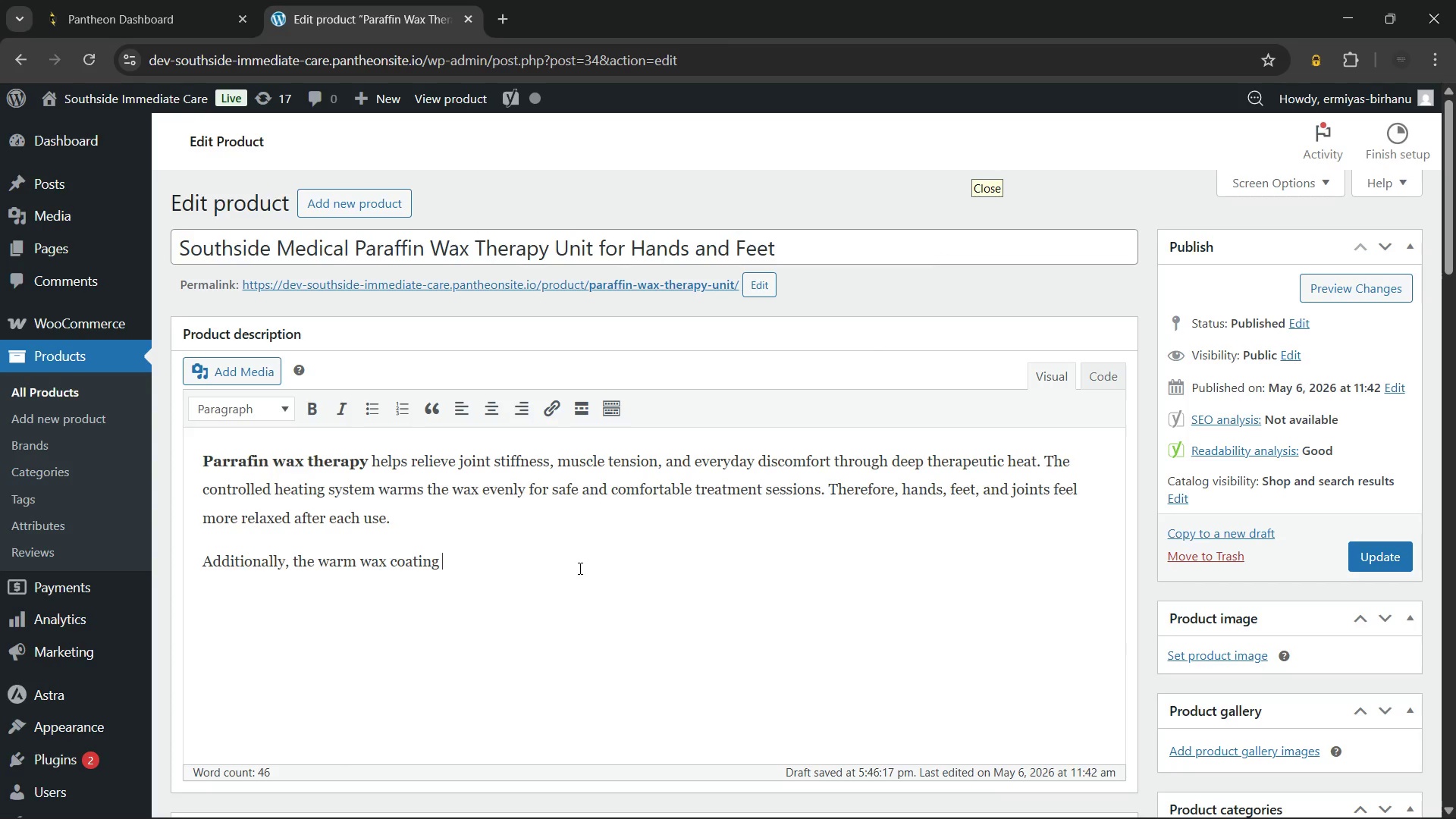 
type(helps)
 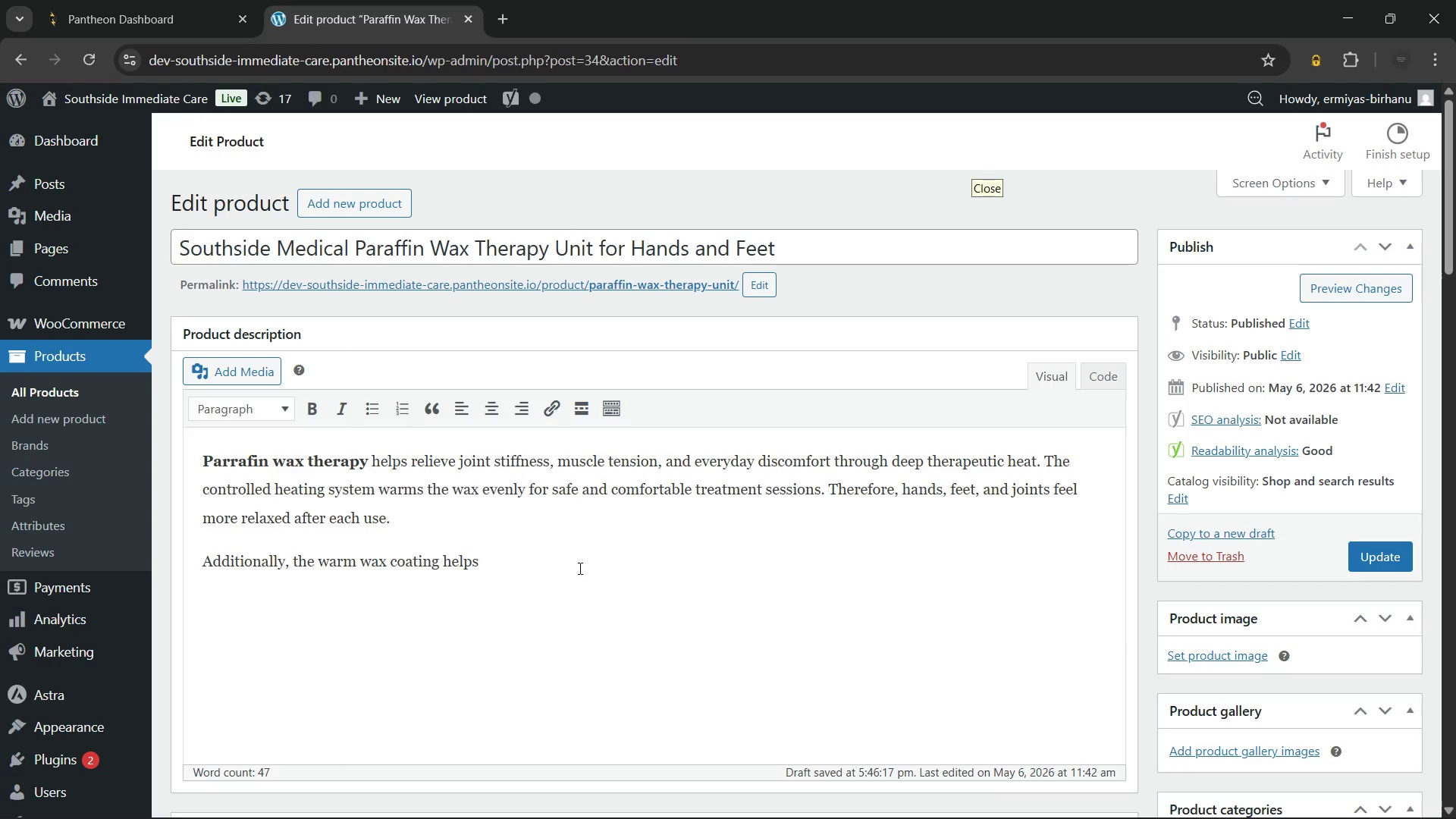 
type( improve circulation while softening)
 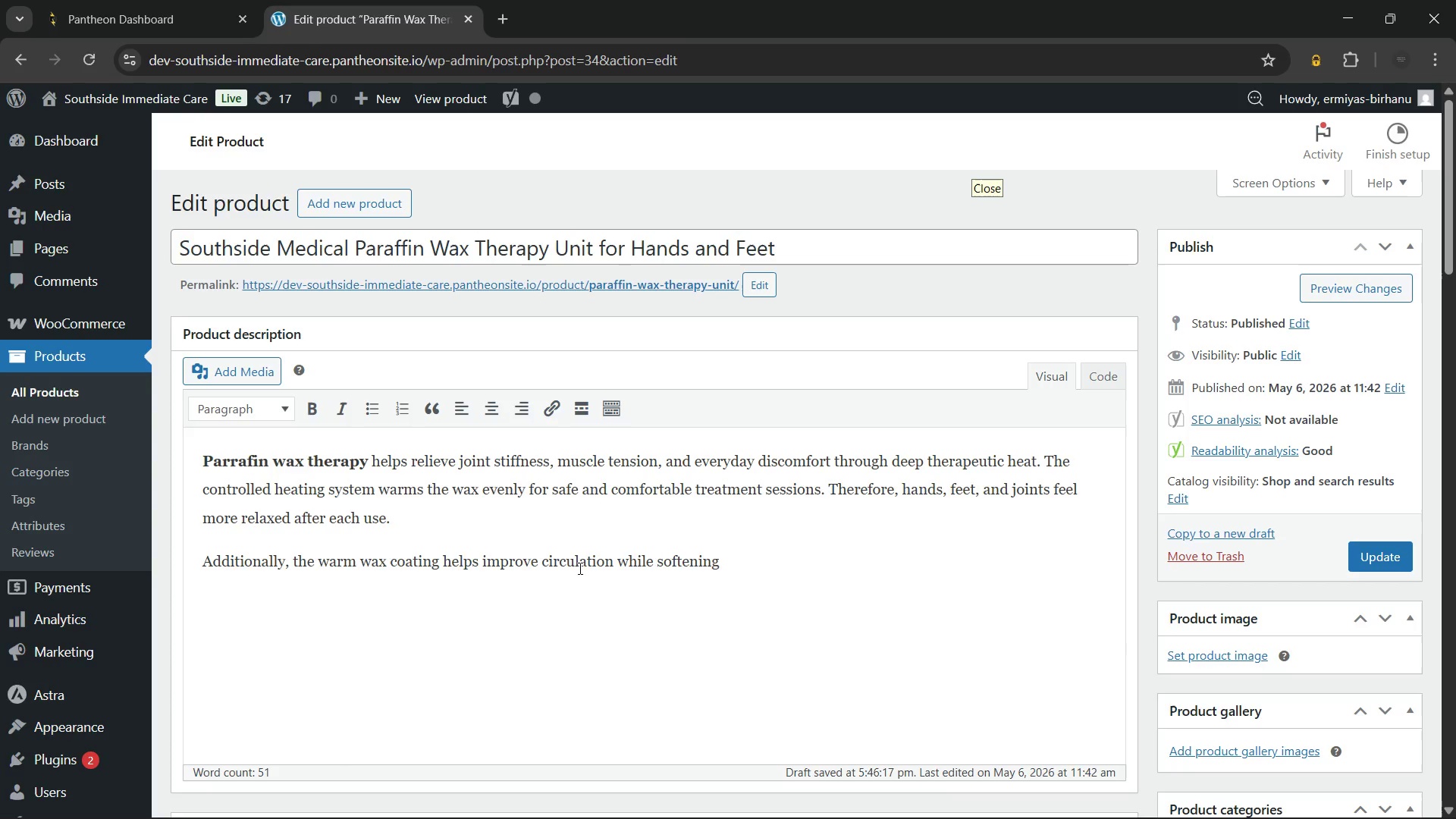 
type( dry skin during therapy)
 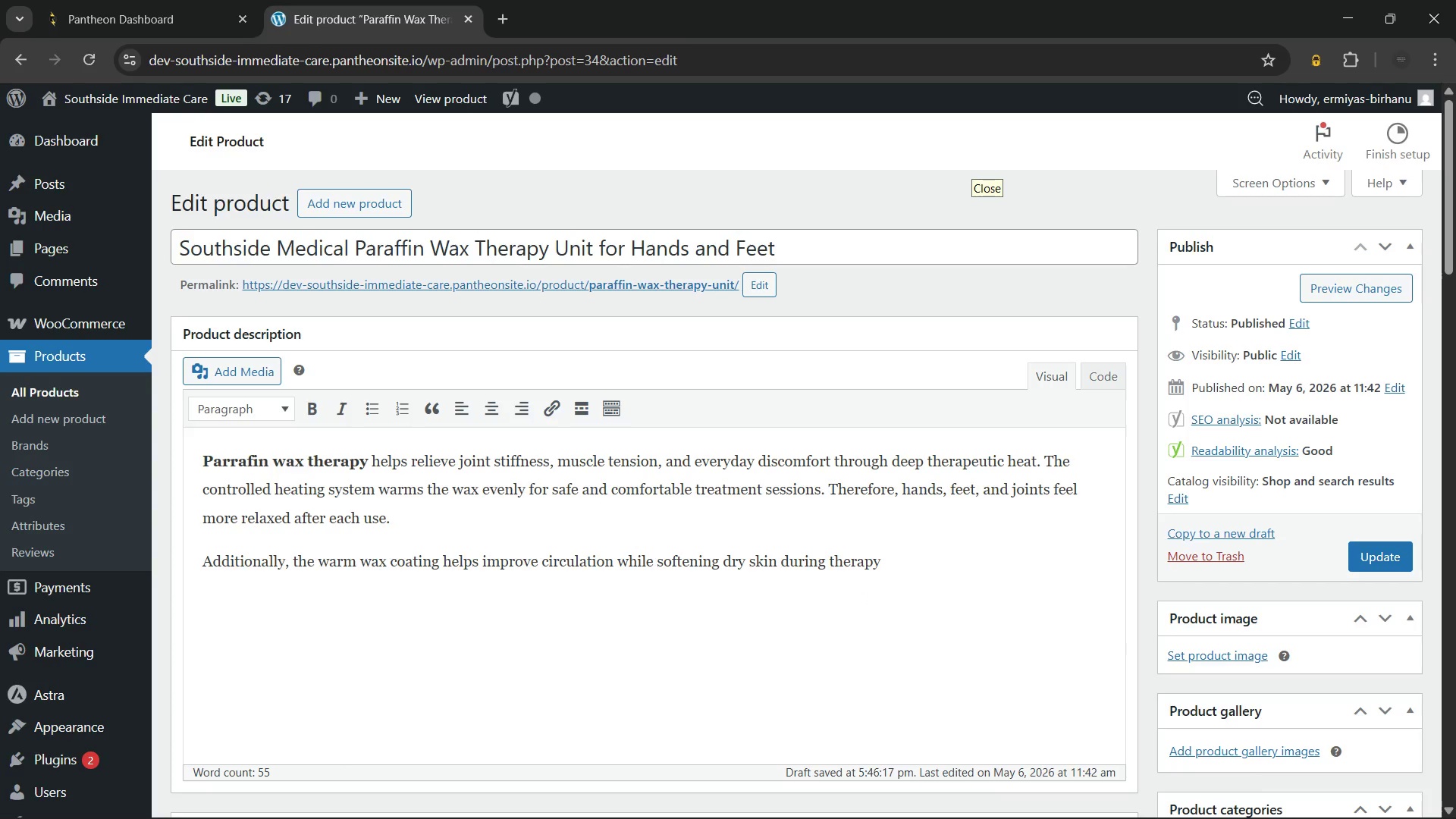 
left_click([1292, 799])
 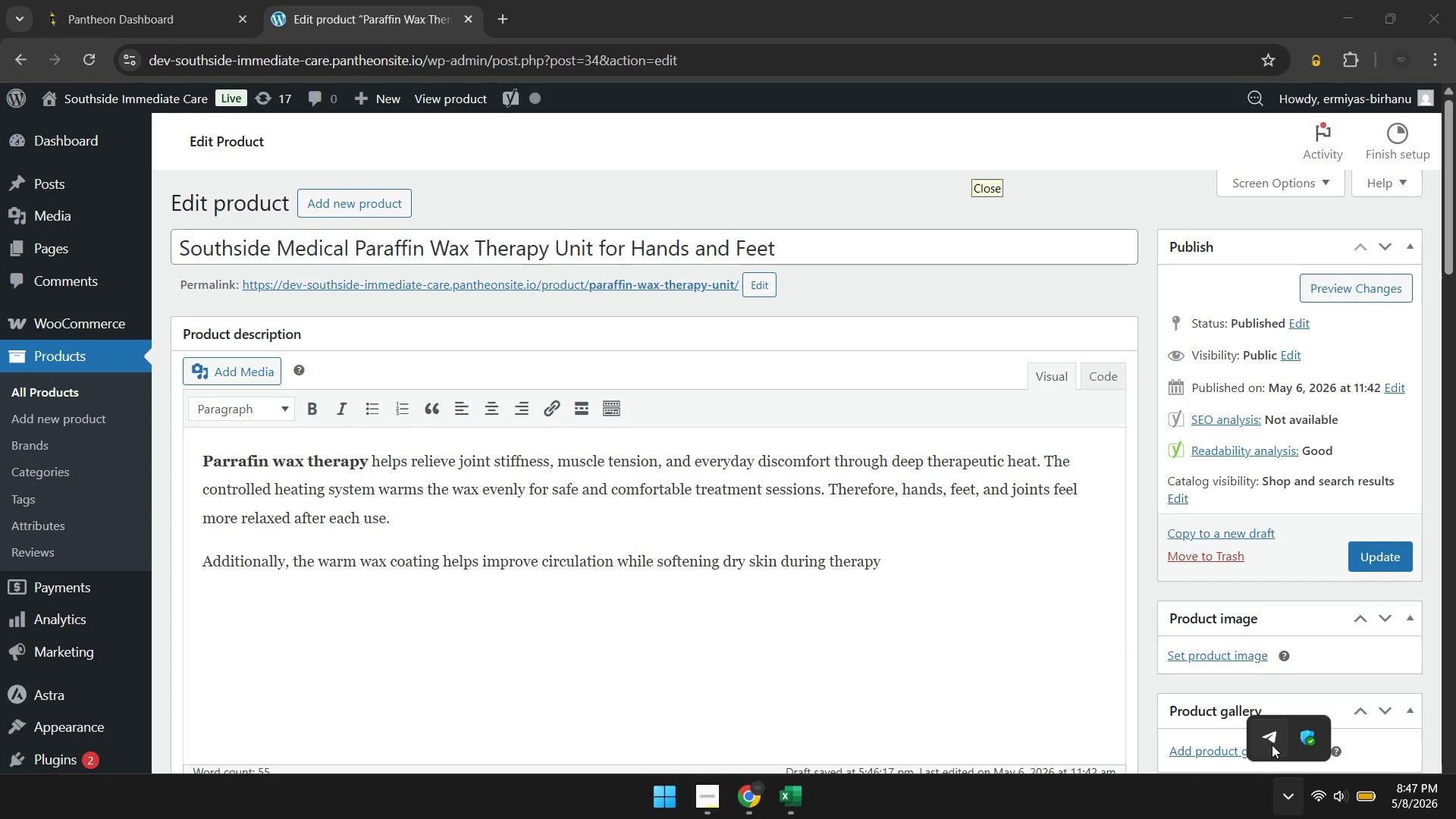 
left_click([1269, 739])
 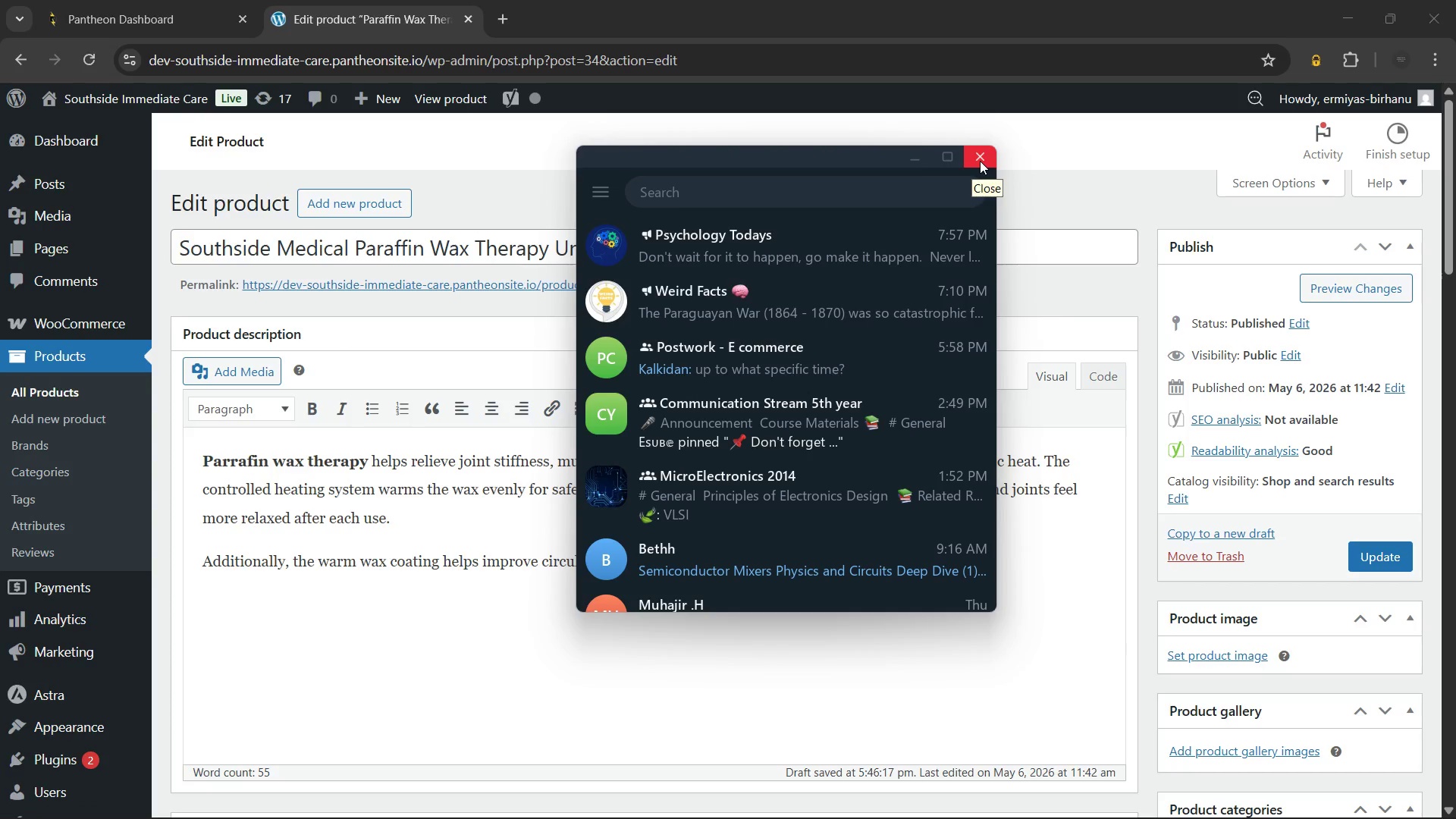 
wait(5.23)
 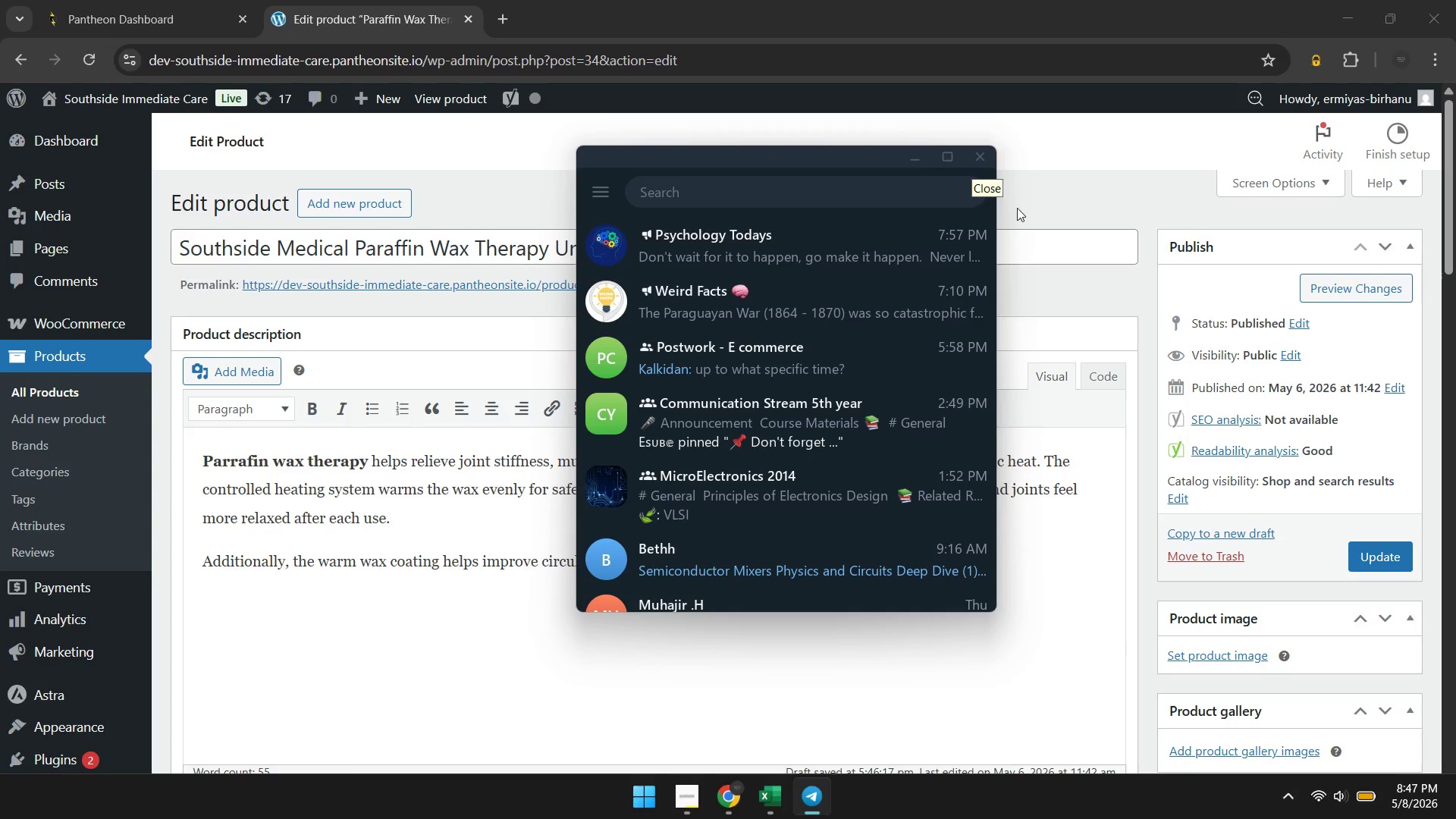 
left_click([980, 161])
 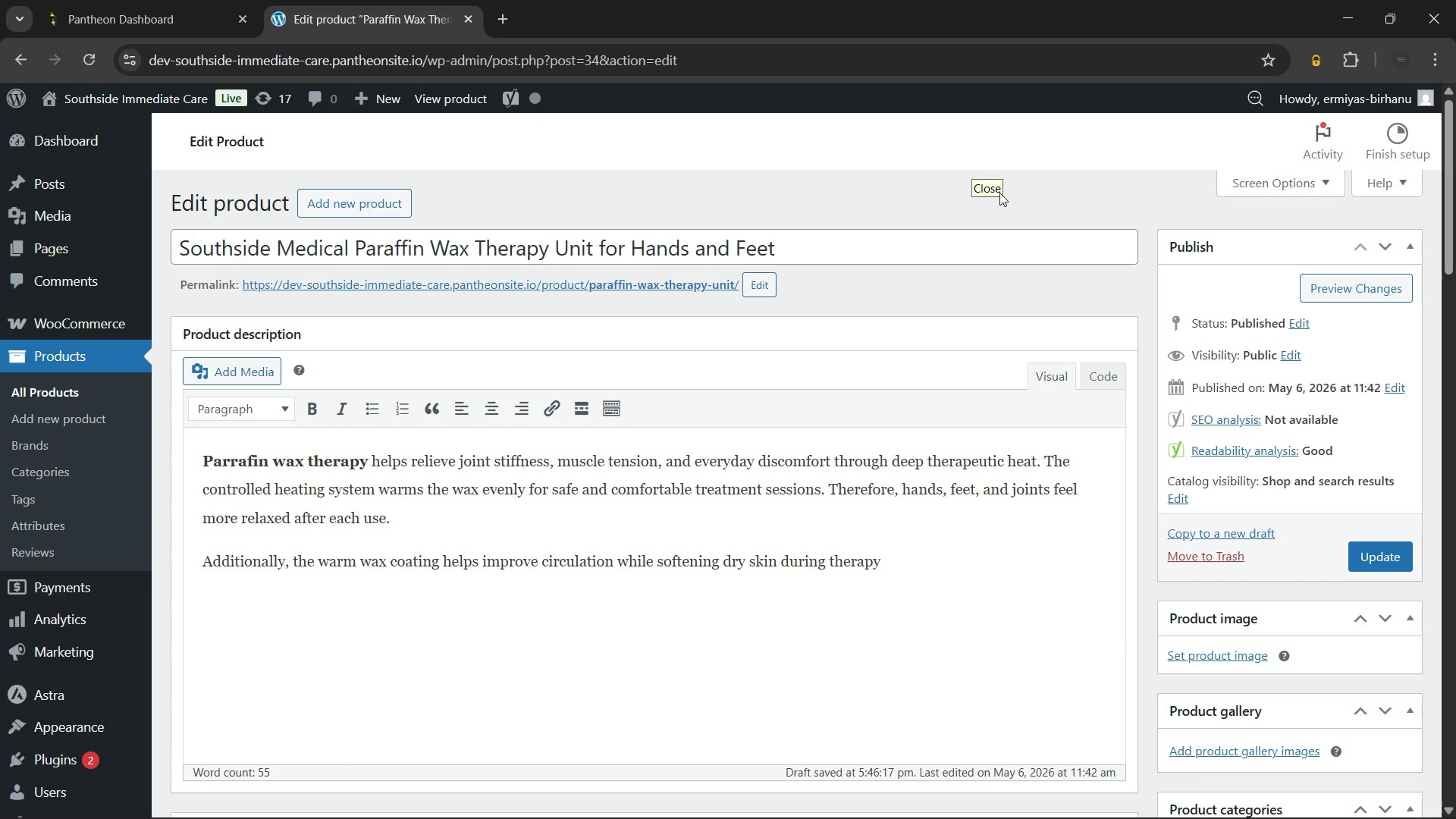 
left_click([993, 188])
 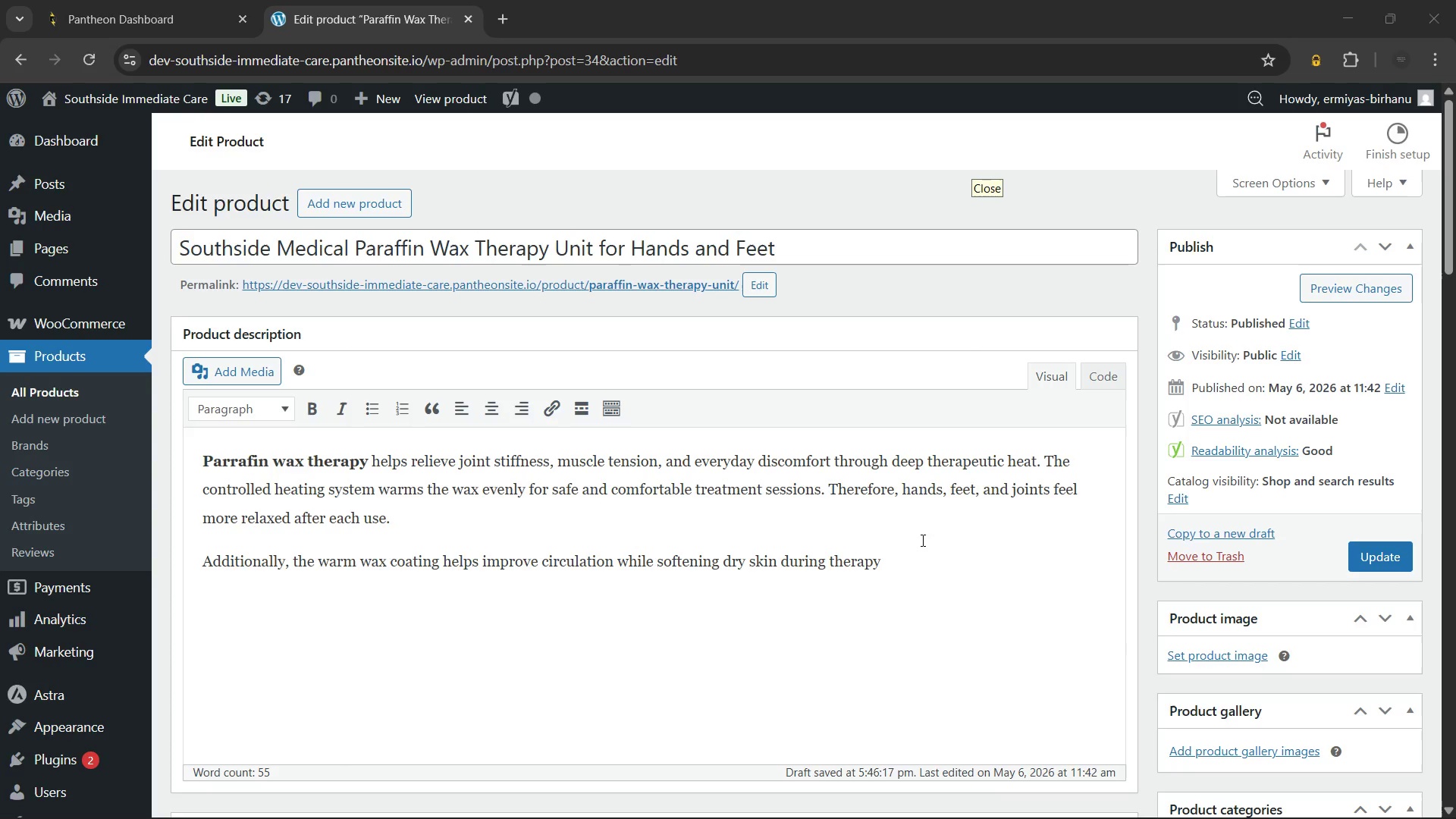 
left_click([924, 554])
 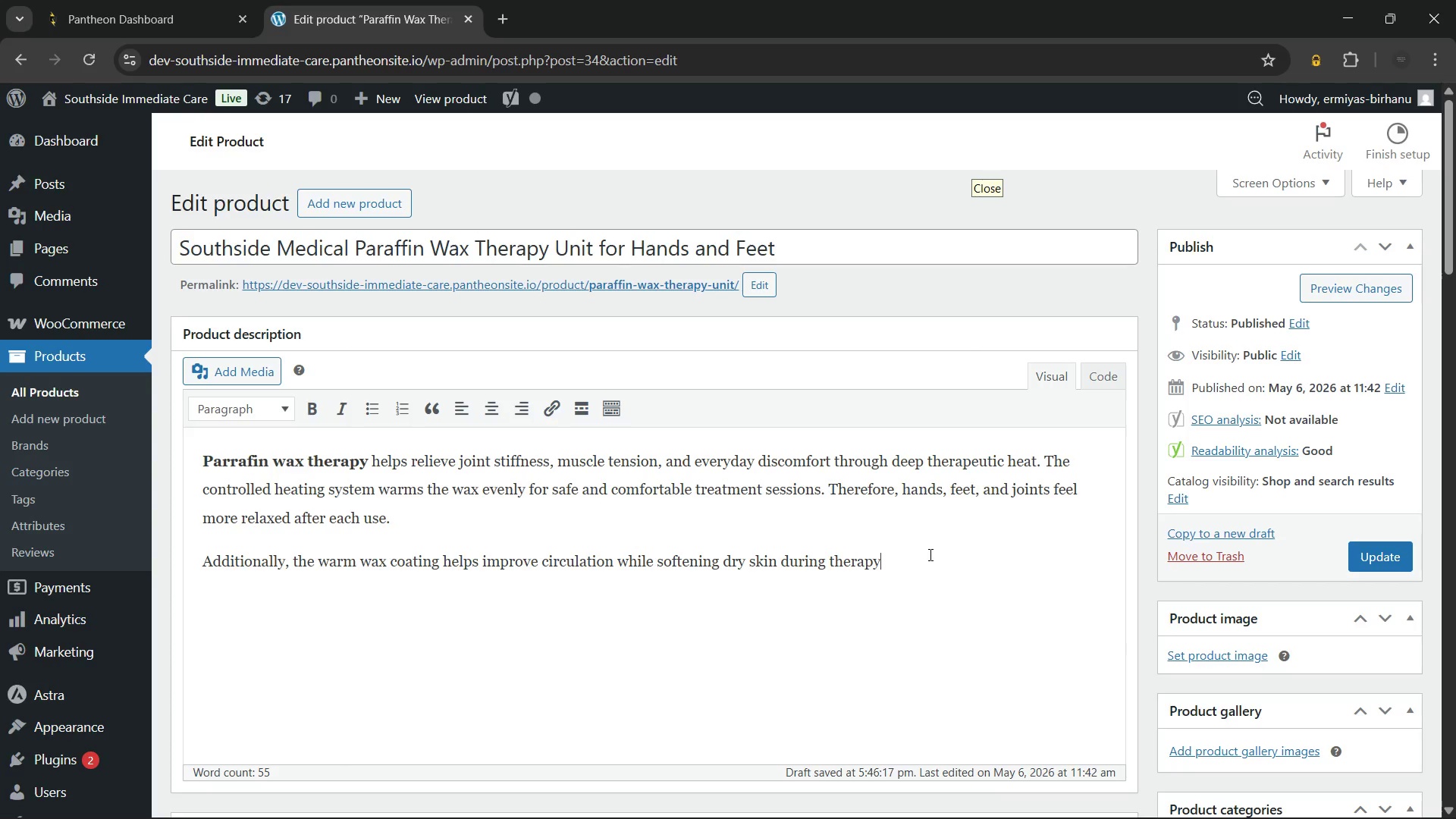 
key(Period)
 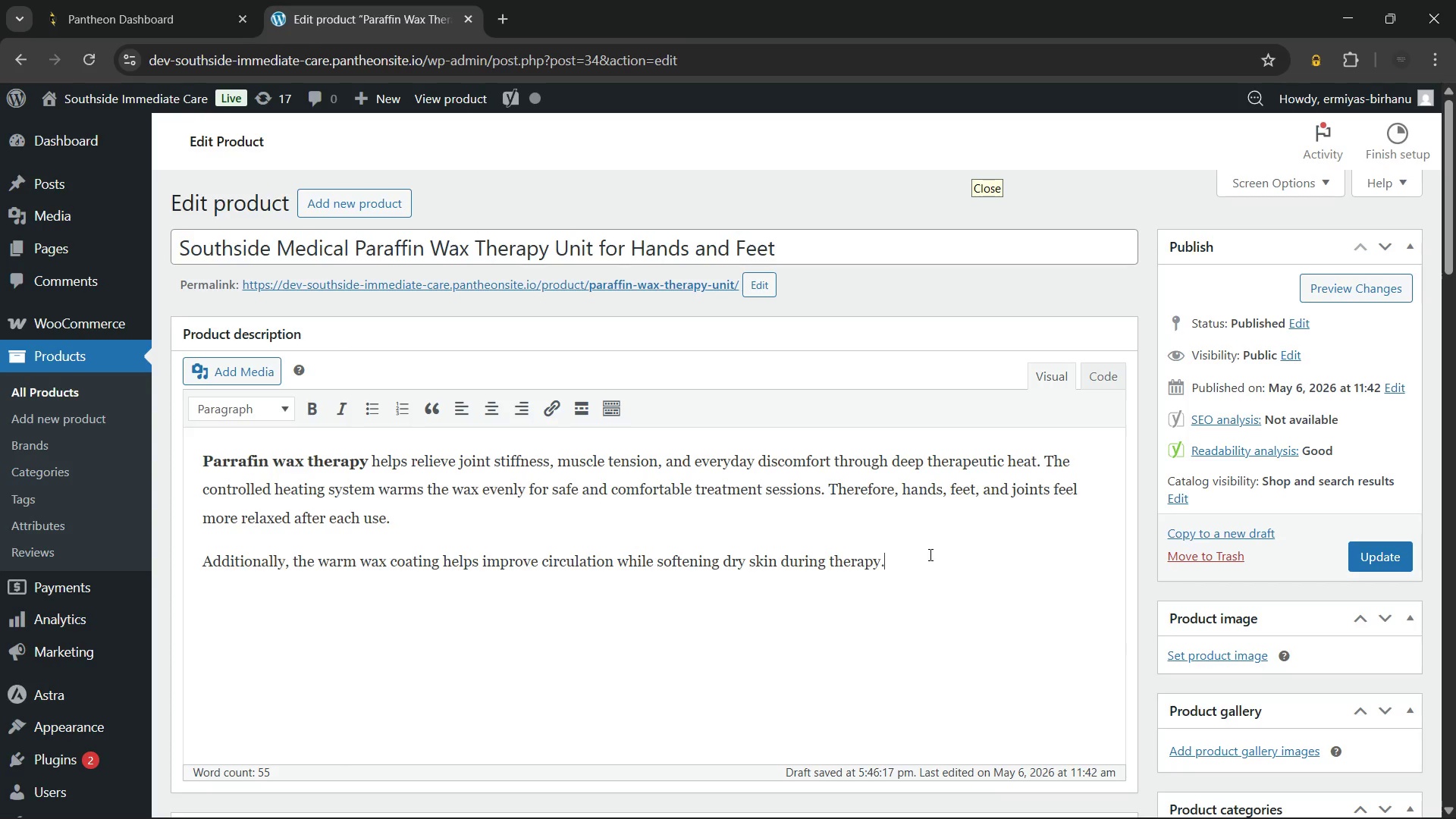 
key(Space)
 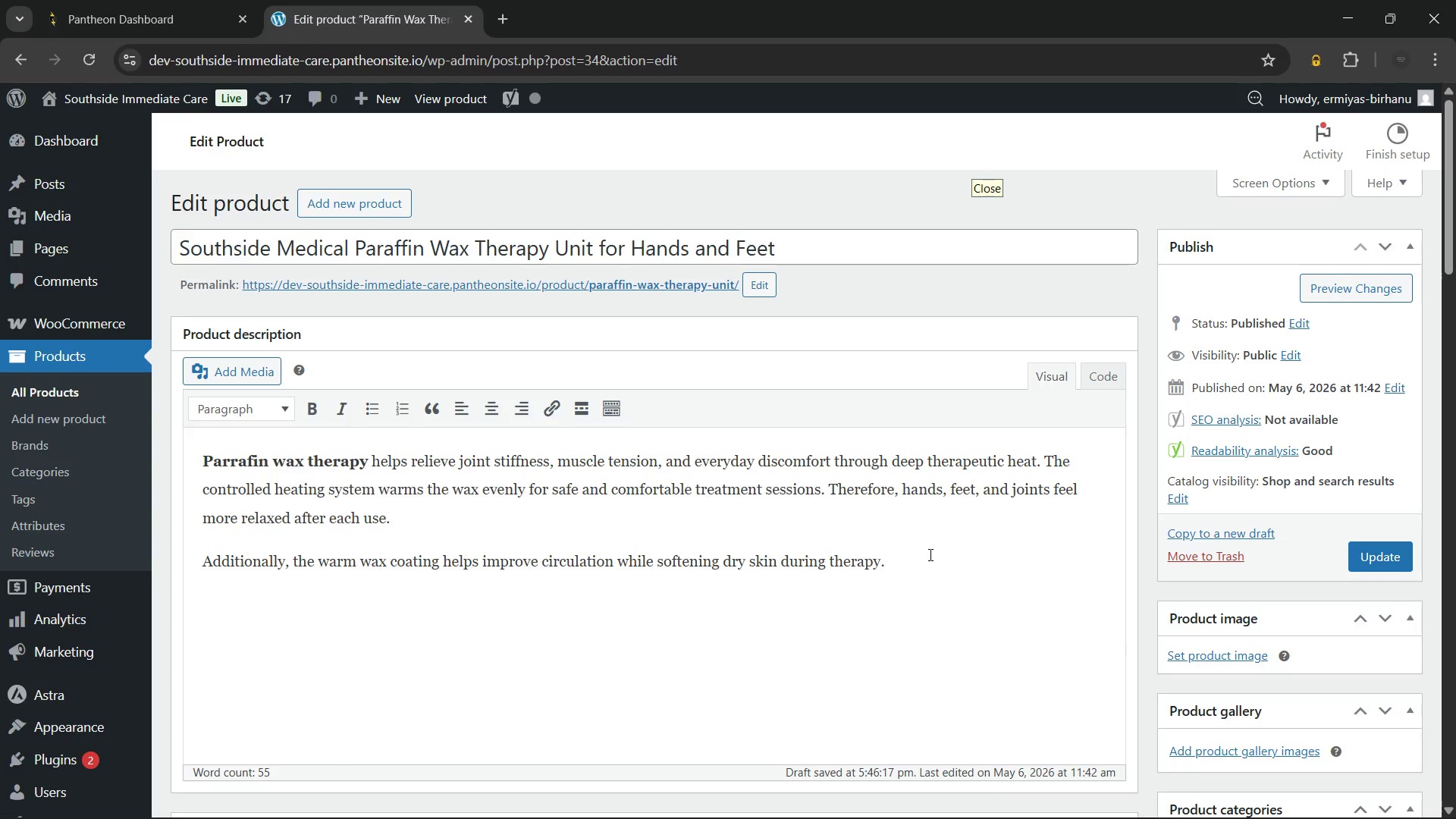 
wait(5.27)
 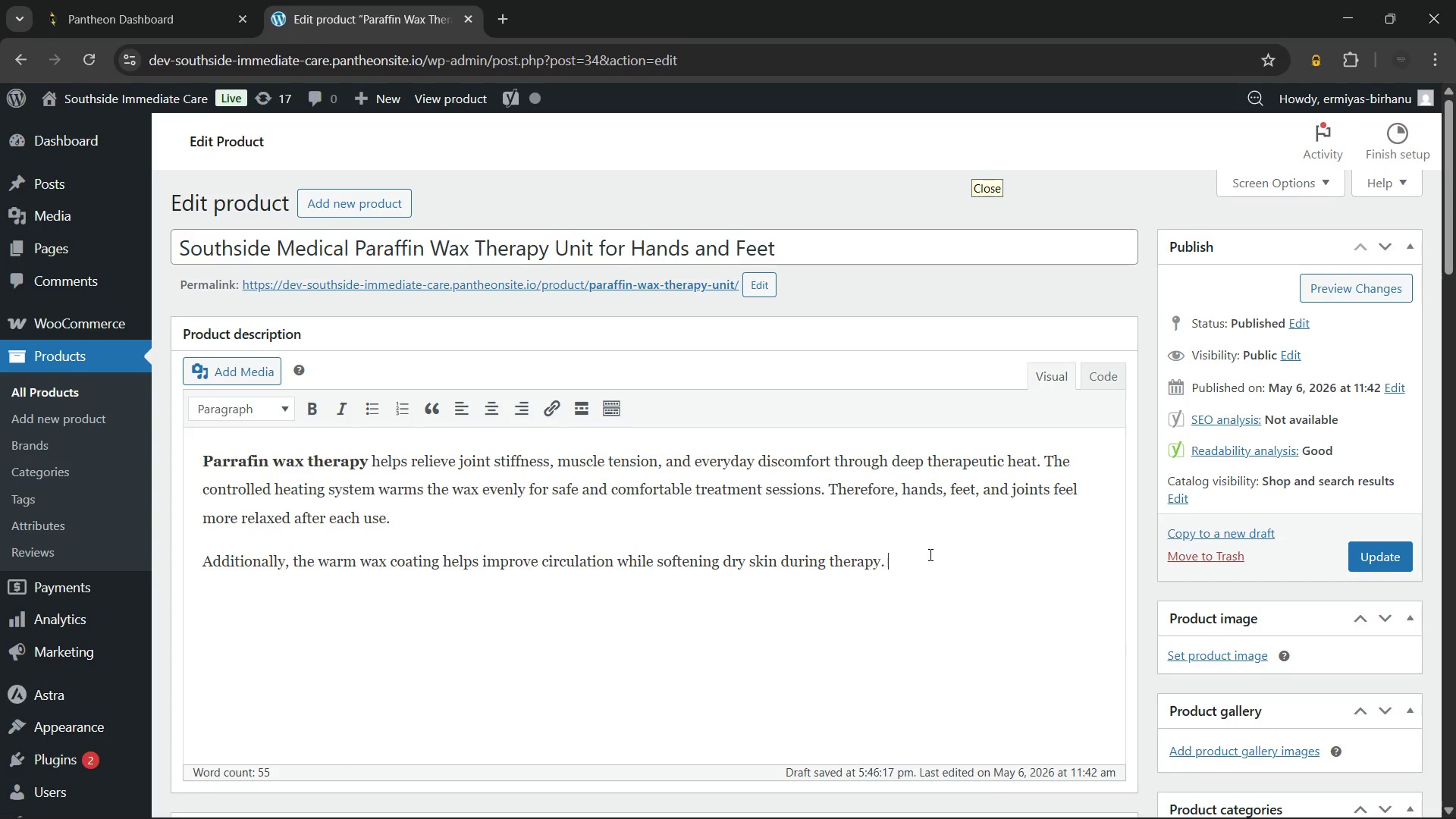 
type(The professional-style unit also maintains a steady temperature)
 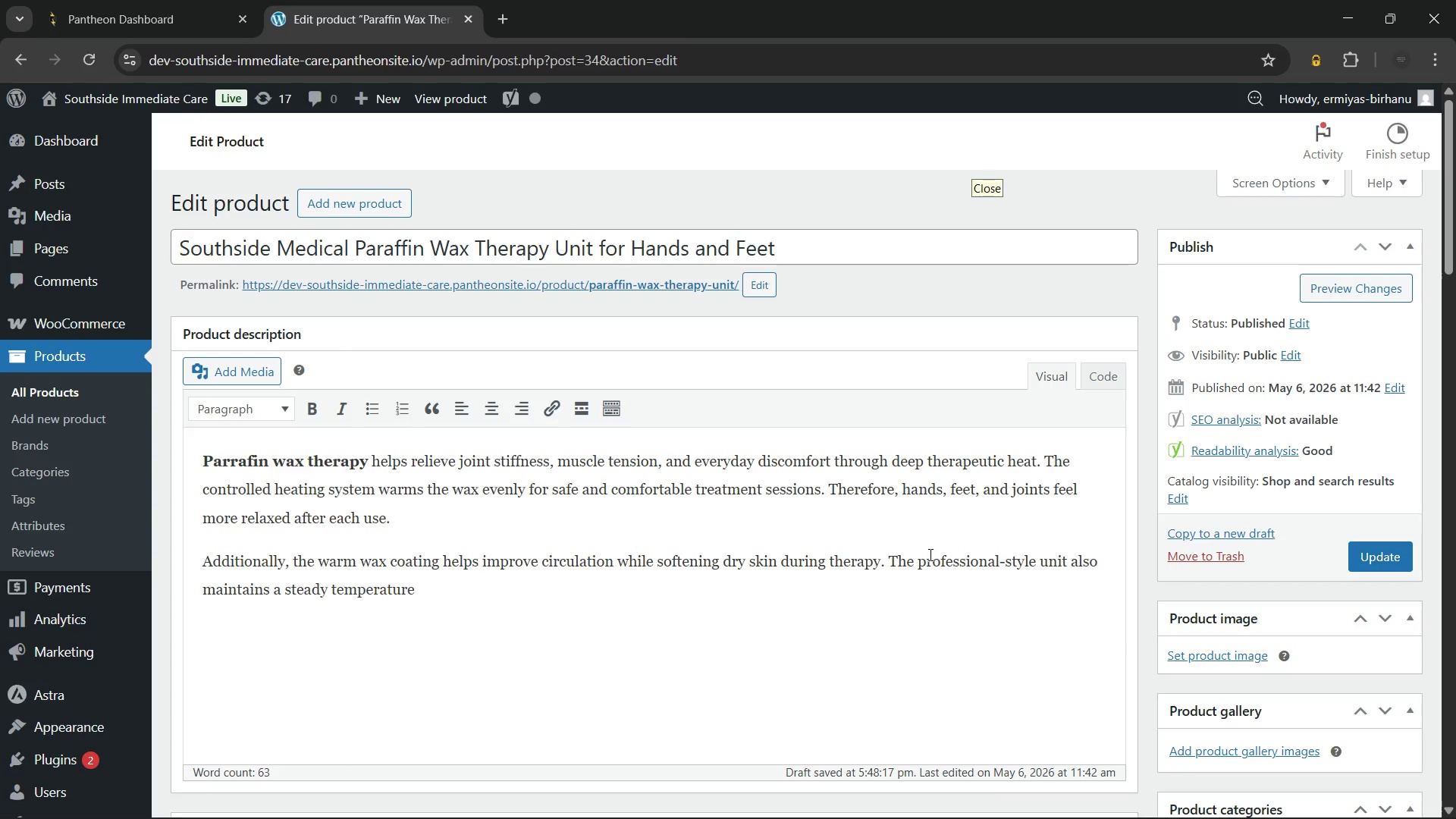 
type( for consistent home)
 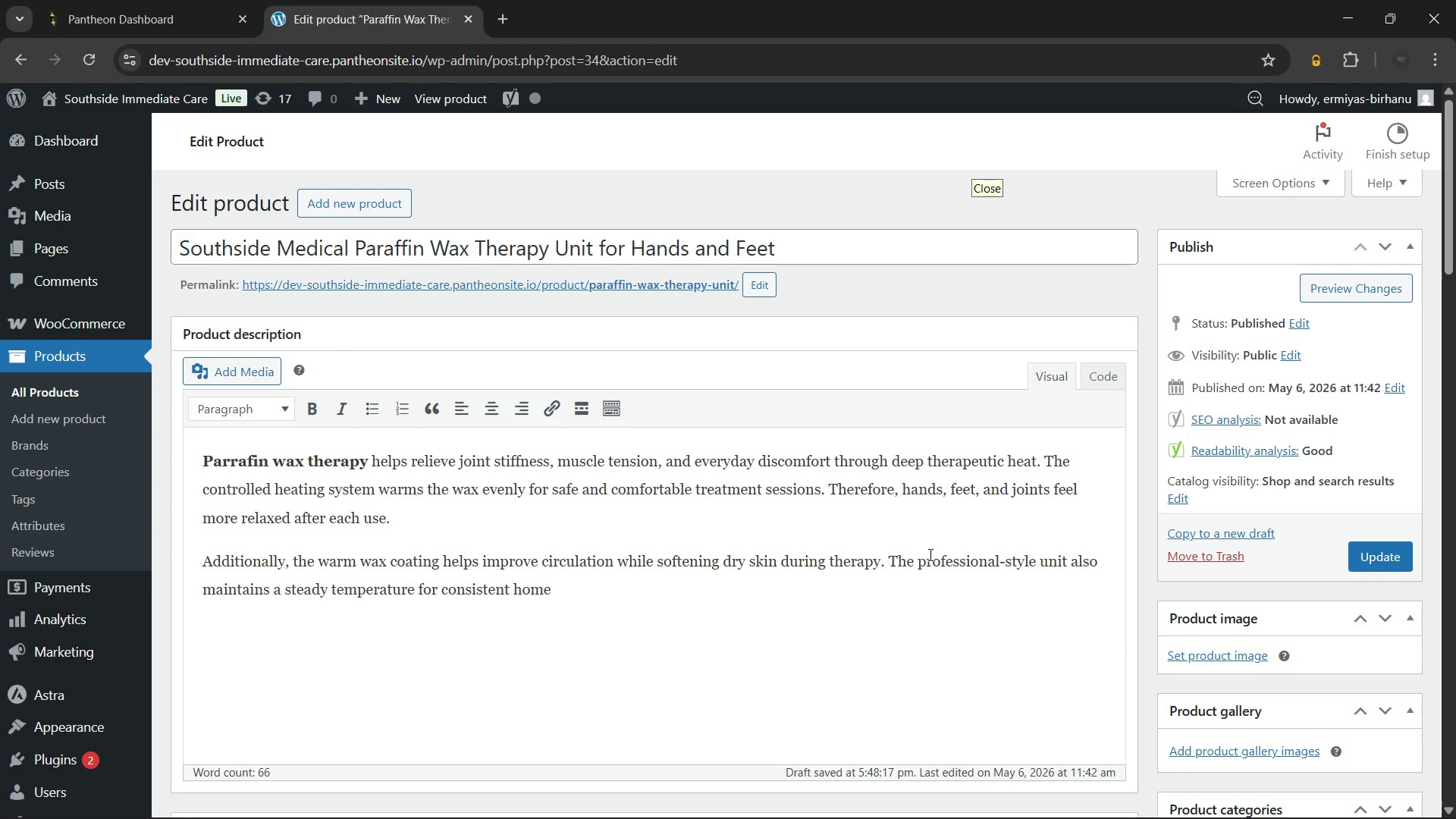 
wait(10.0)
 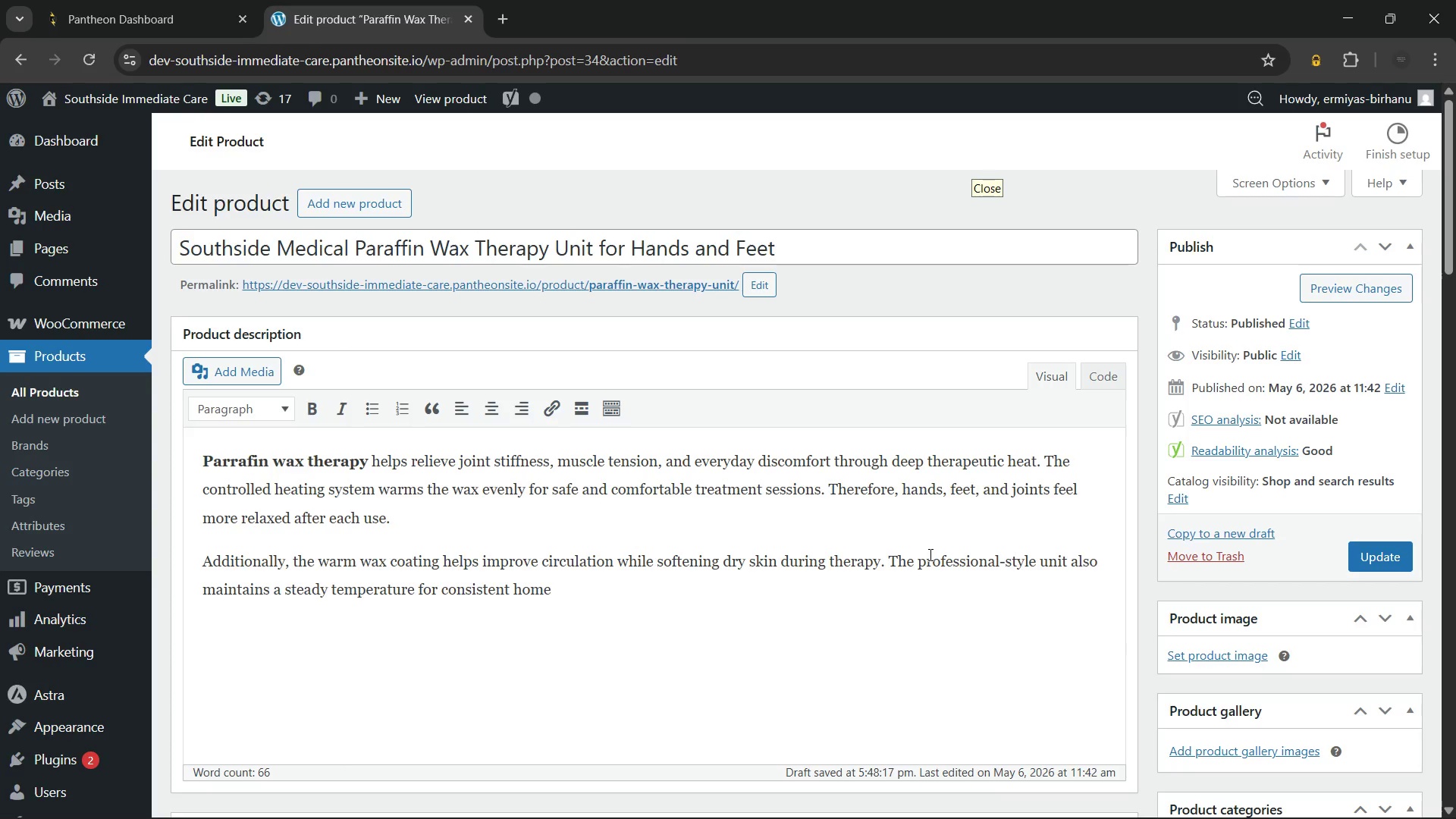 
type( treatments. For example)
 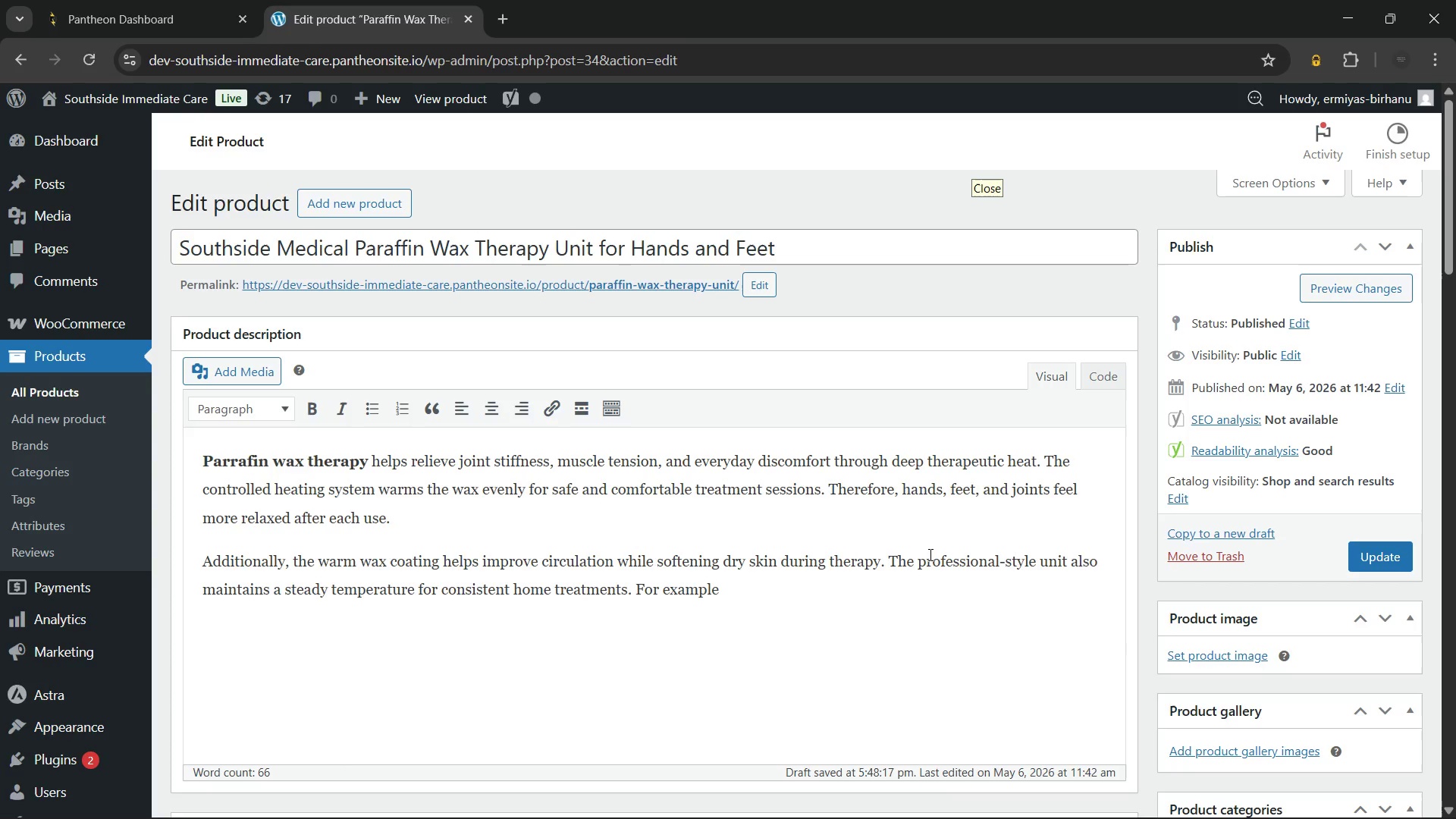 
wait(9.05)
 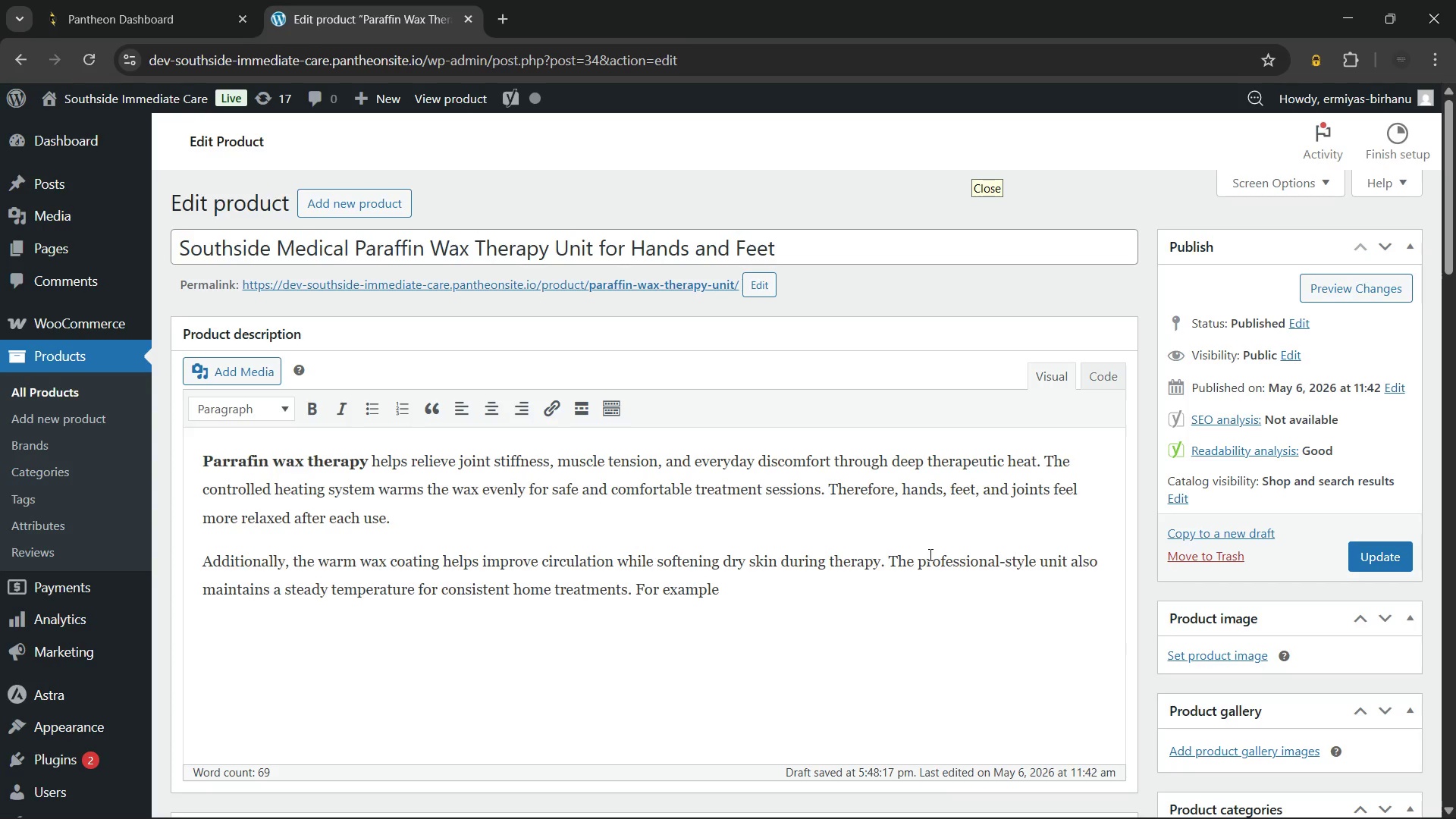 
key(Comma)
 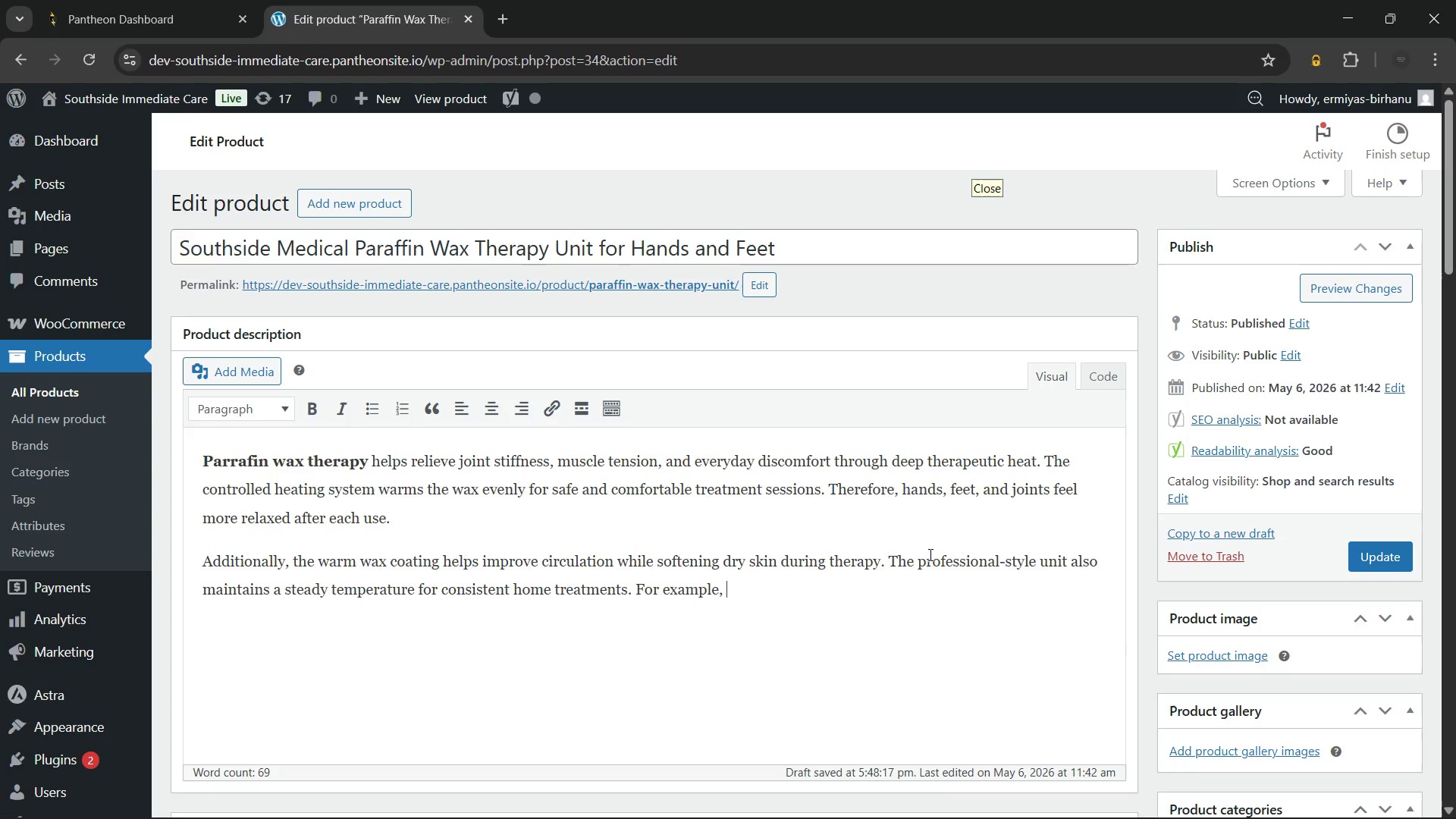 
key(Space)
 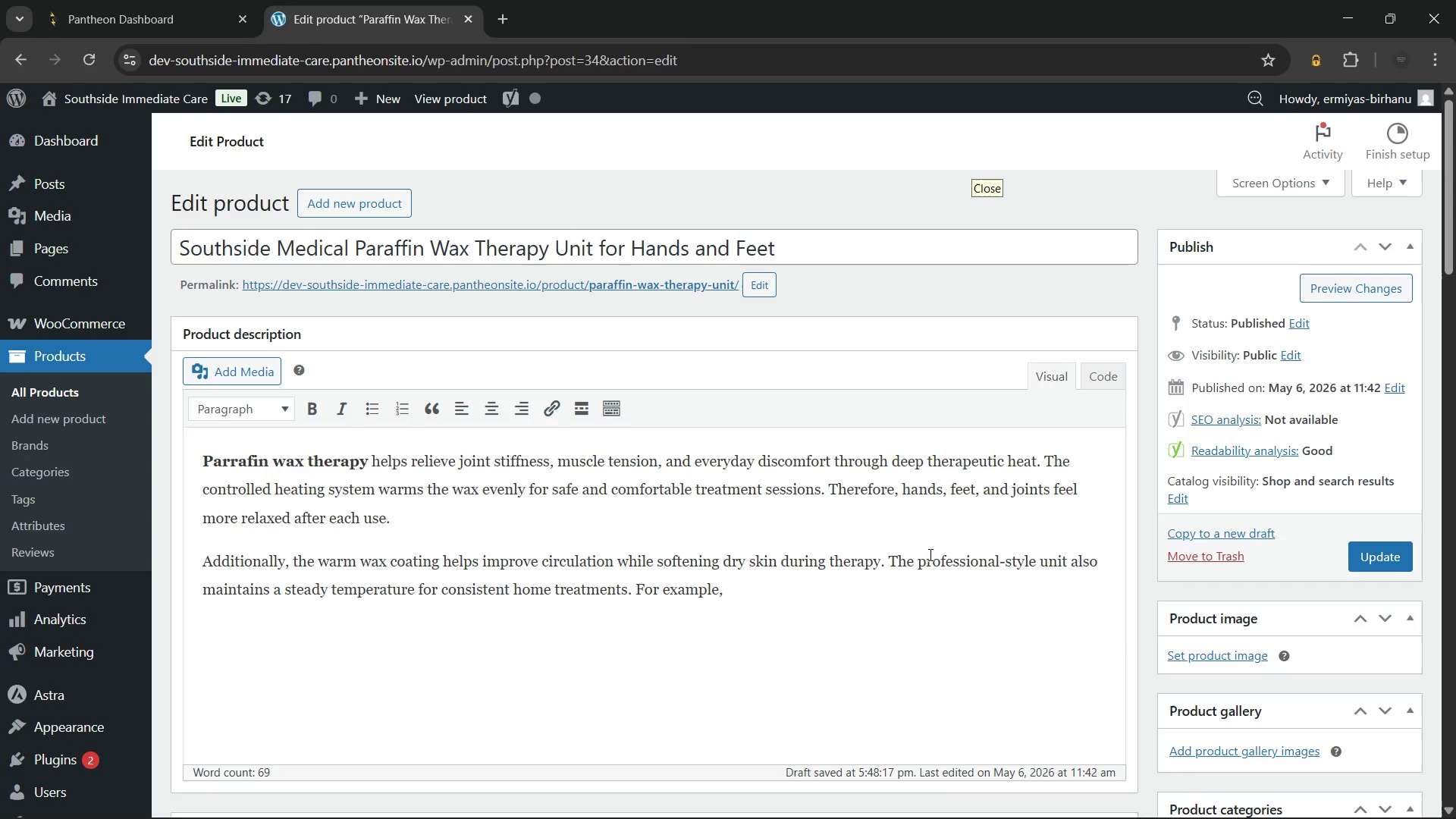 
type(many people)
 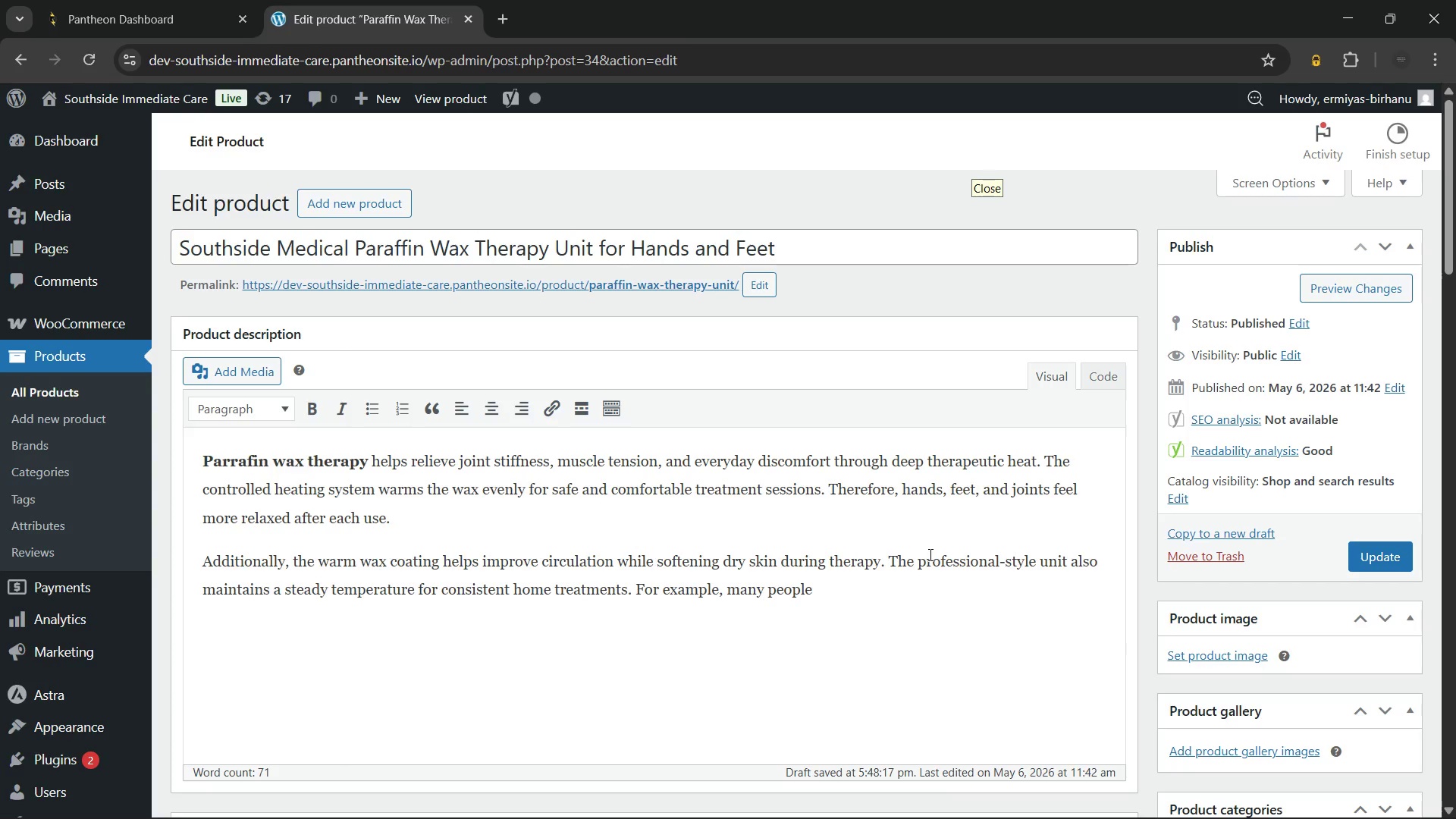 
type( use paraffin wax theraphy)
 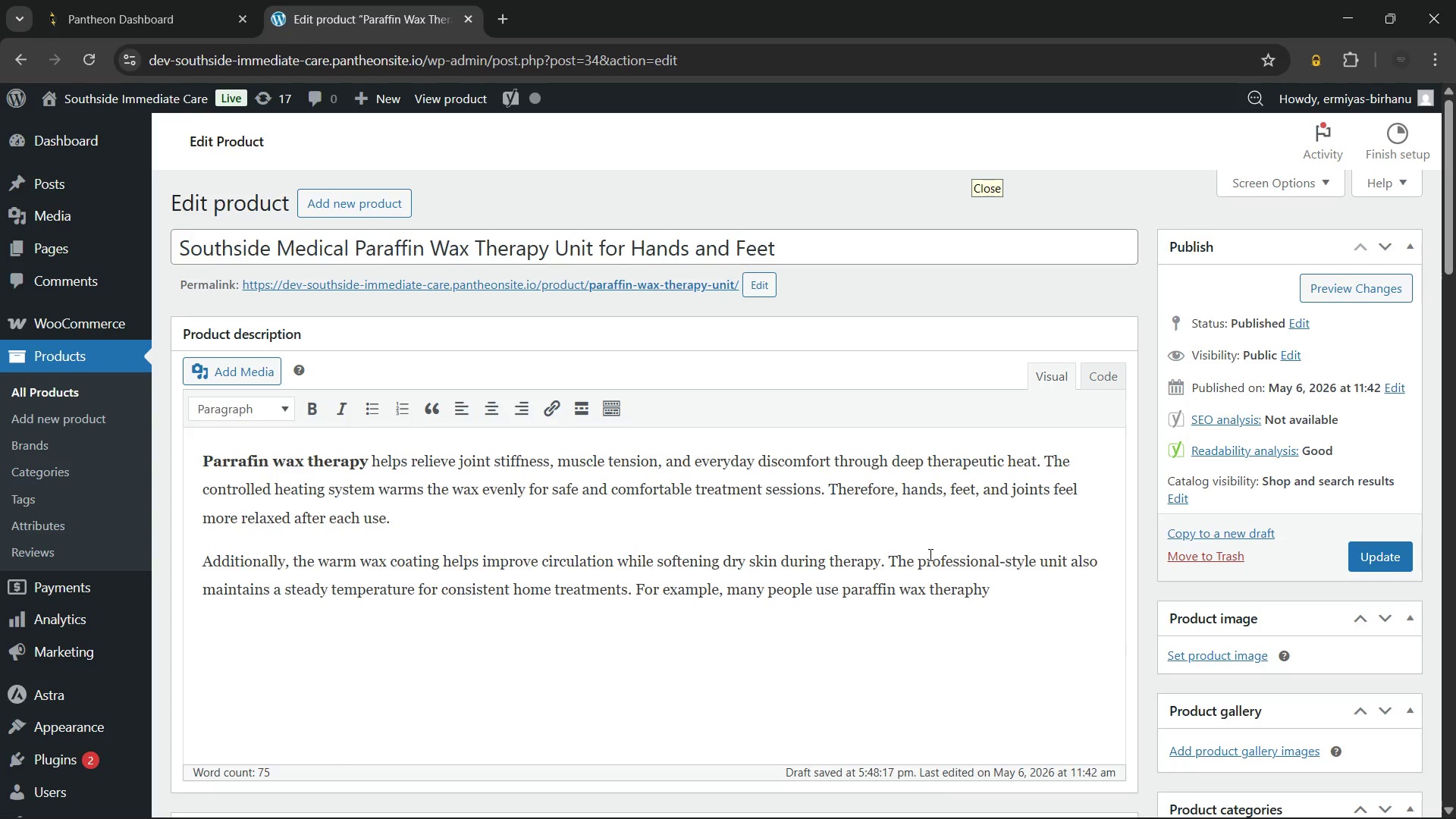 
wait(9.05)
 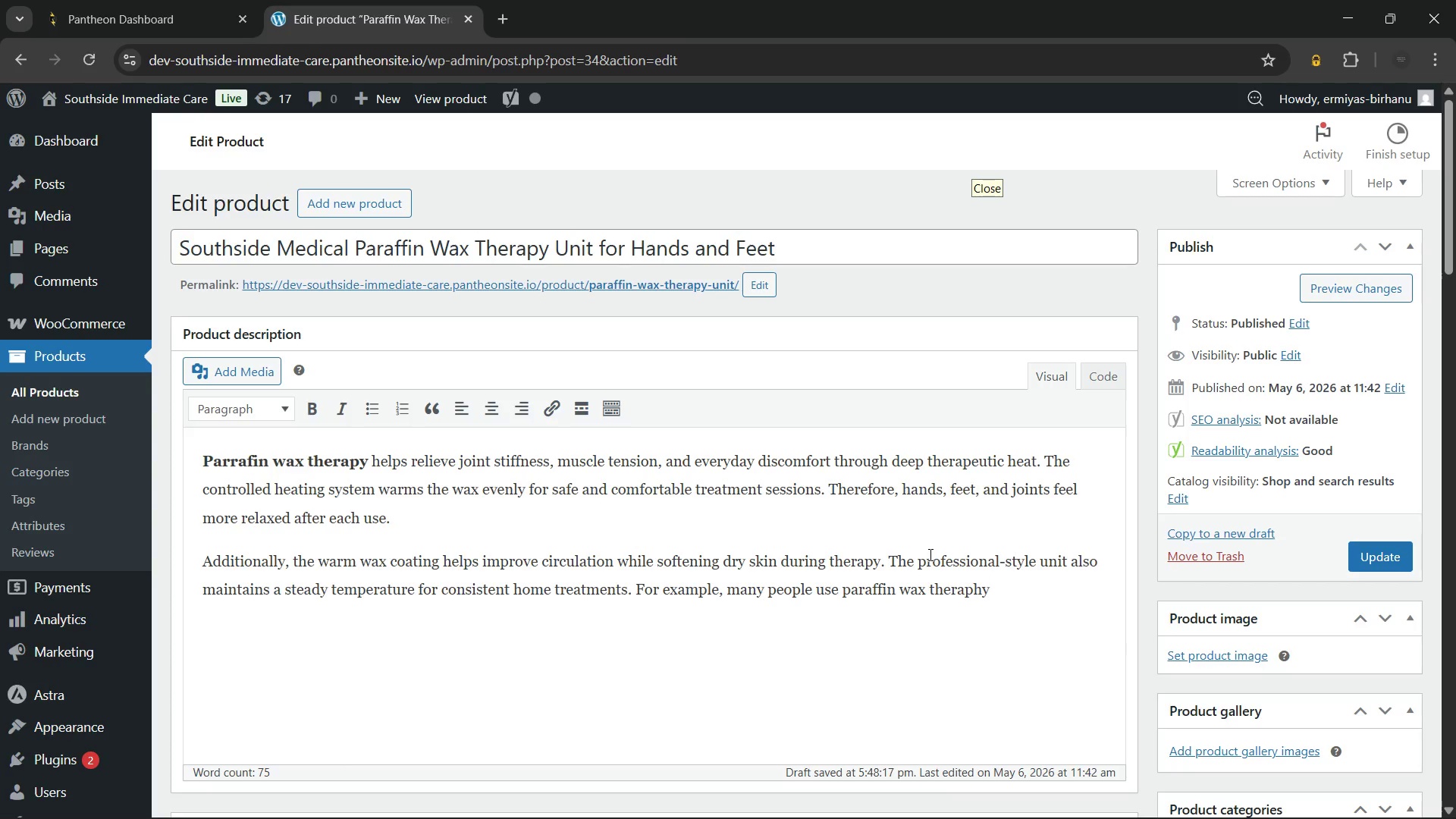 
key(Backspace)
 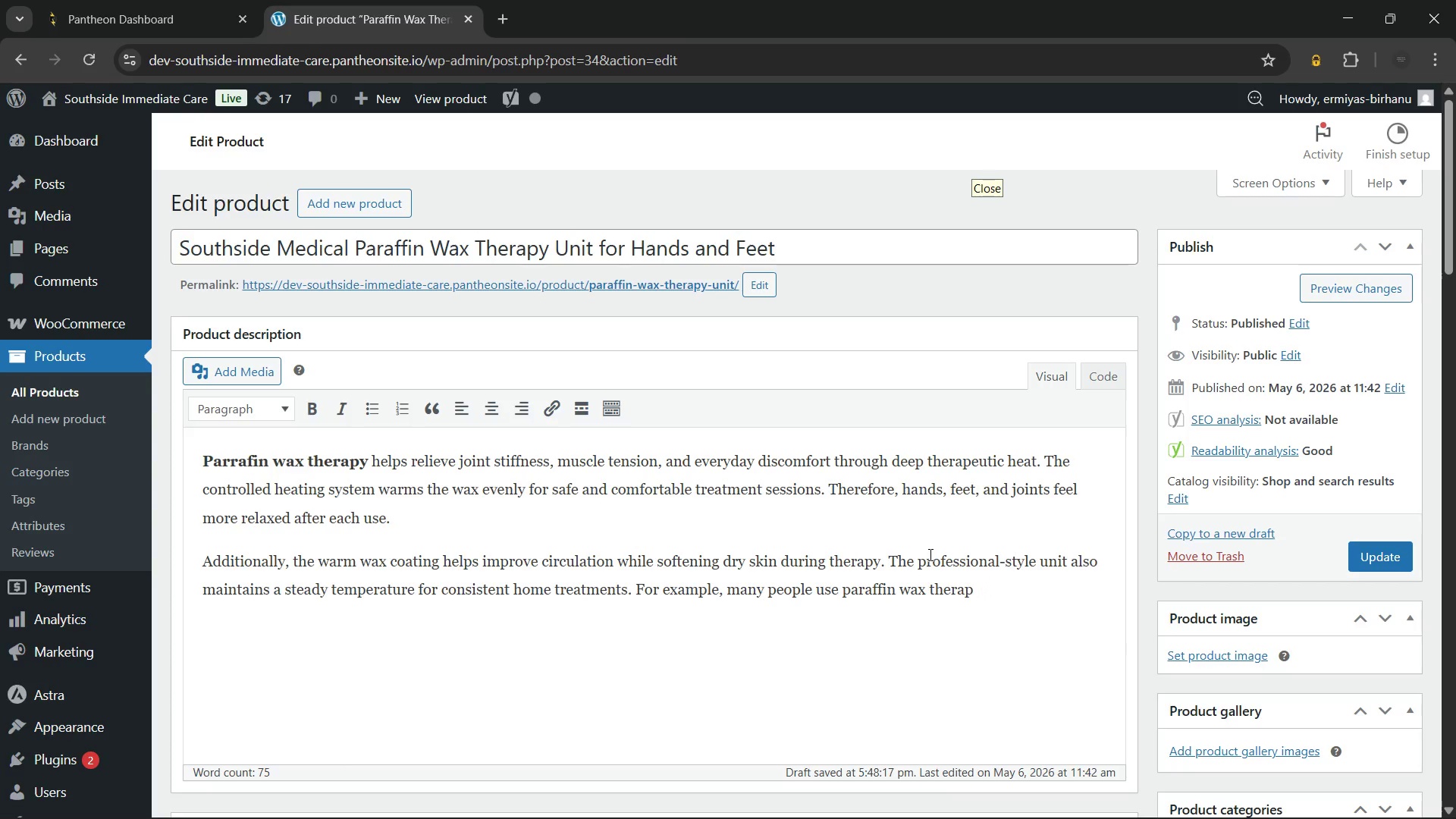 
key(Backspace)
 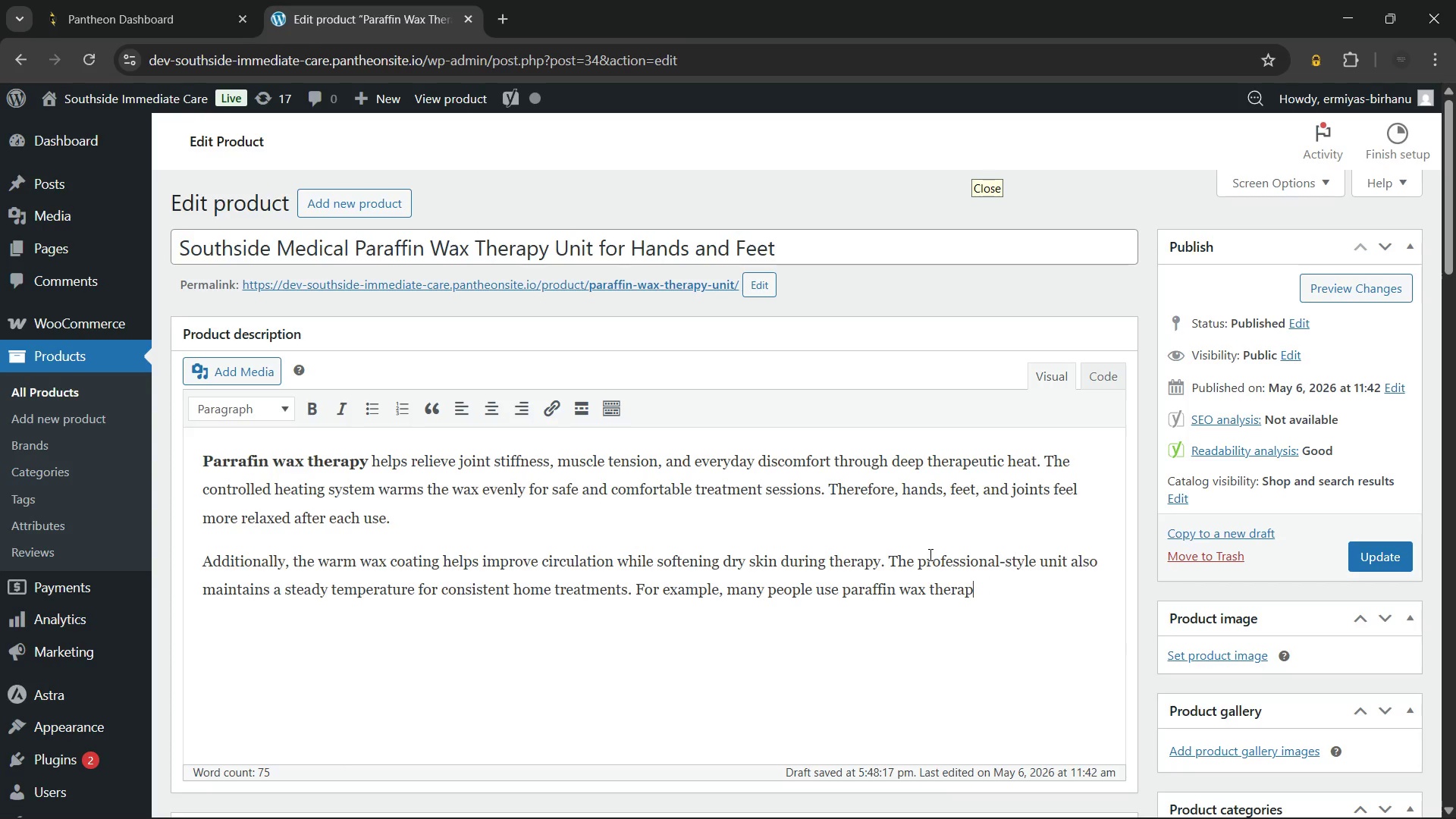 
key(Y)
 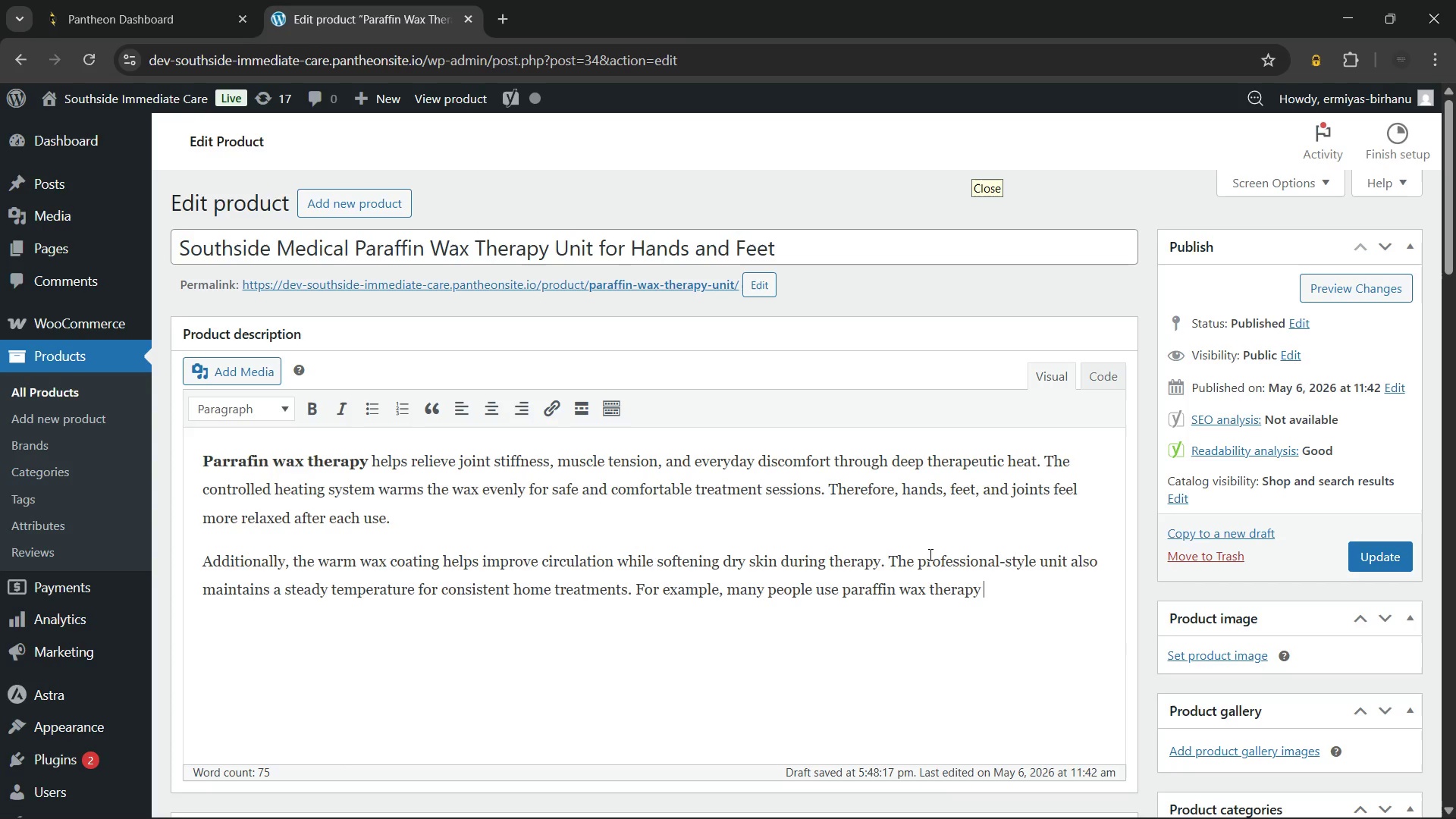 
key(Space)
 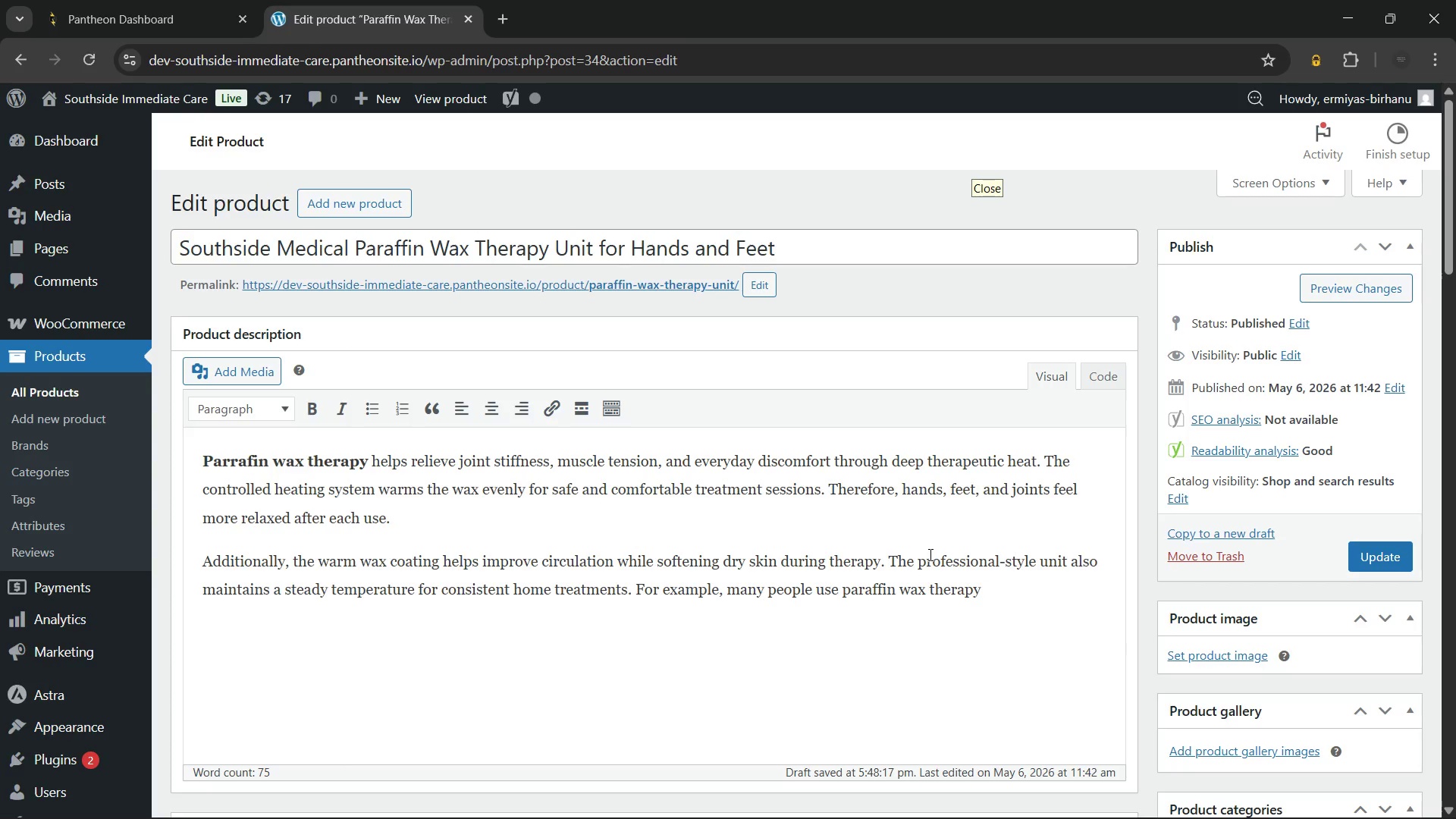 
wait(8.86)
 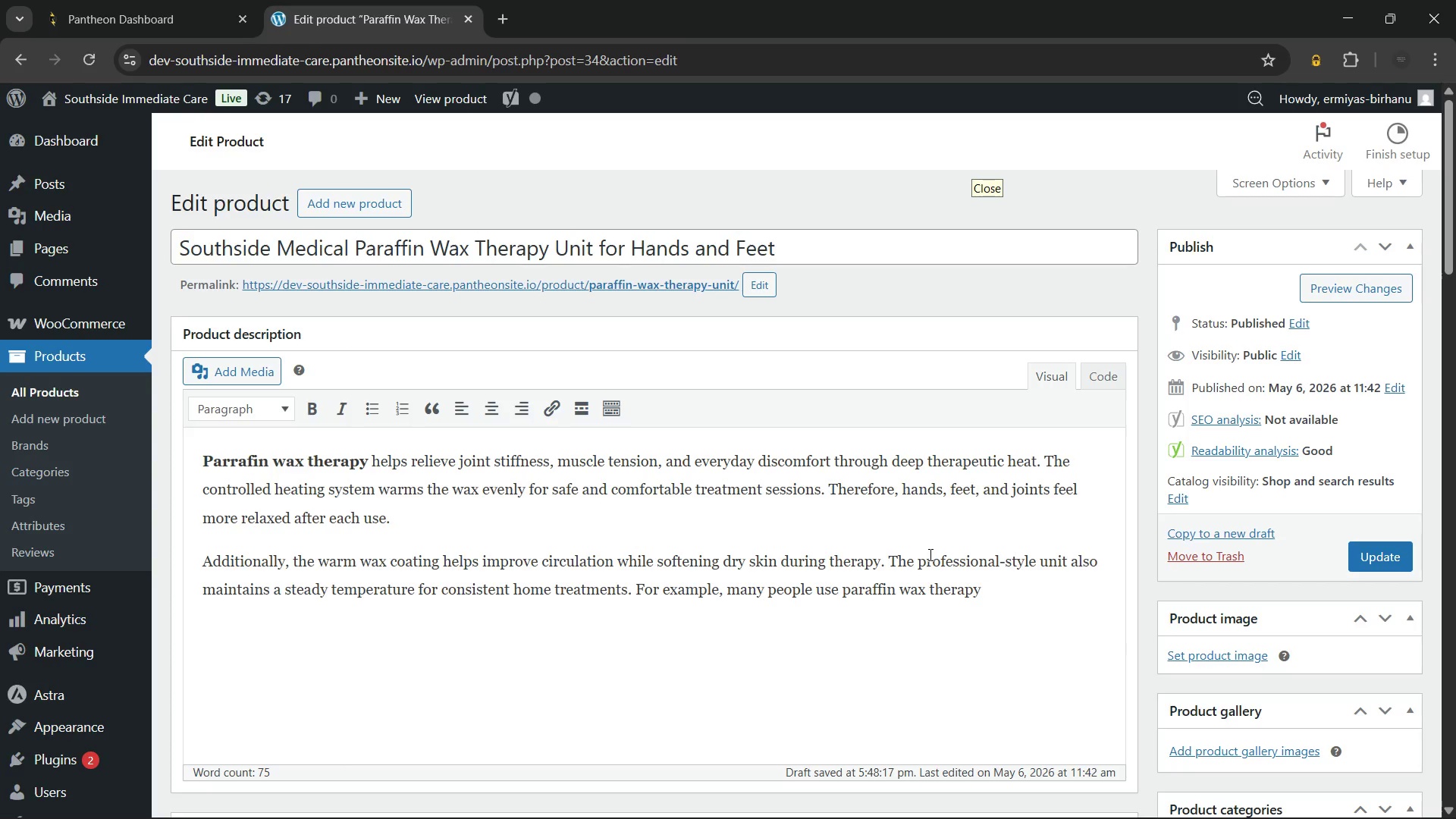 
type(for arthritis discomfort)
 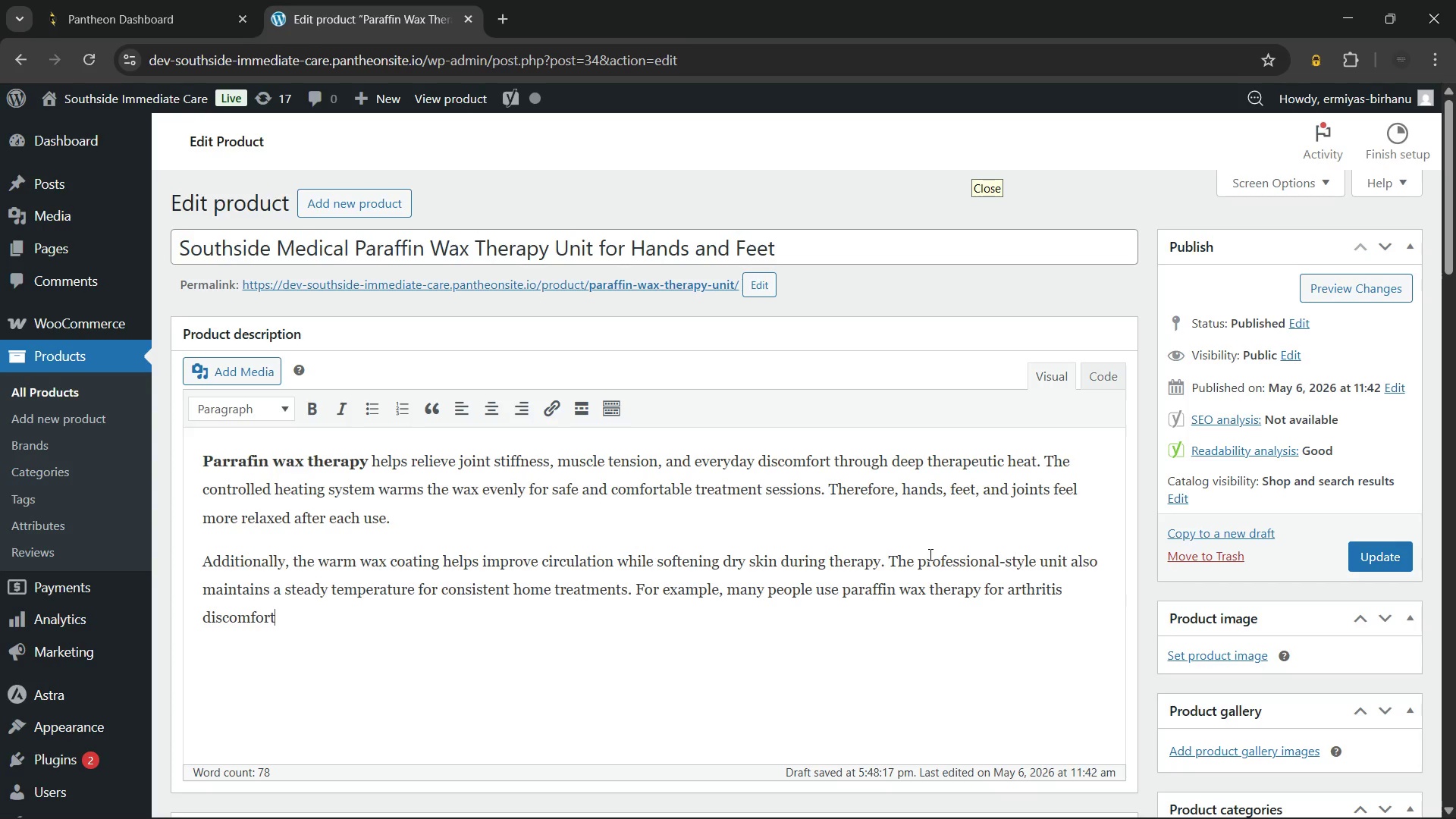 
wait(6.86)
 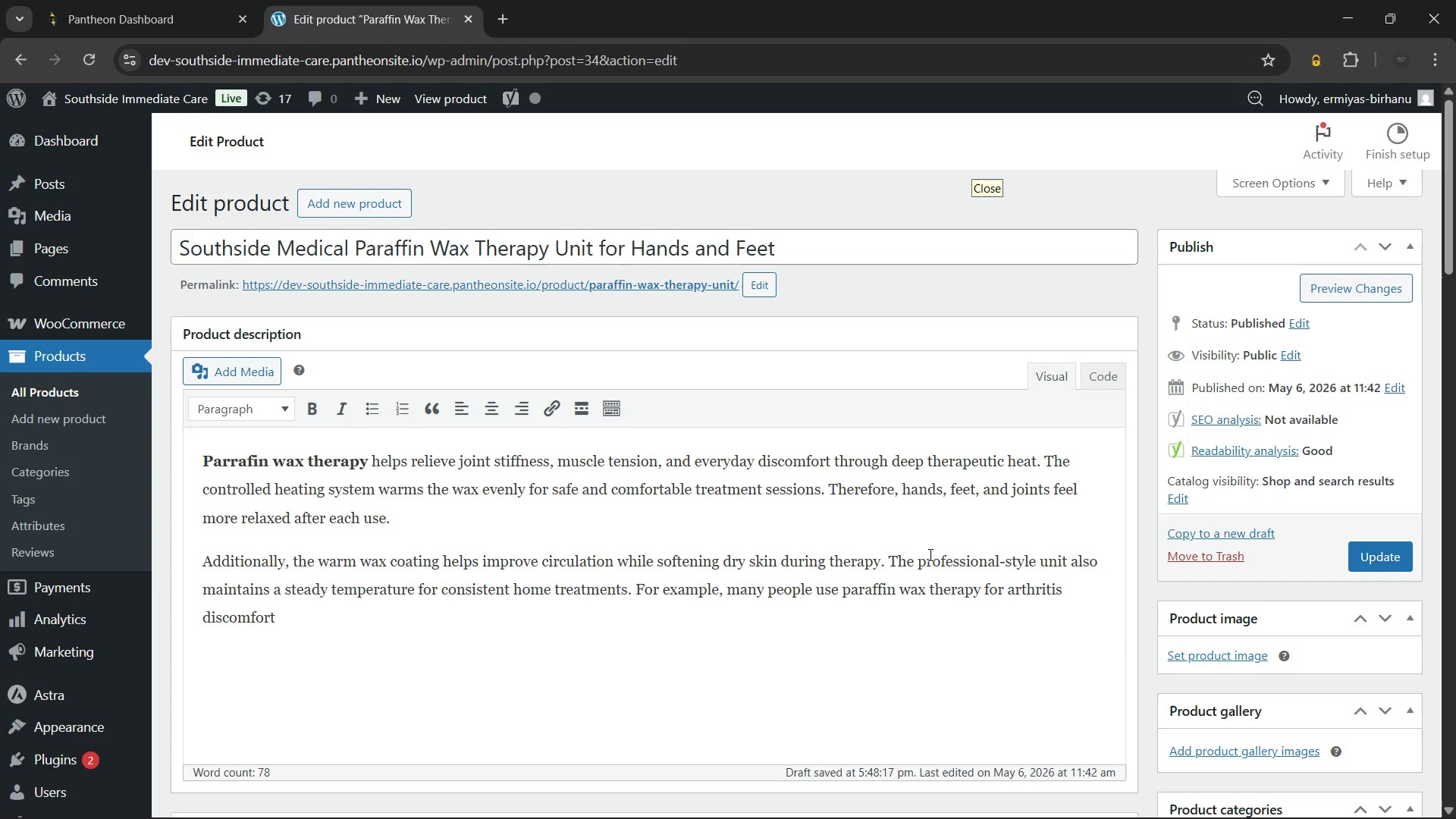 
type(, recovery exercises )
key(Backspace)
type(, and)
 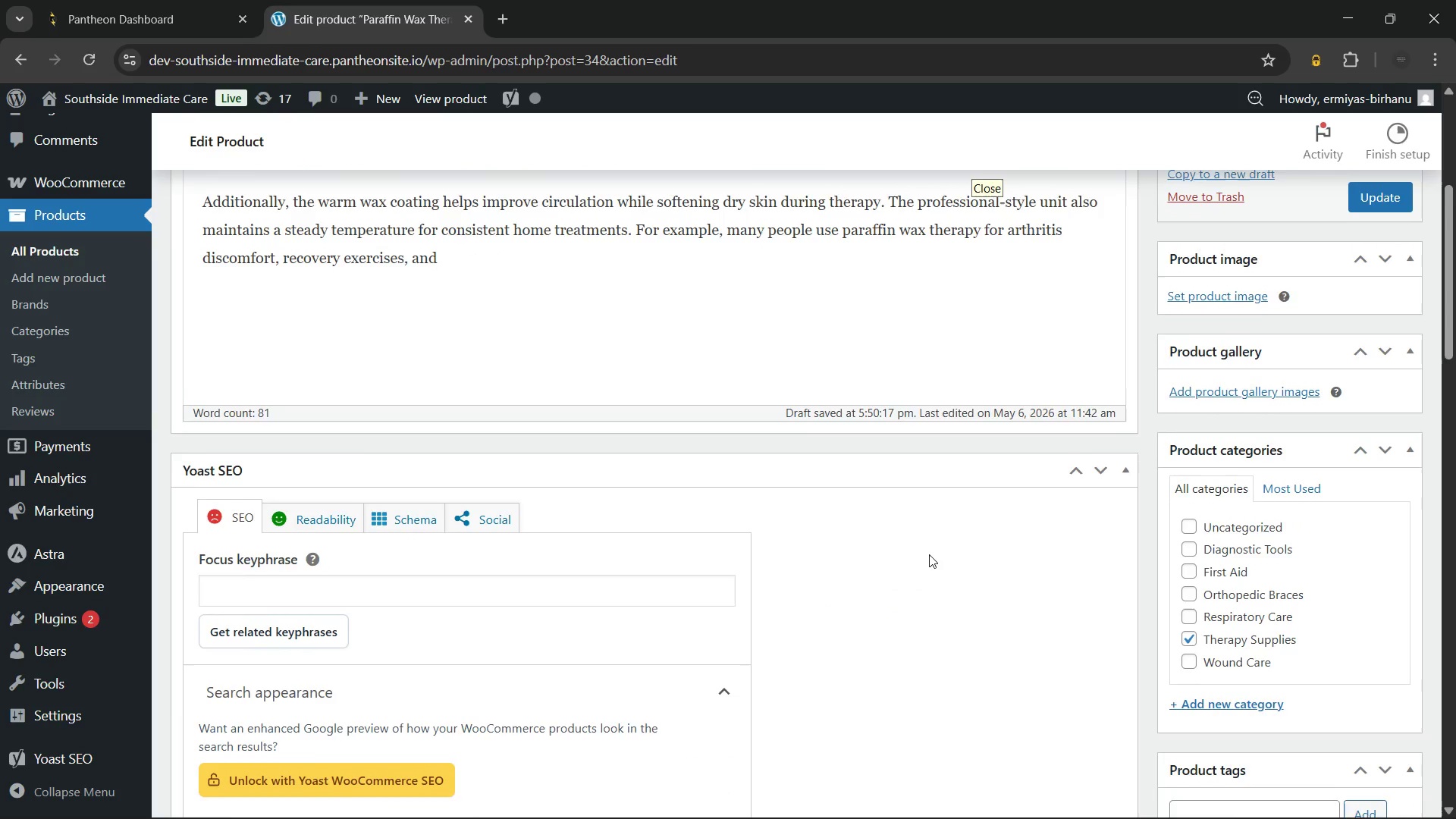 
wait(8.91)
 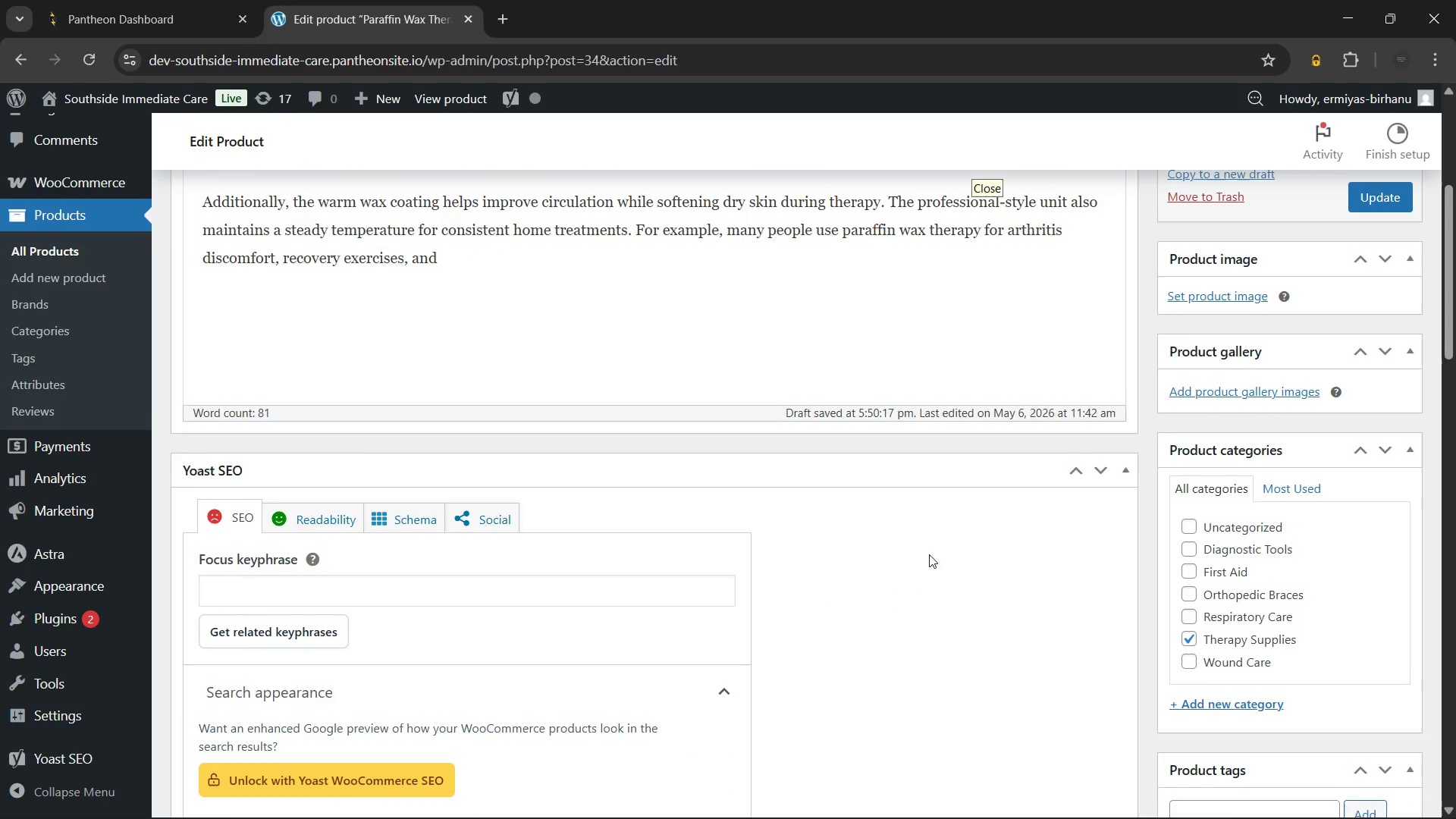 
key(Space)
 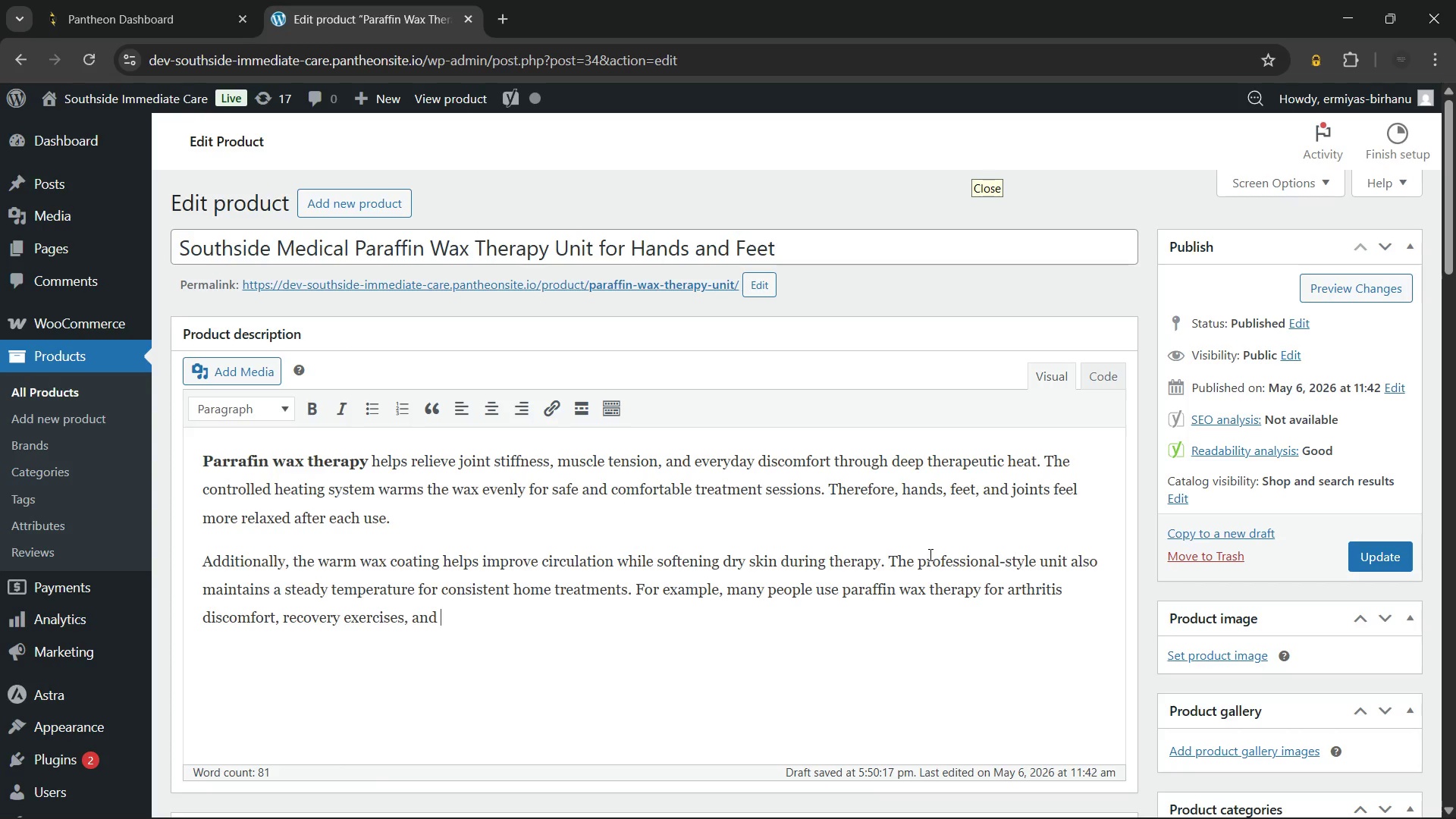 
wait(9.25)
 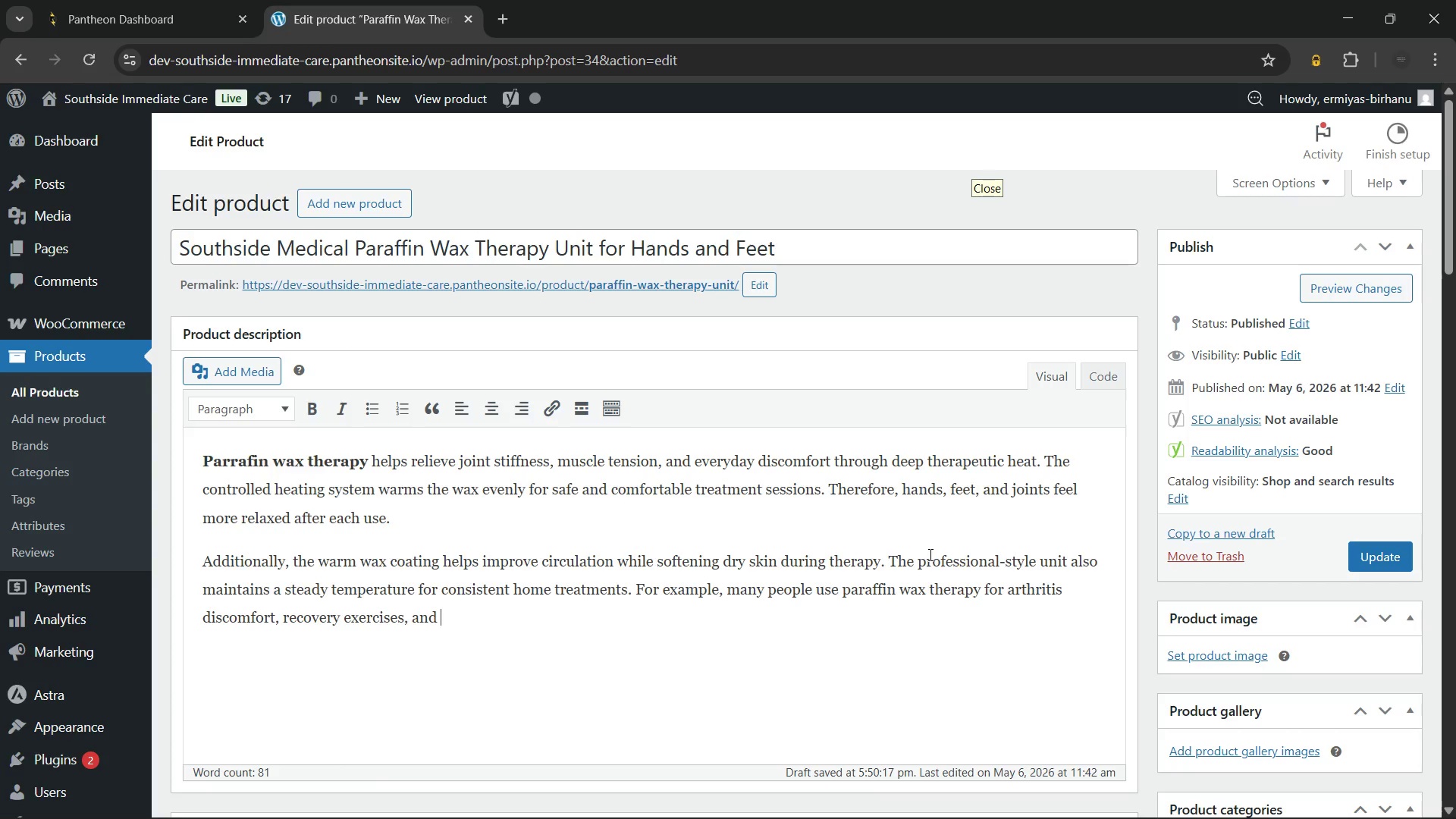 
type(stiffness caused by repetitive movement)
 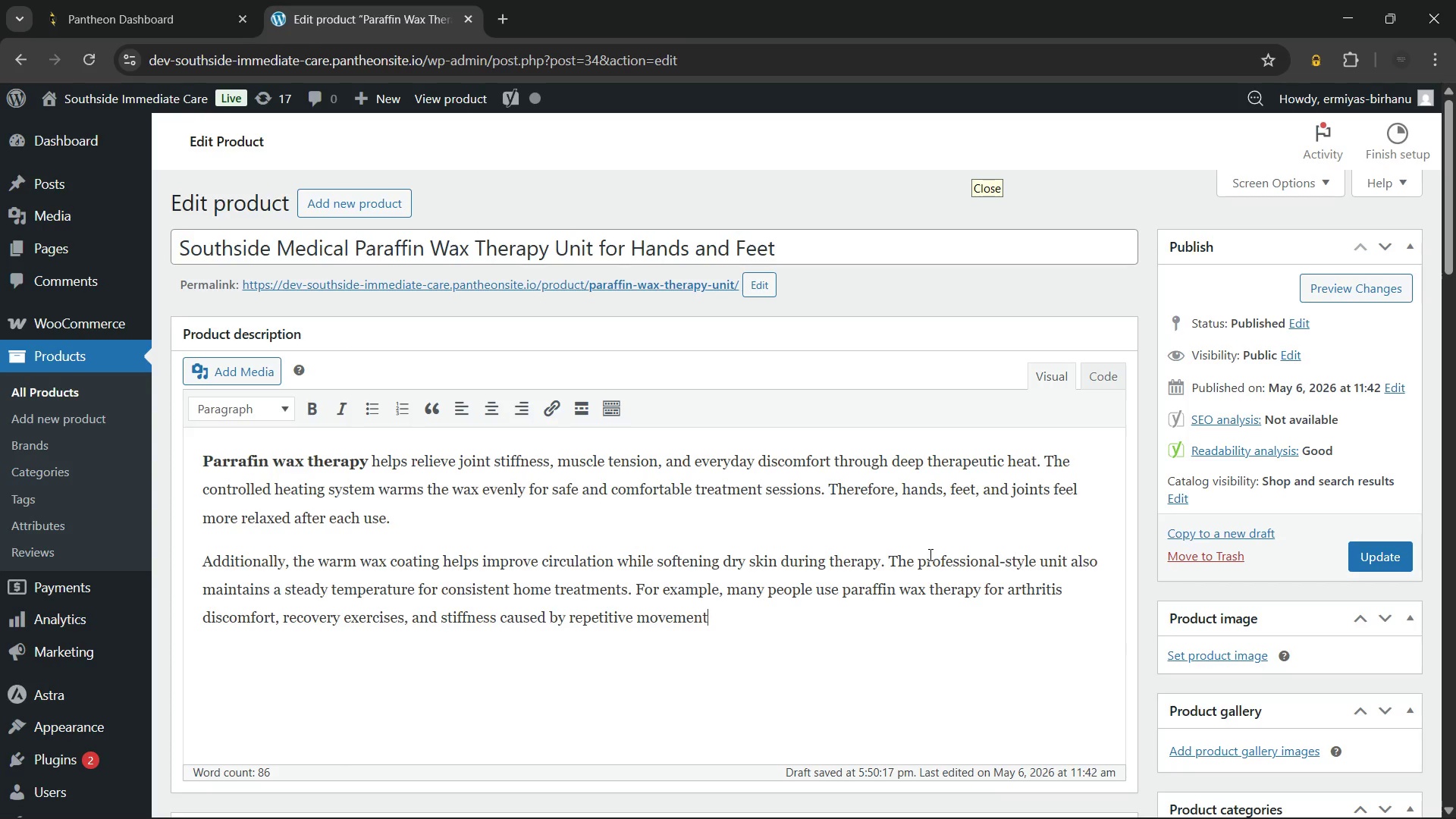 
wait(16.62)
 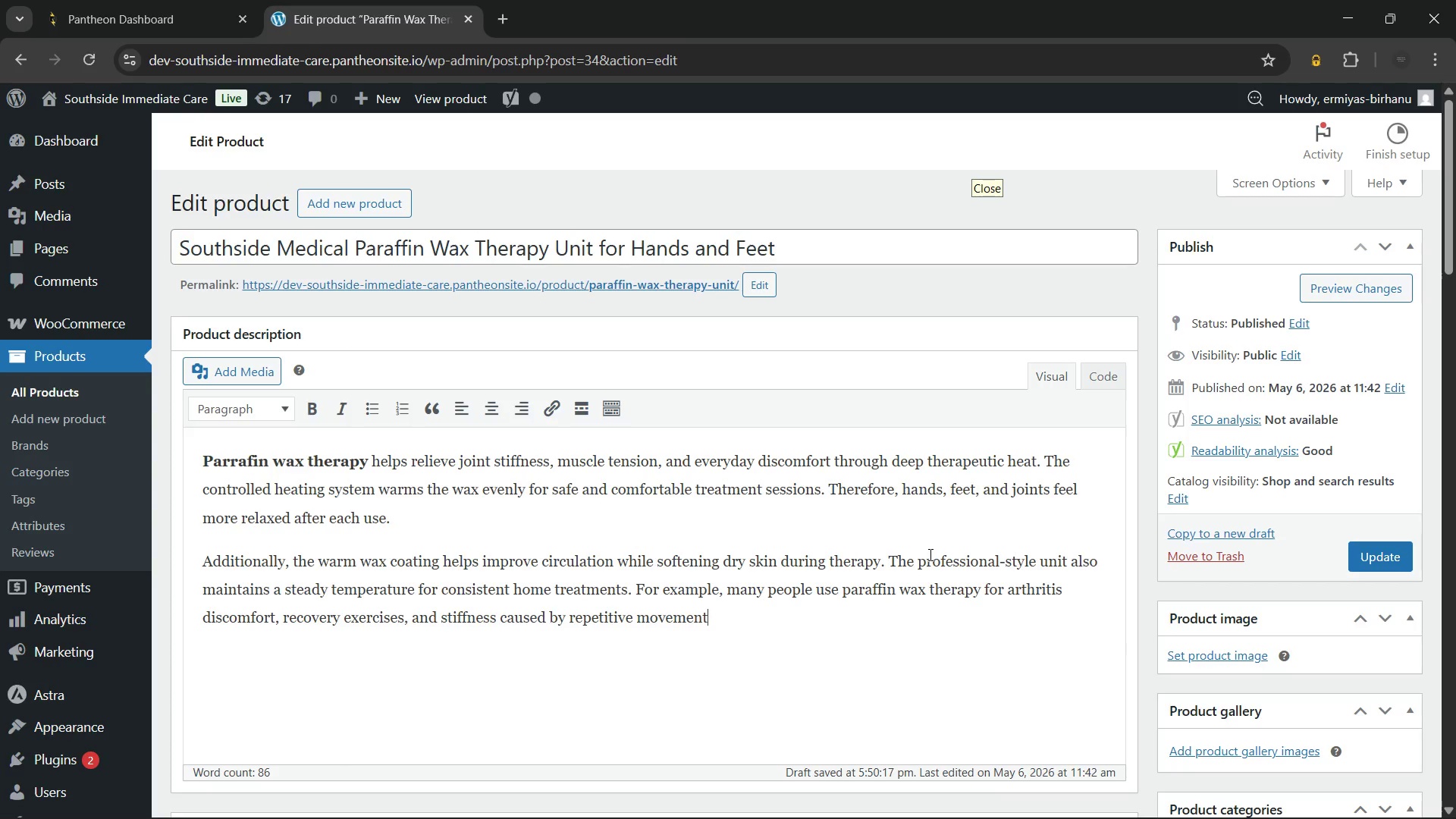 
type( )
key(Backspace)
type(. The spacious interior fits hands and feet comfortably )
 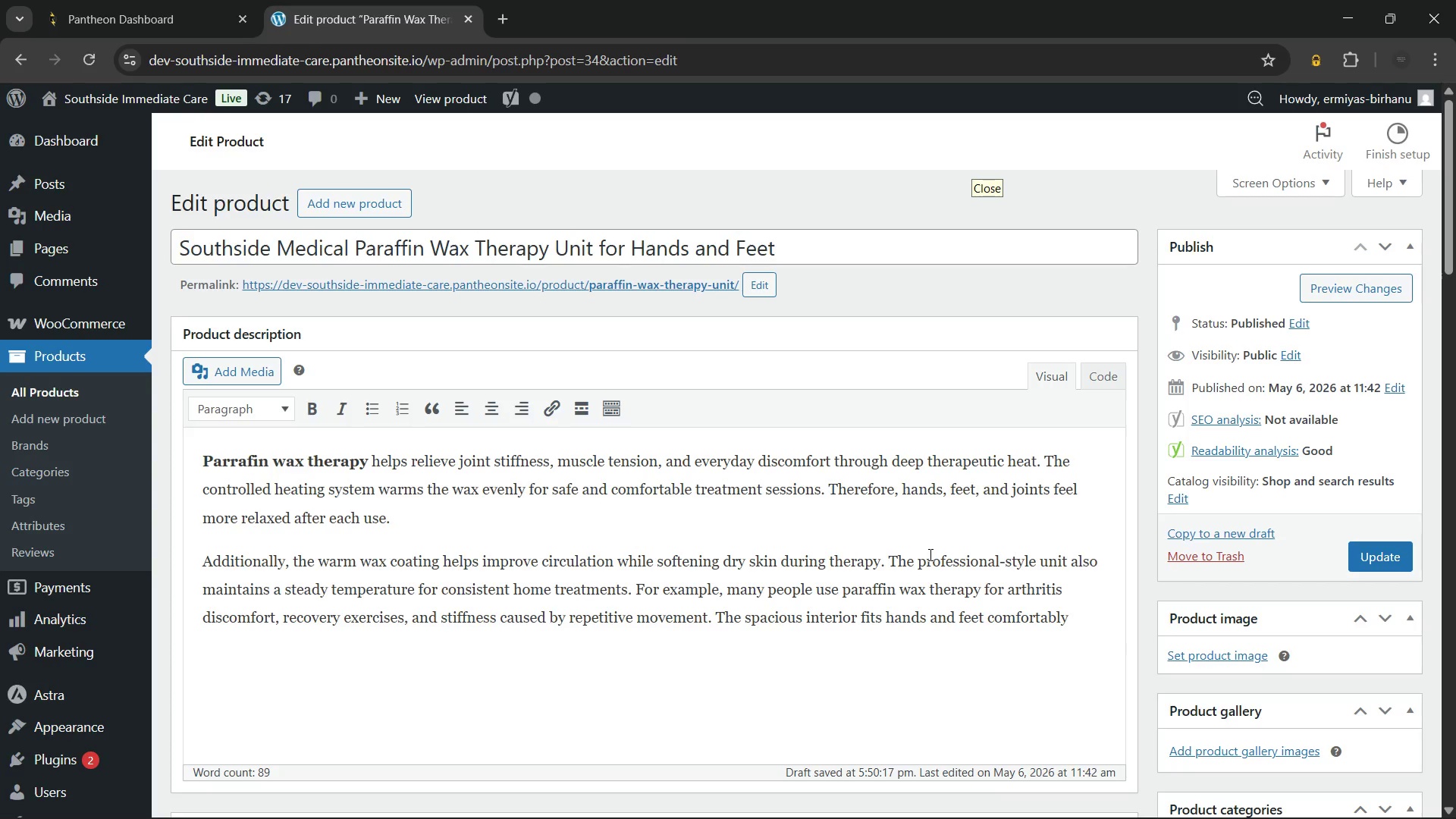 
double_click([984, 187])
 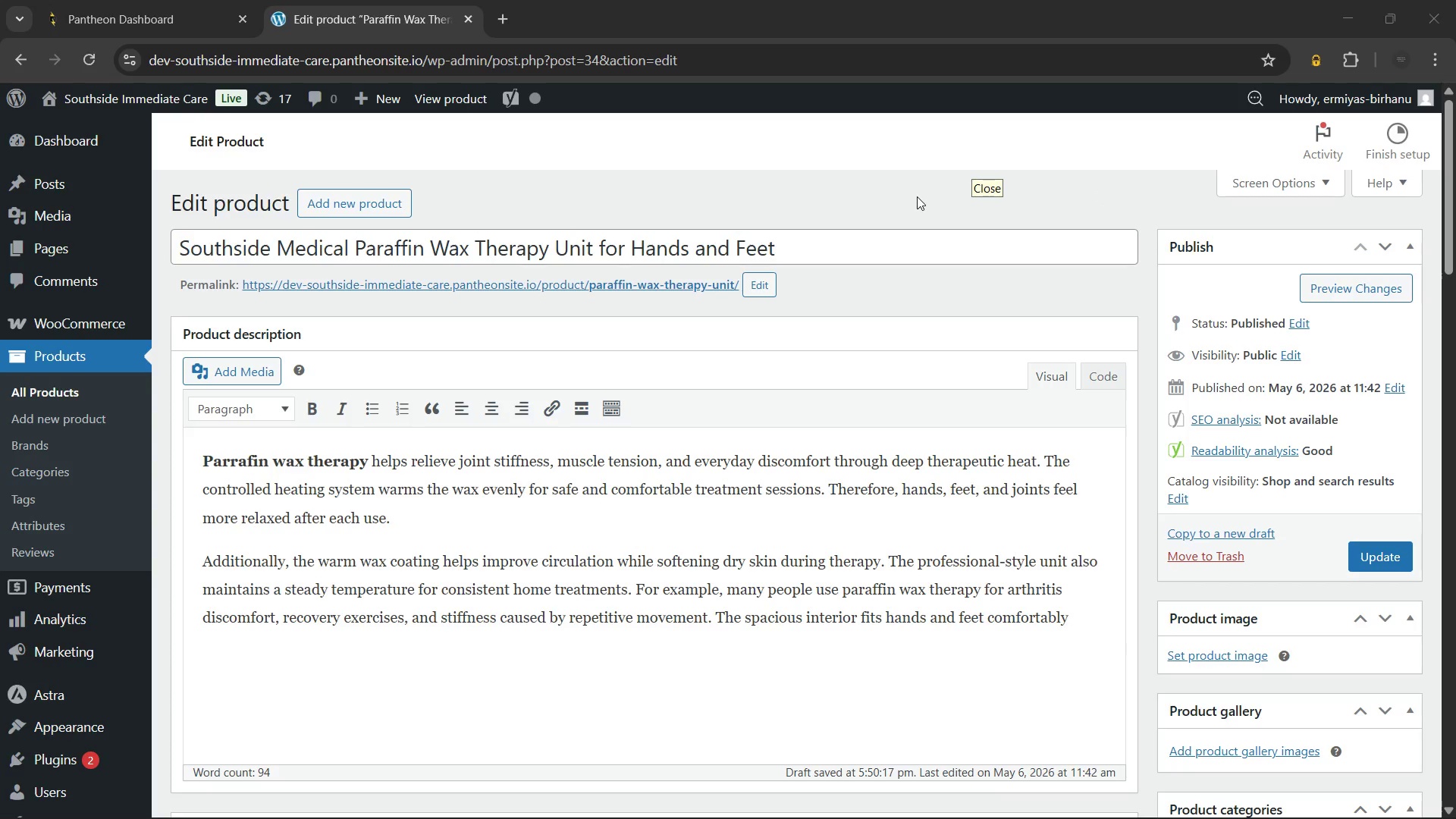 
triple_click([917, 196])
 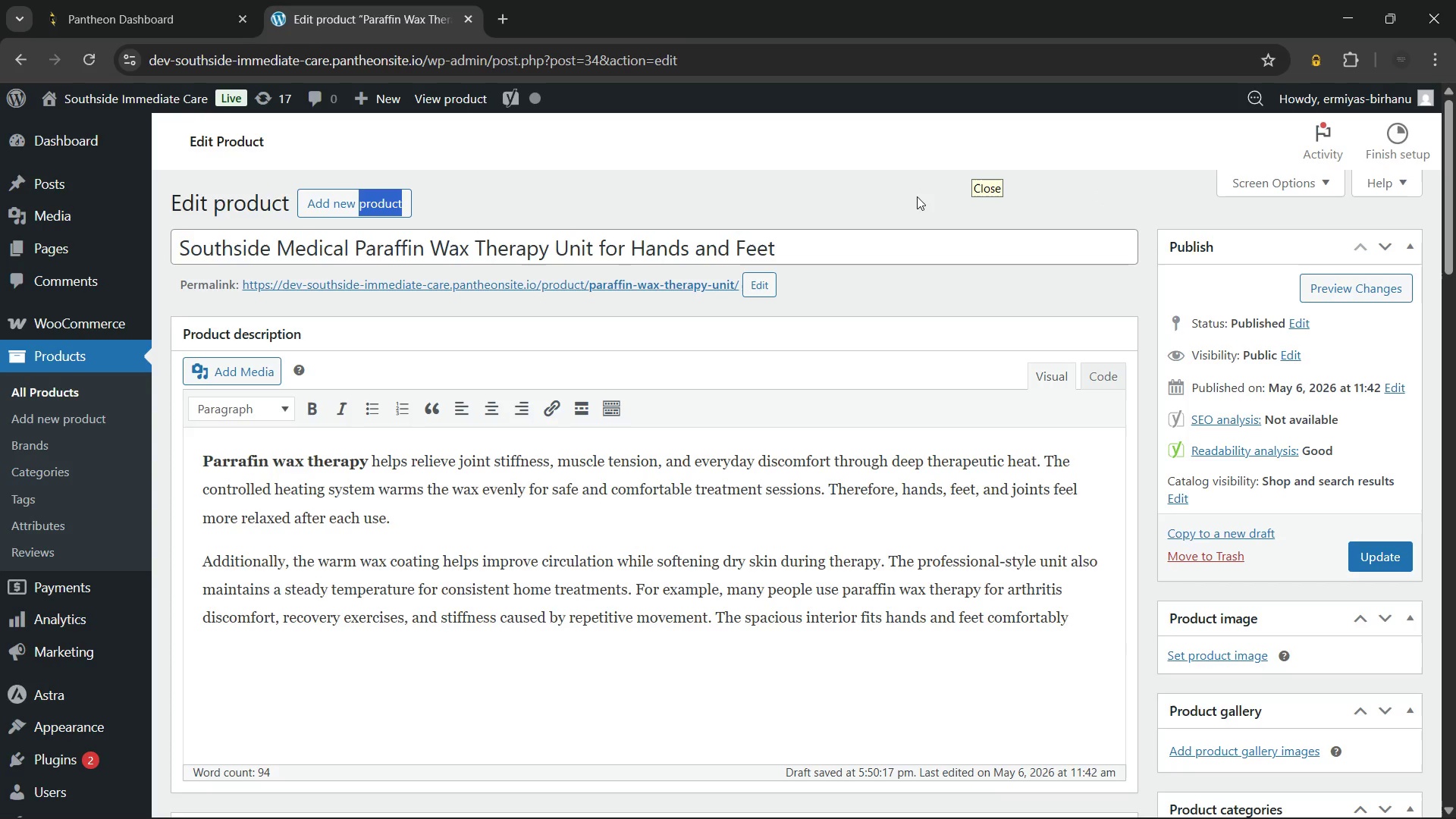 
triple_click([917, 196])
 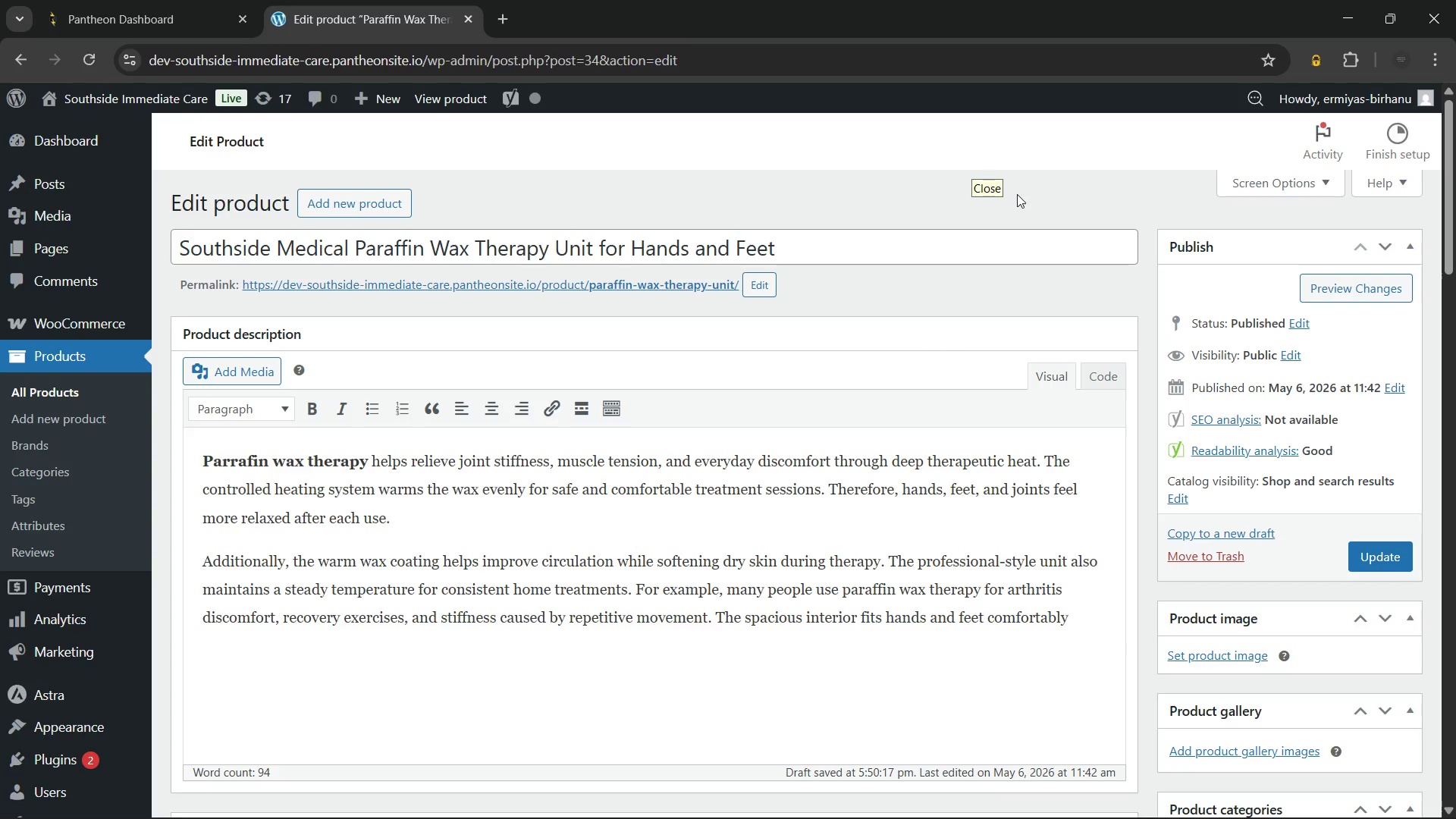 
left_click([1062, 194])
 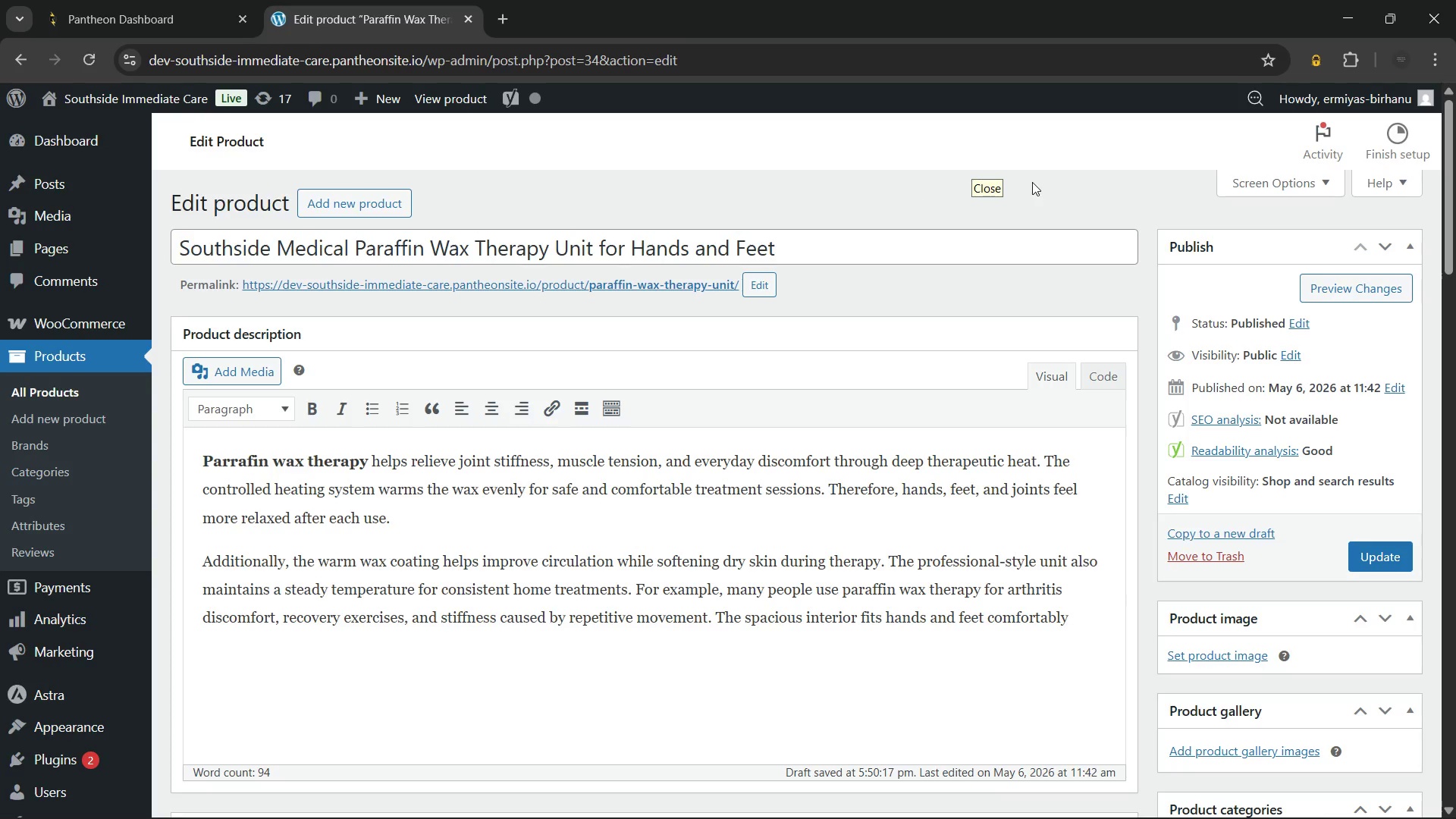 
left_click_drag(start_coordinate=[1032, 182], to_coordinate=[970, 214])
 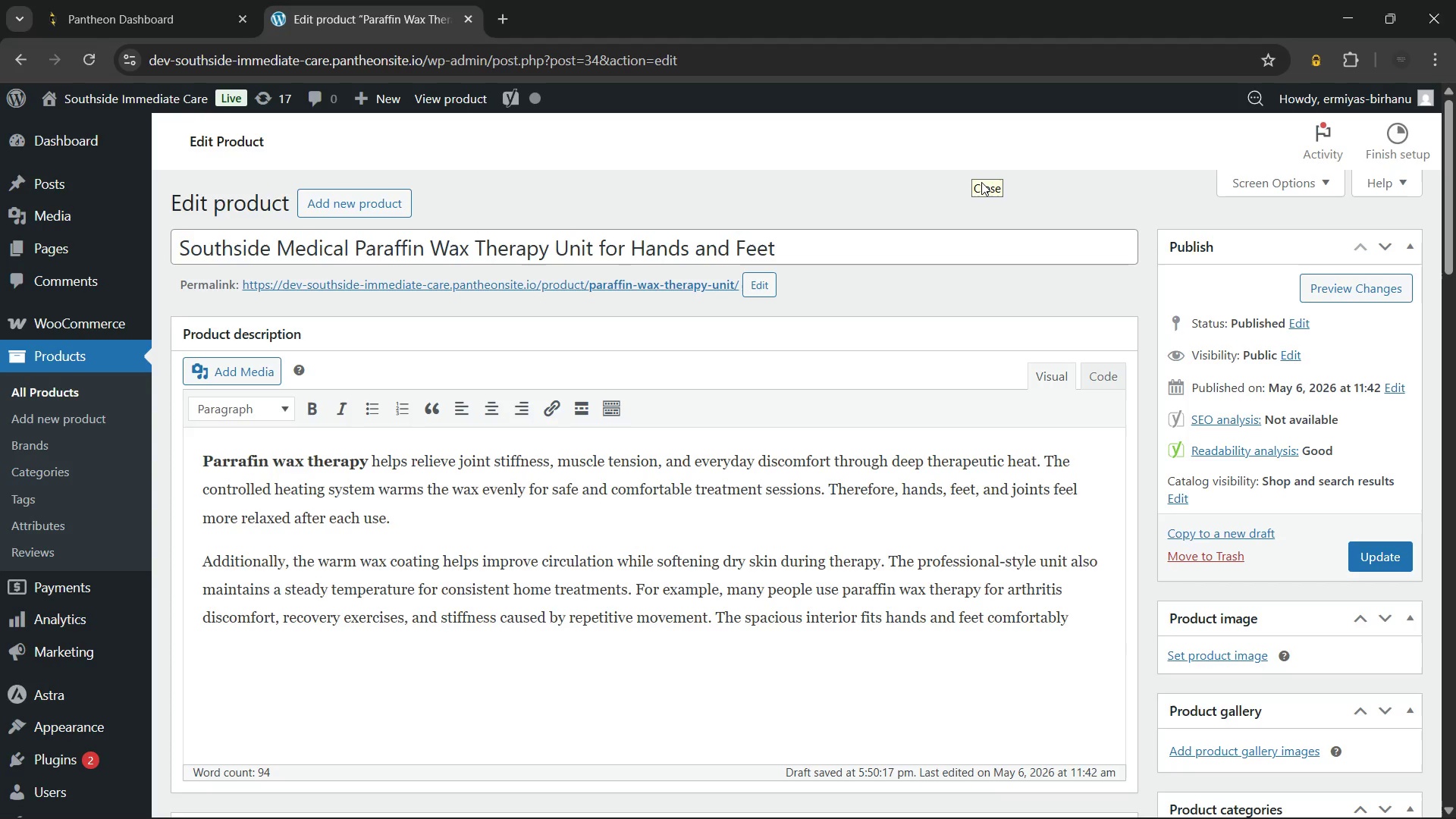 
double_click([981, 182])
 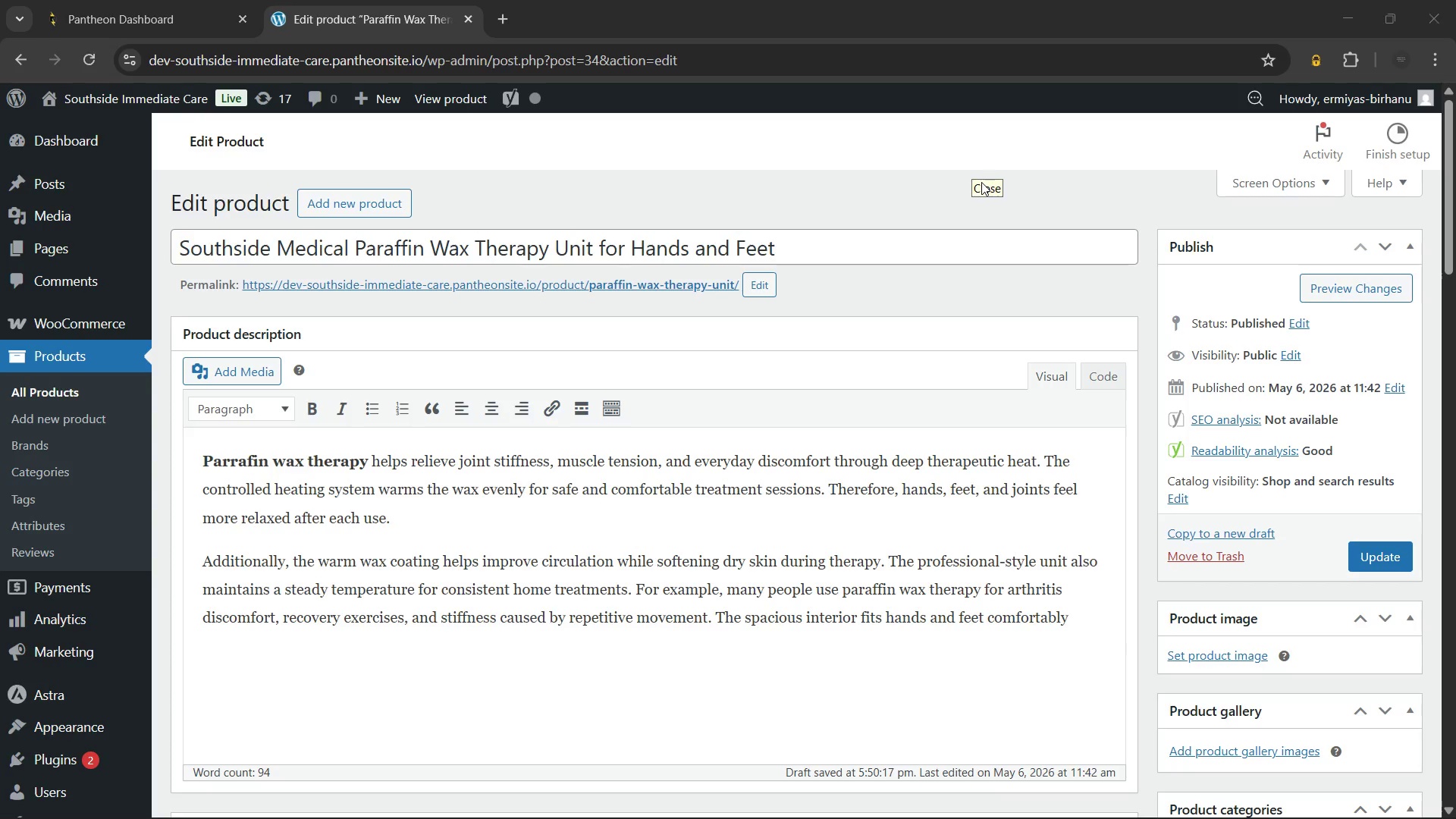 
triple_click([981, 182])
 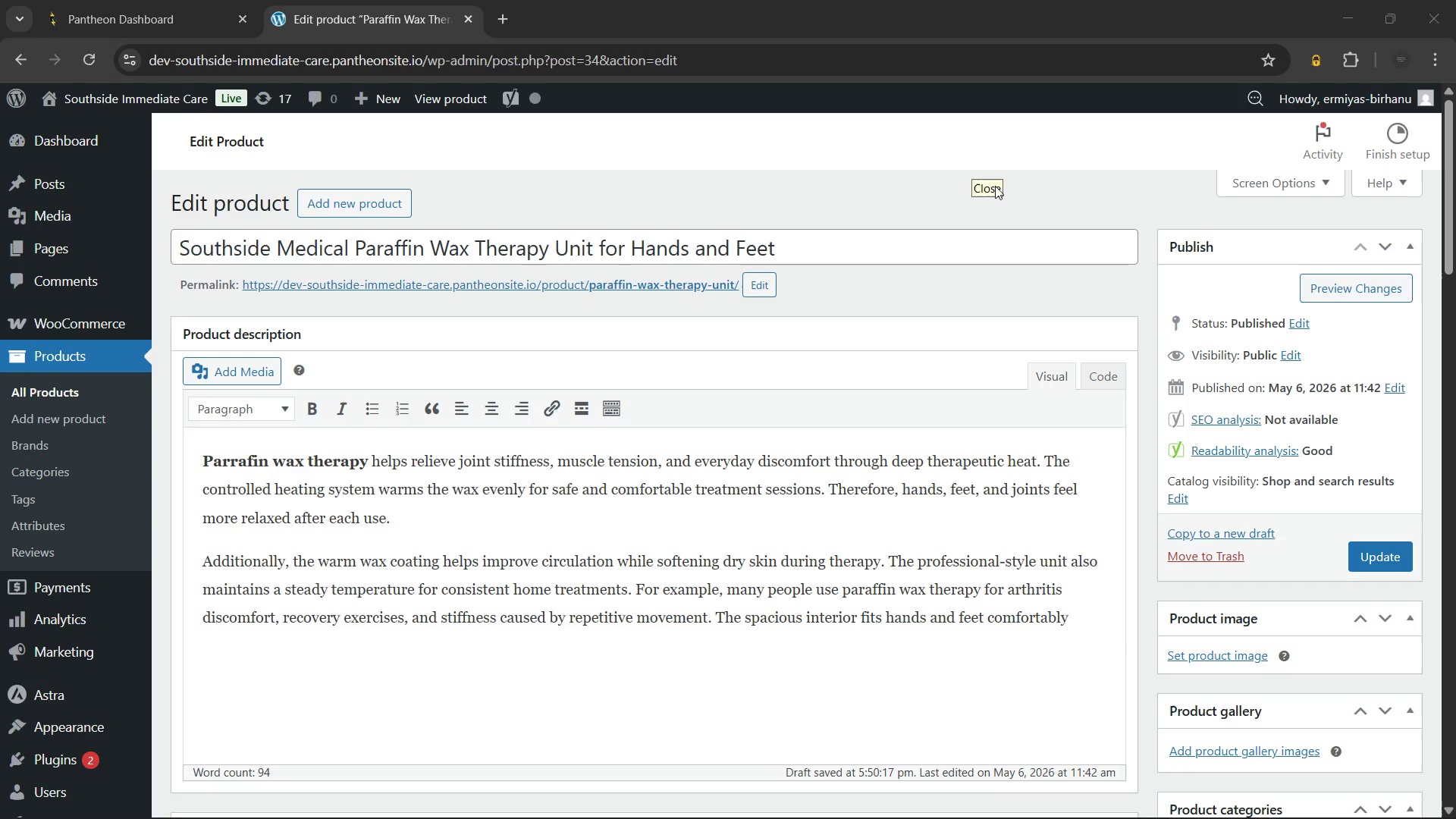 
triple_click([995, 186])
 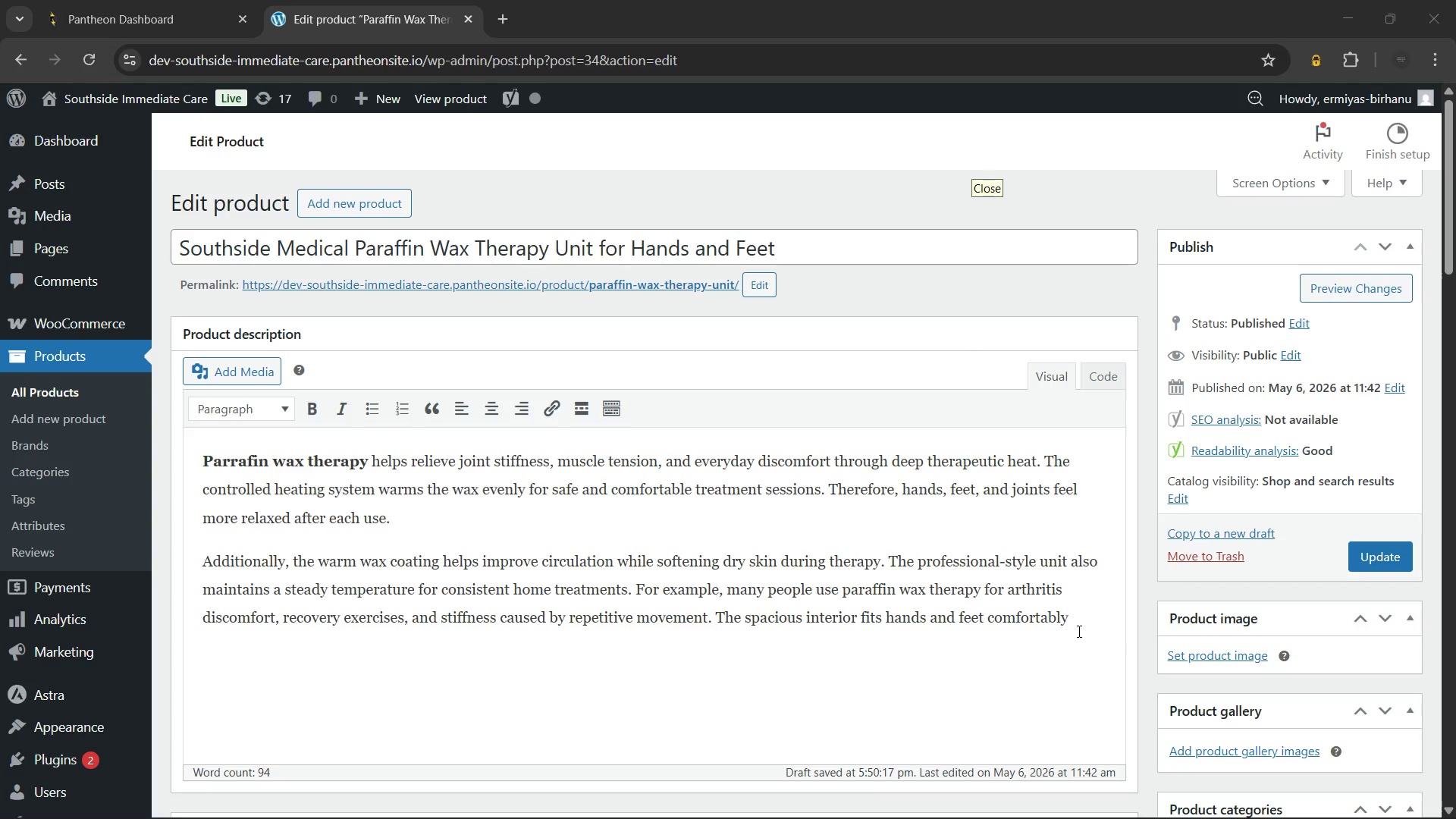 
left_click([1082, 627])
 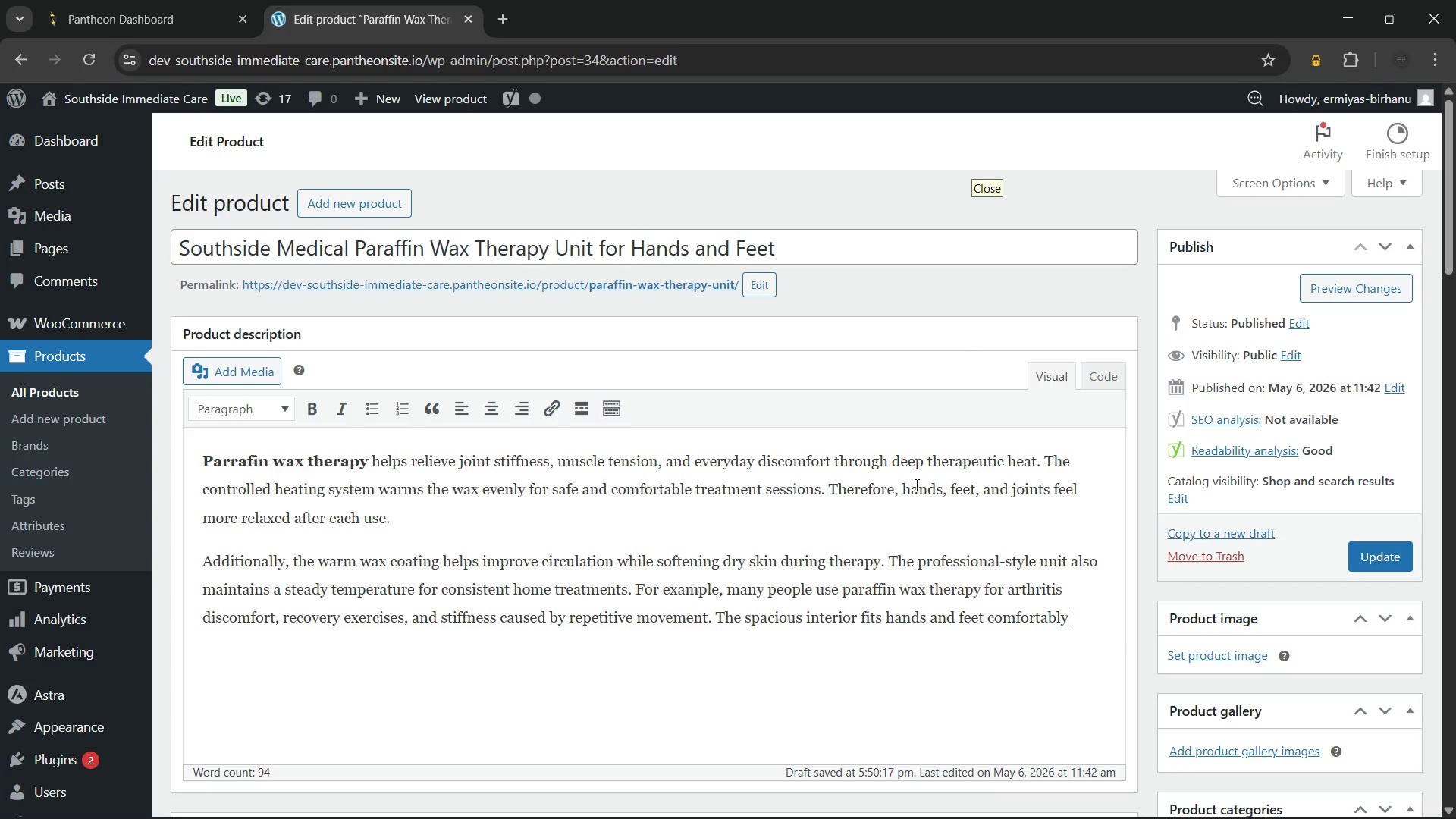 
key(Backspace)
type( while supporting even heat distribution throughout the treatment session.)
 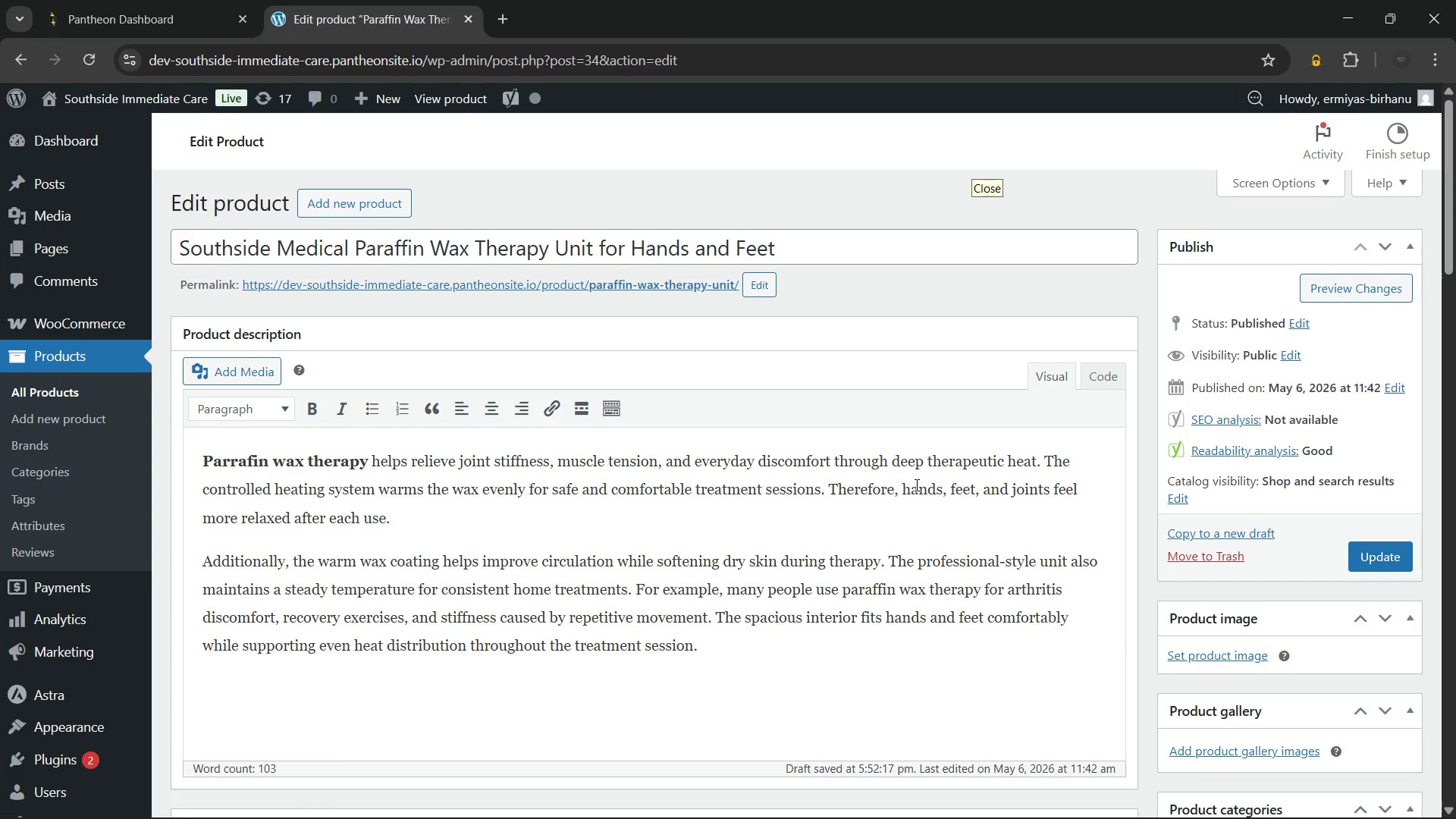 
wait(50.08)
 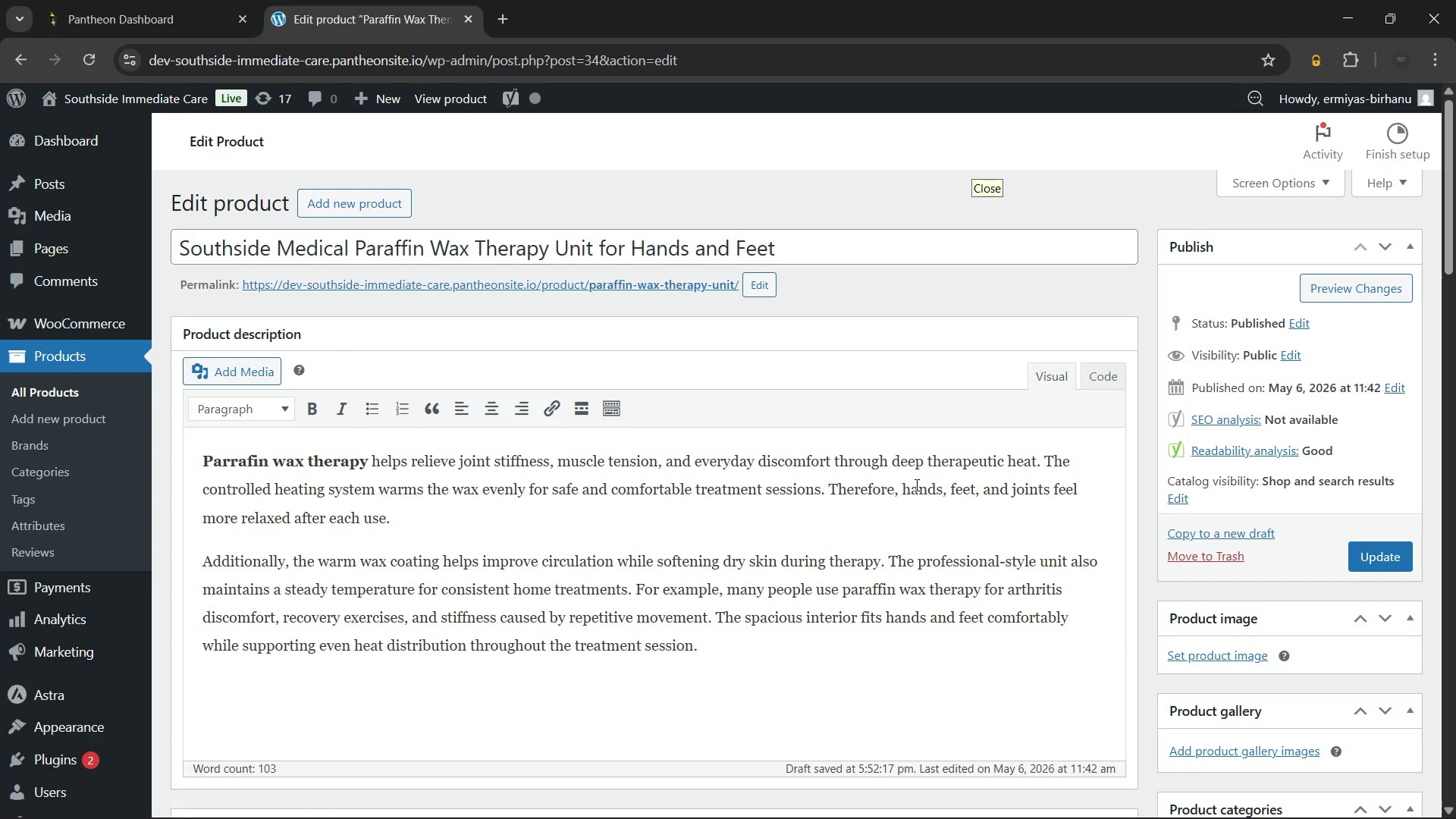 
key(Enter)
 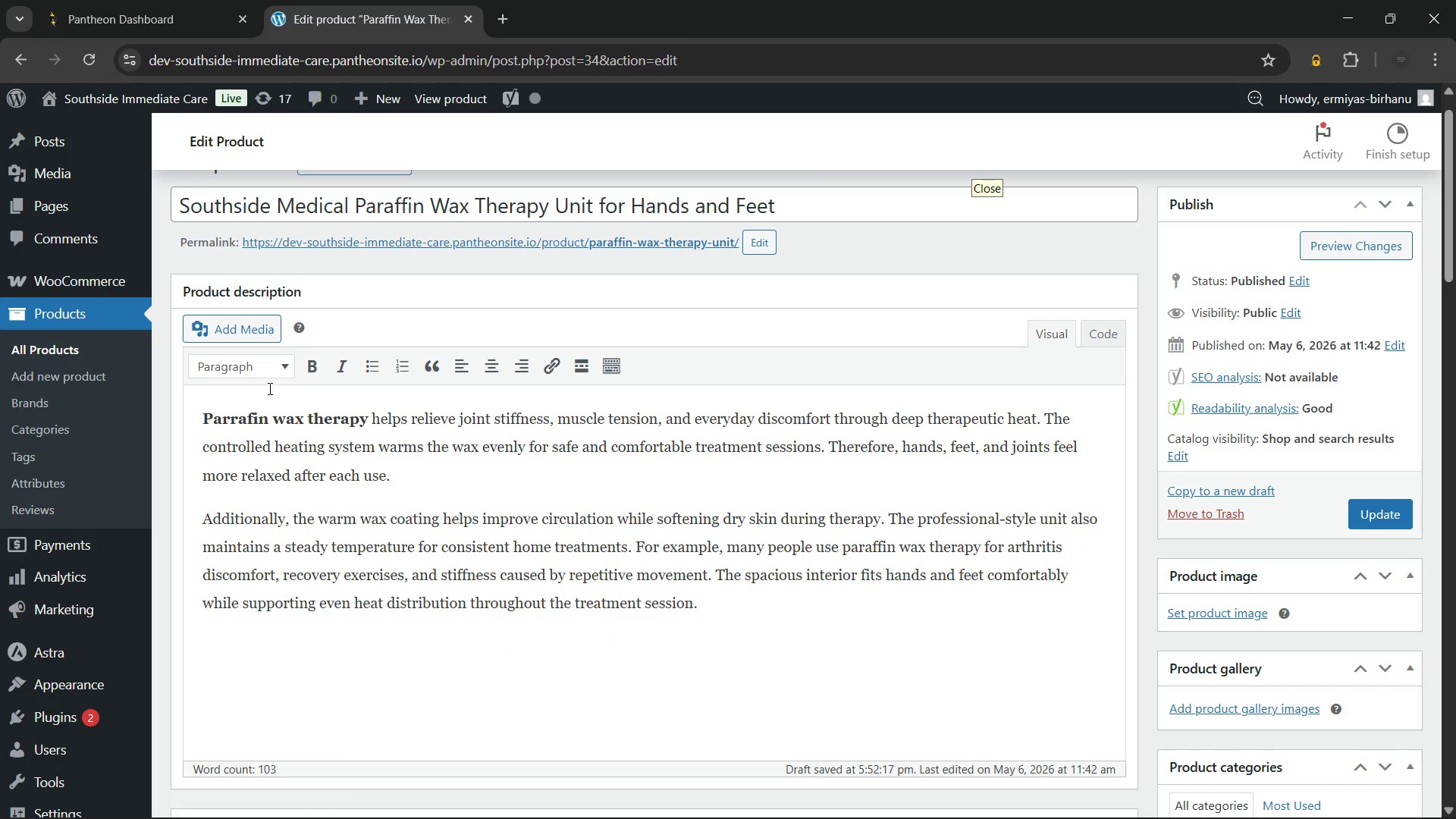 
left_click([243, 360])
 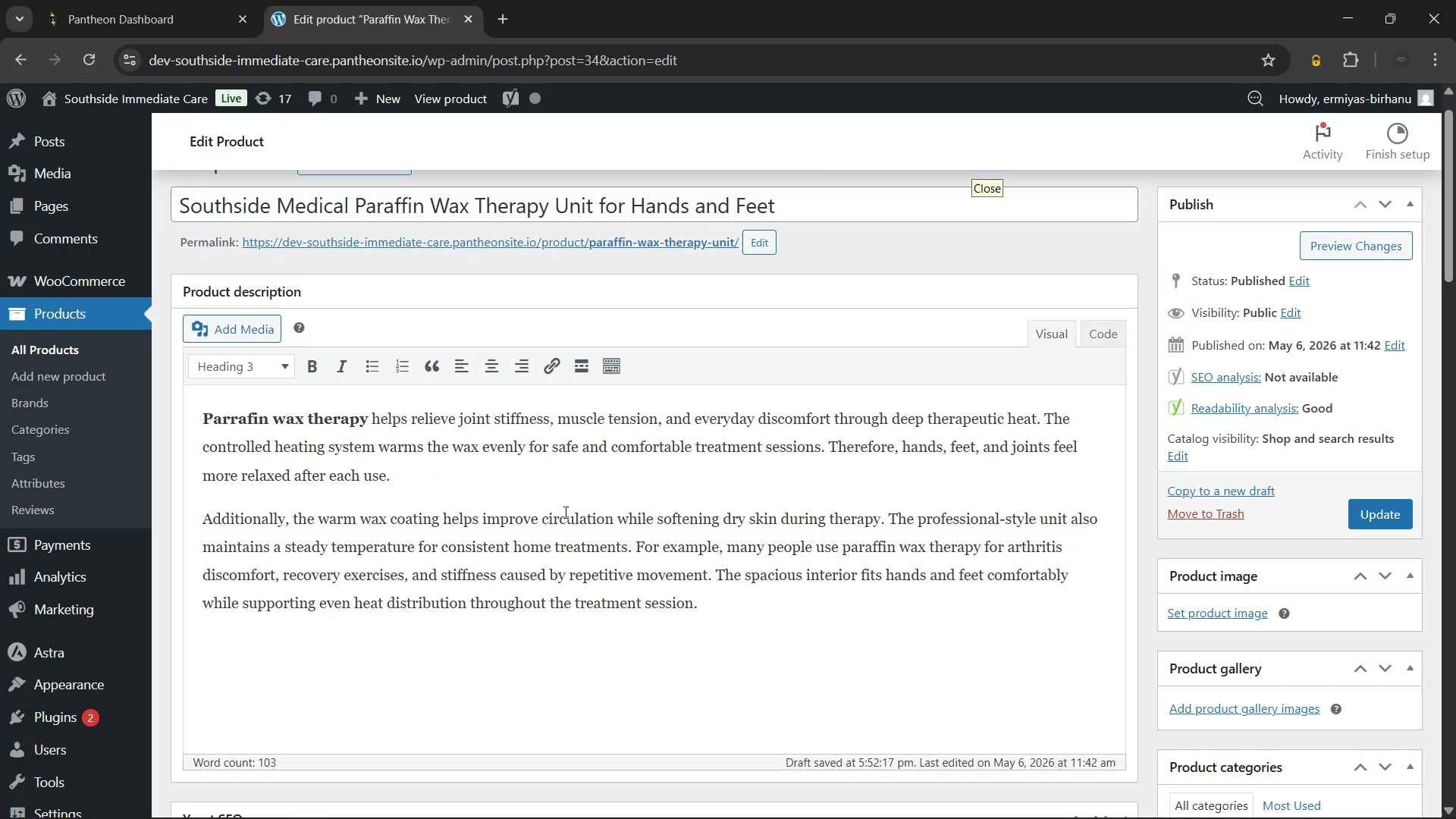 
wait(5.8)
 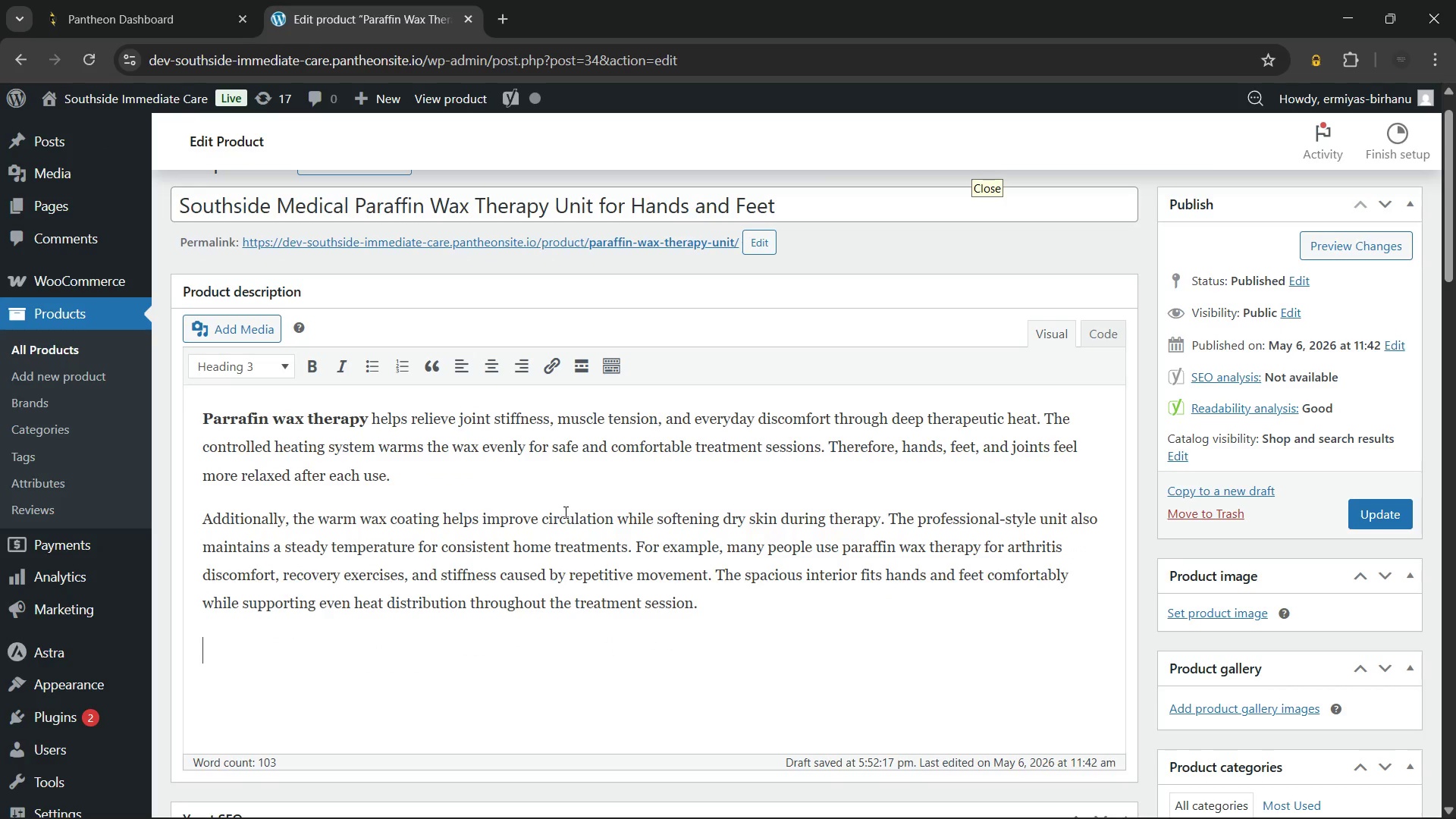 
type(Key Benefits of Paraffin Wax Therapy)
 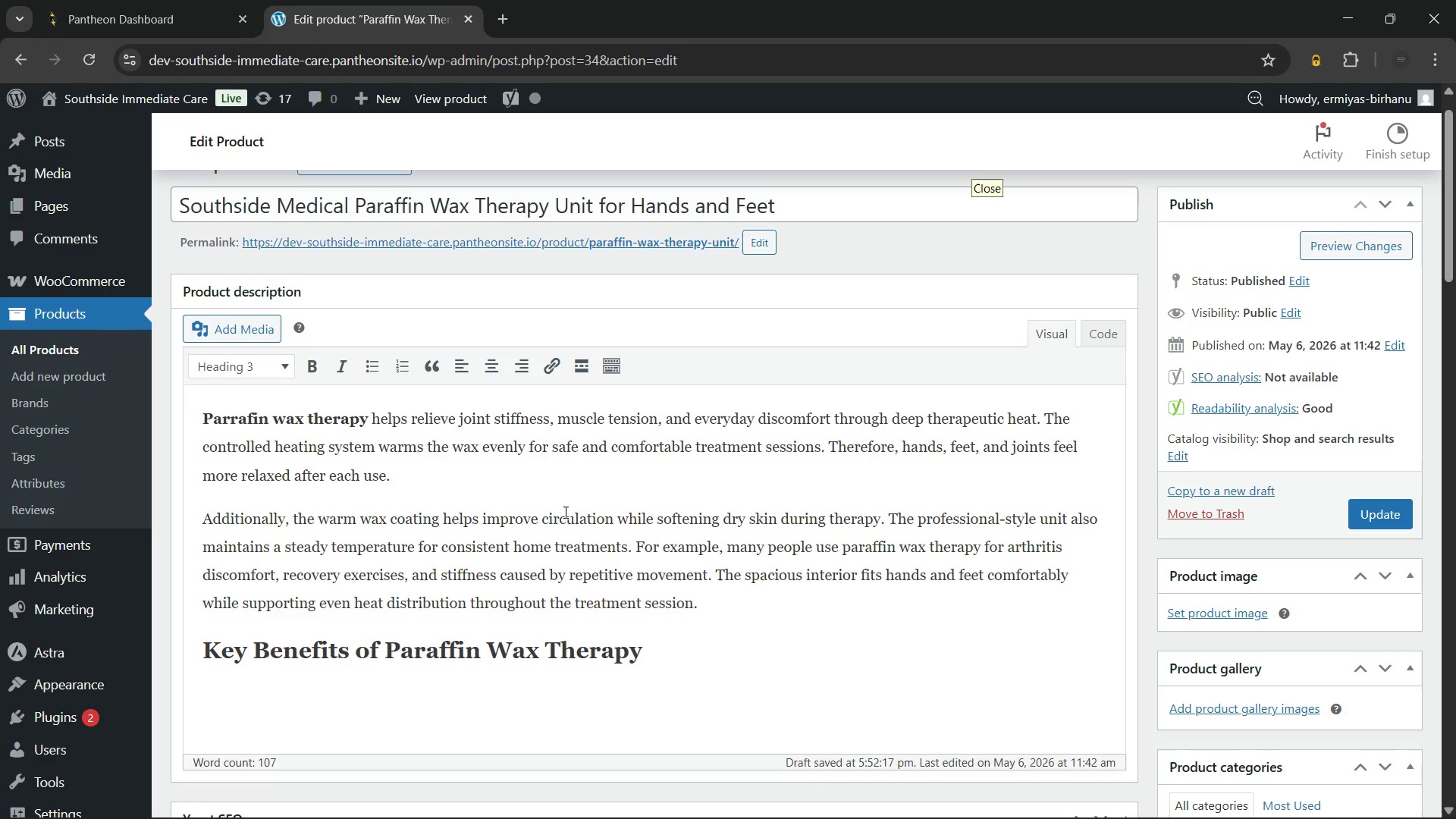 
key(Enter)
 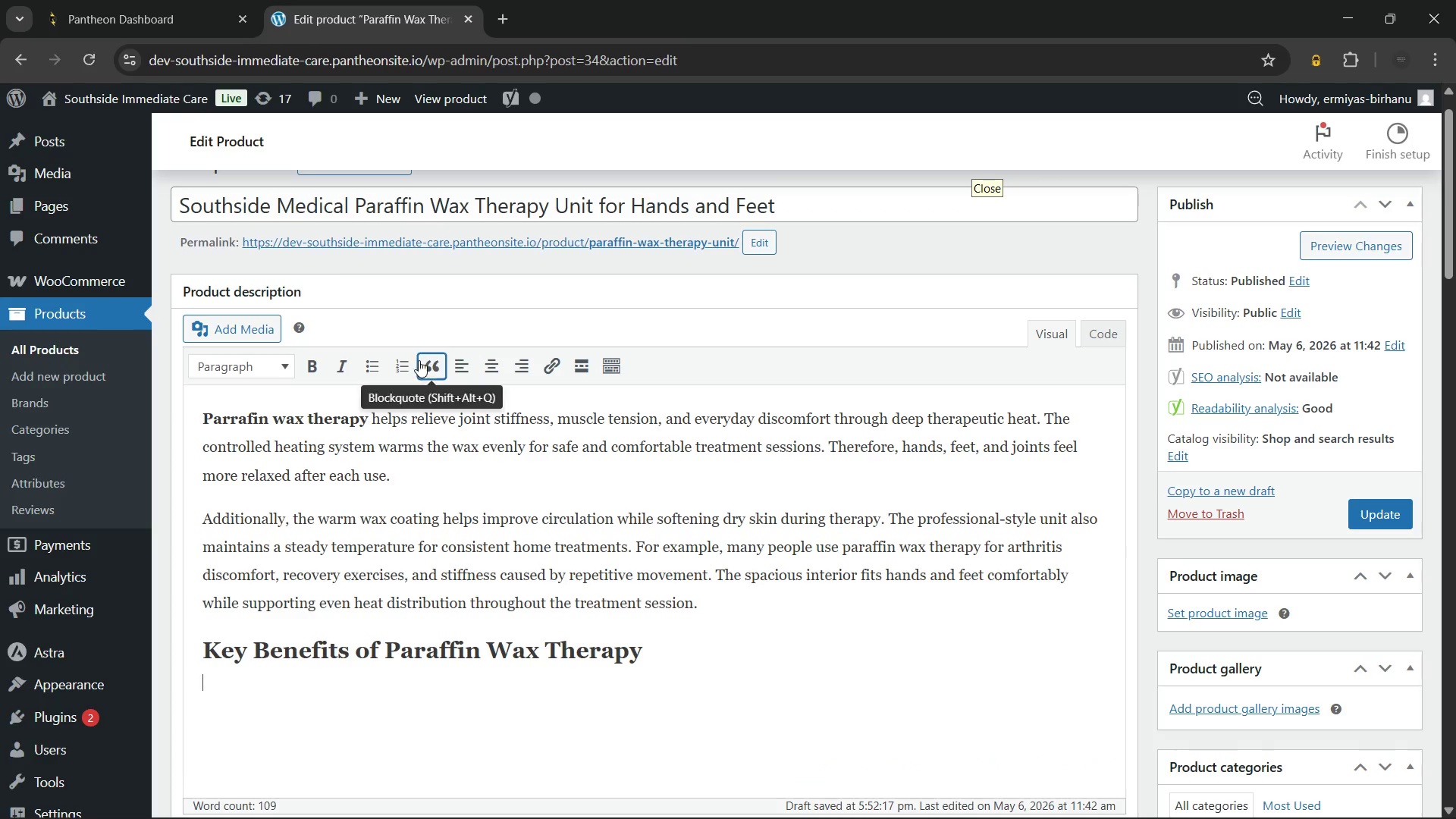 
left_click([367, 369])
 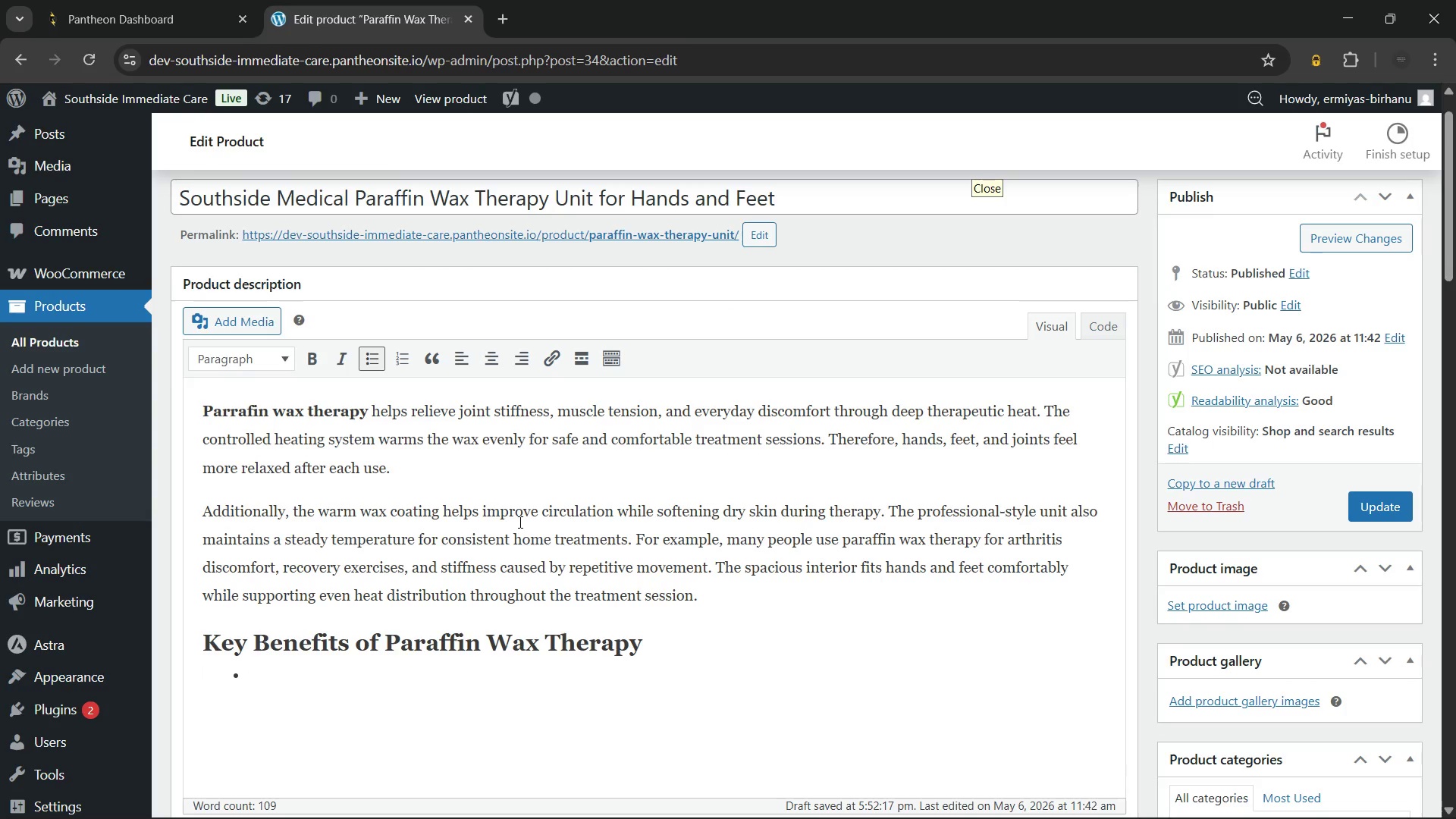 
wait(5.62)
 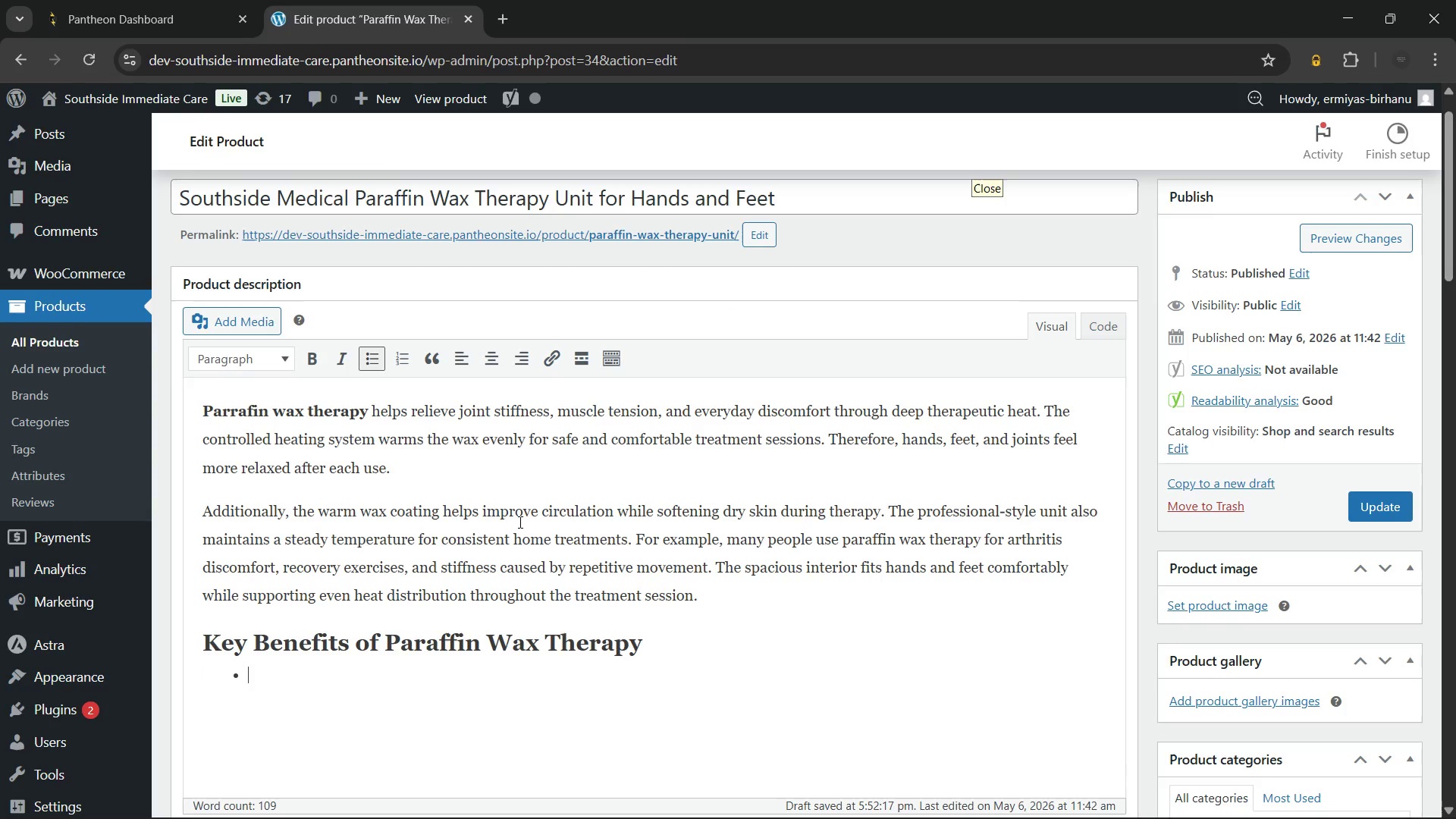 
type(Deep heat helps reduce stiffness and muscle)
 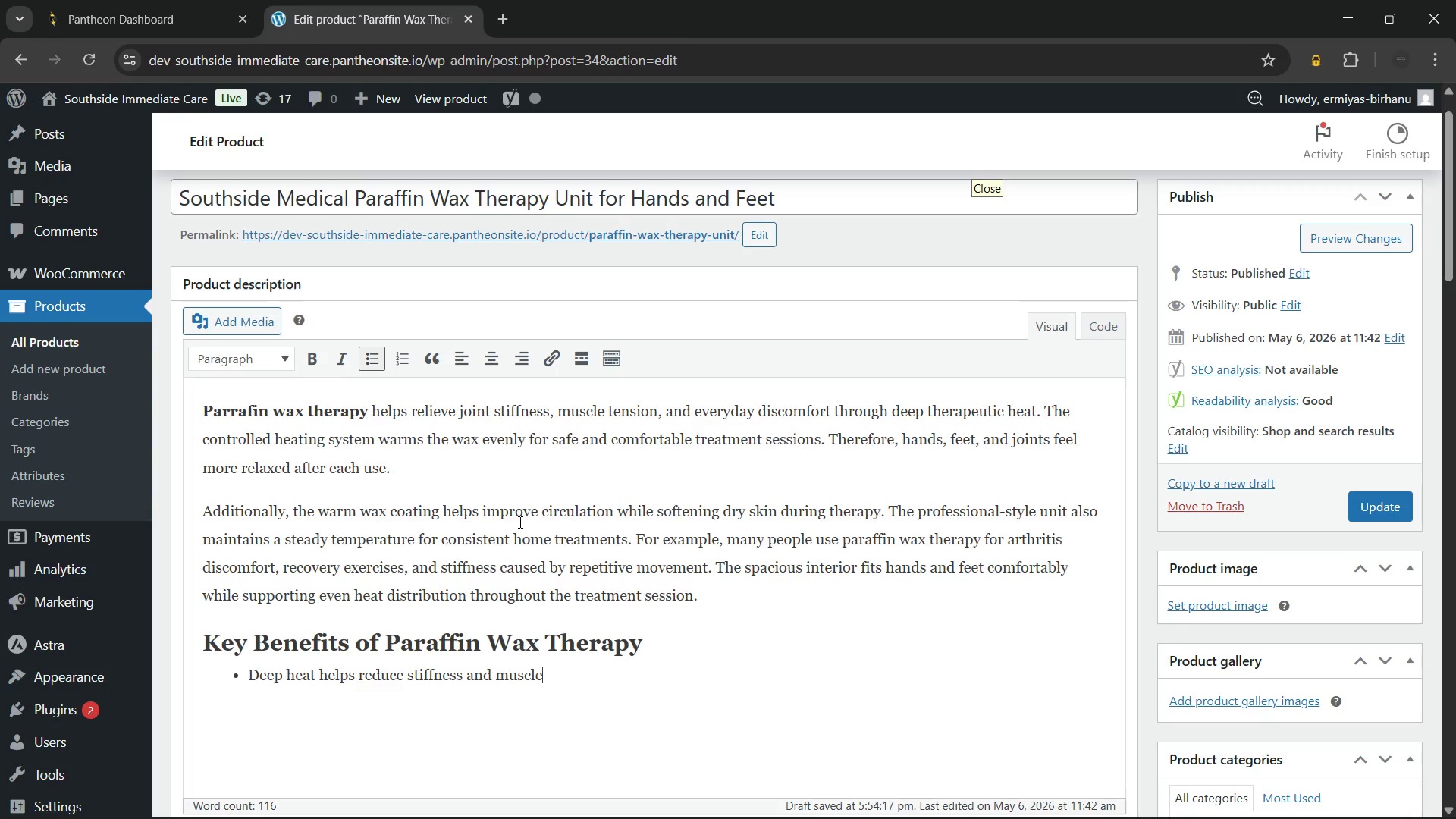 
wait(25.12)
 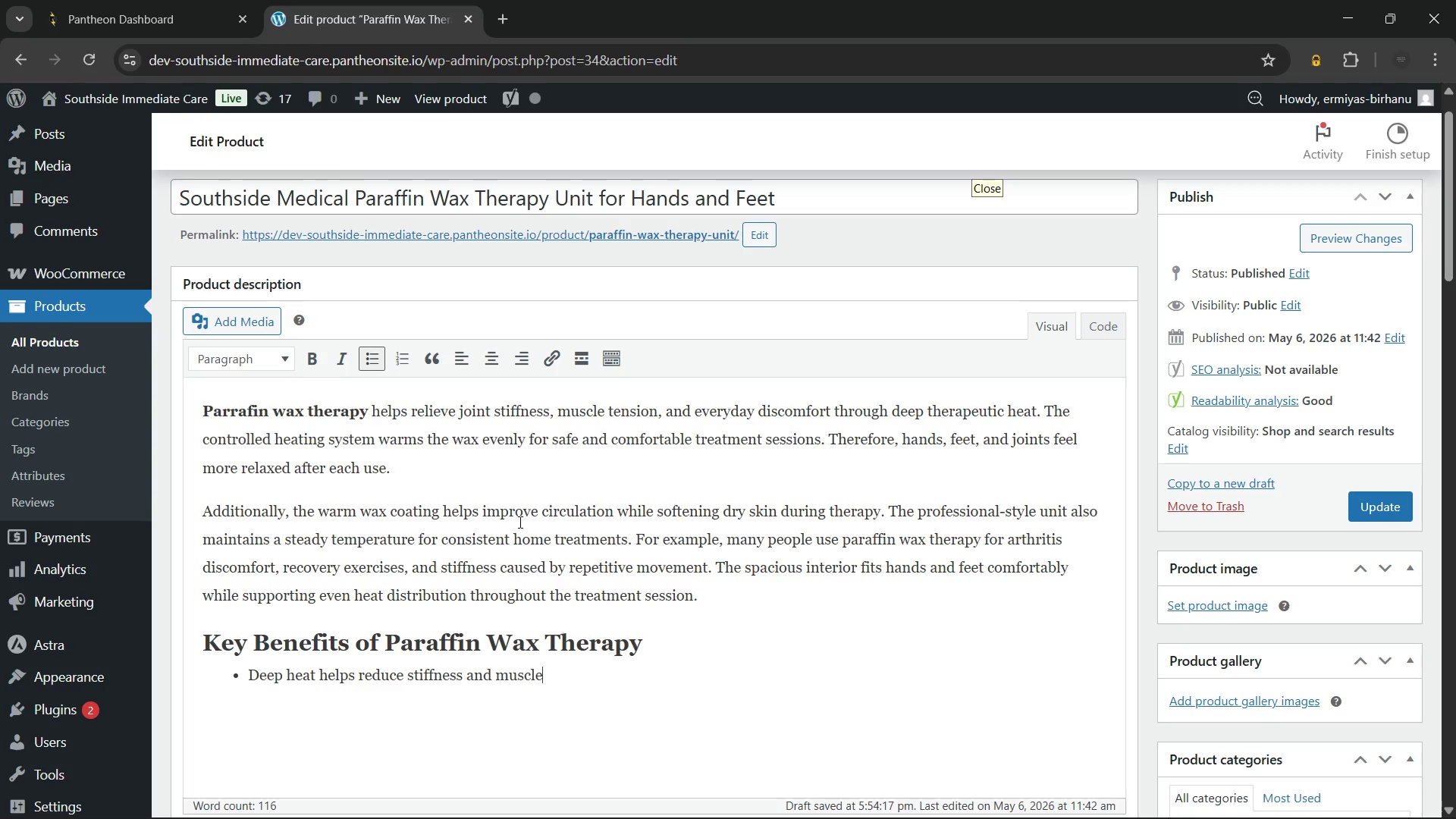 
type( tension.)
 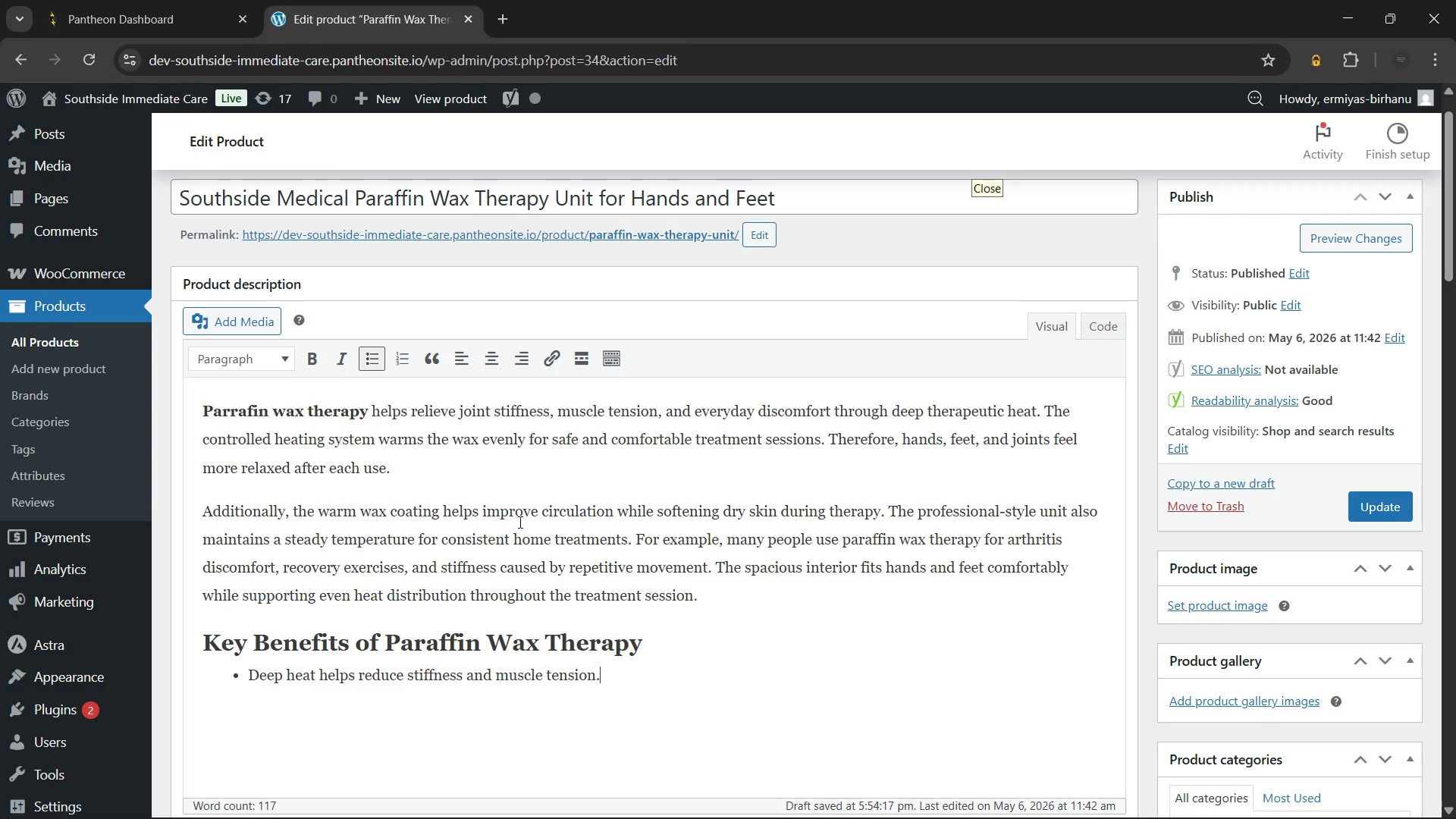 
key(Enter)
 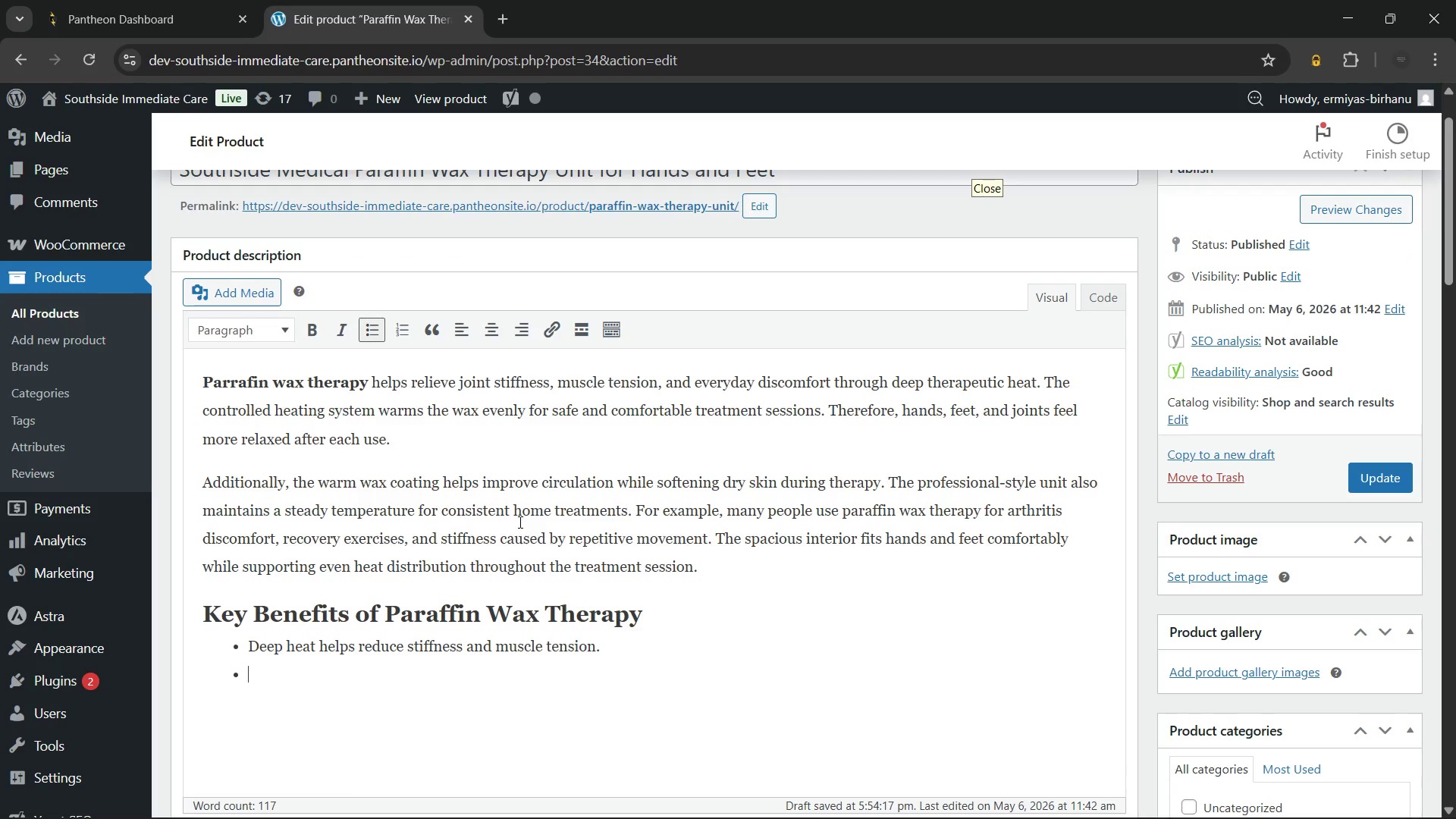 
type(Controlled temperature supports safer treatments)
 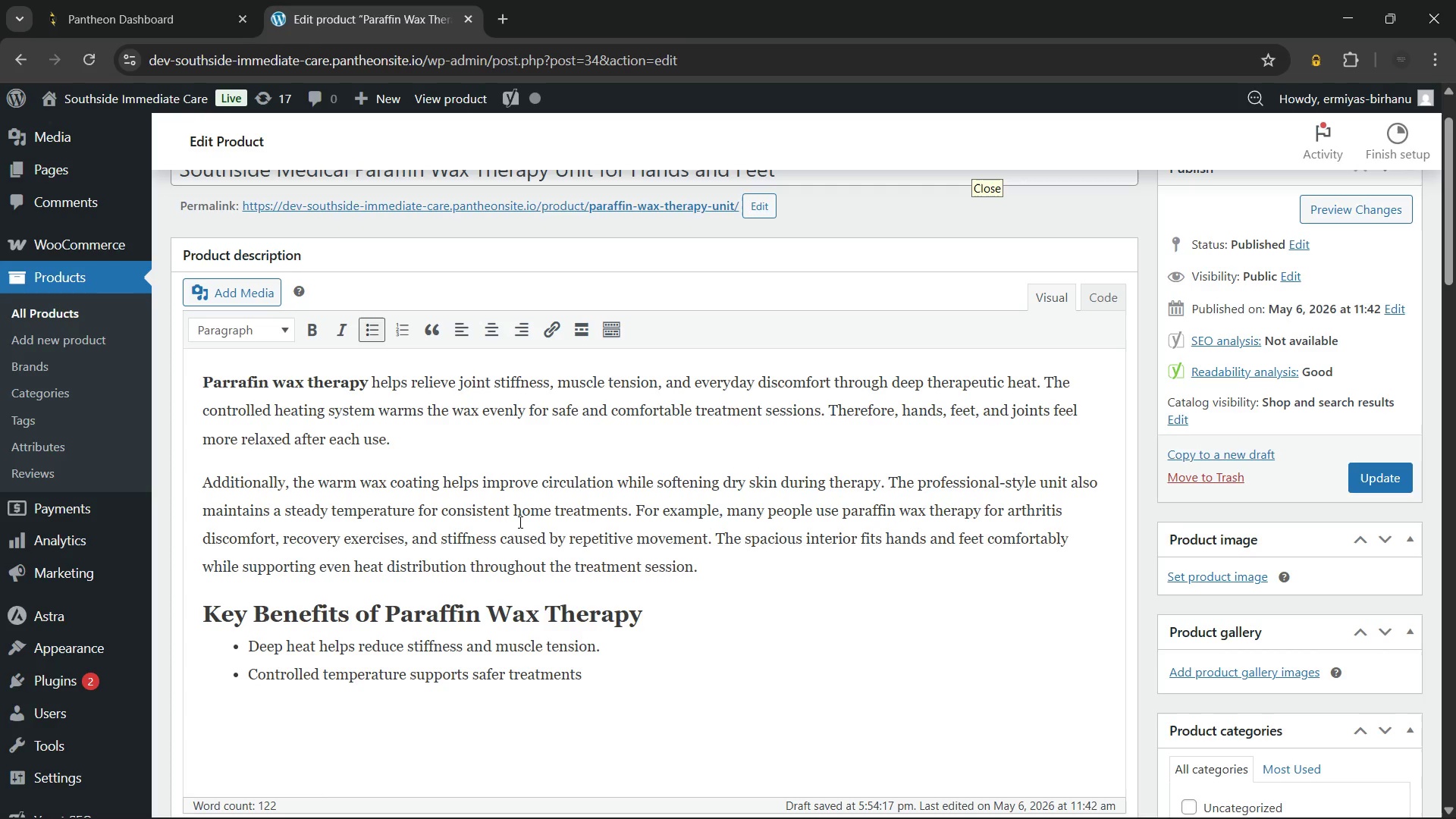 
wait(10.77)
 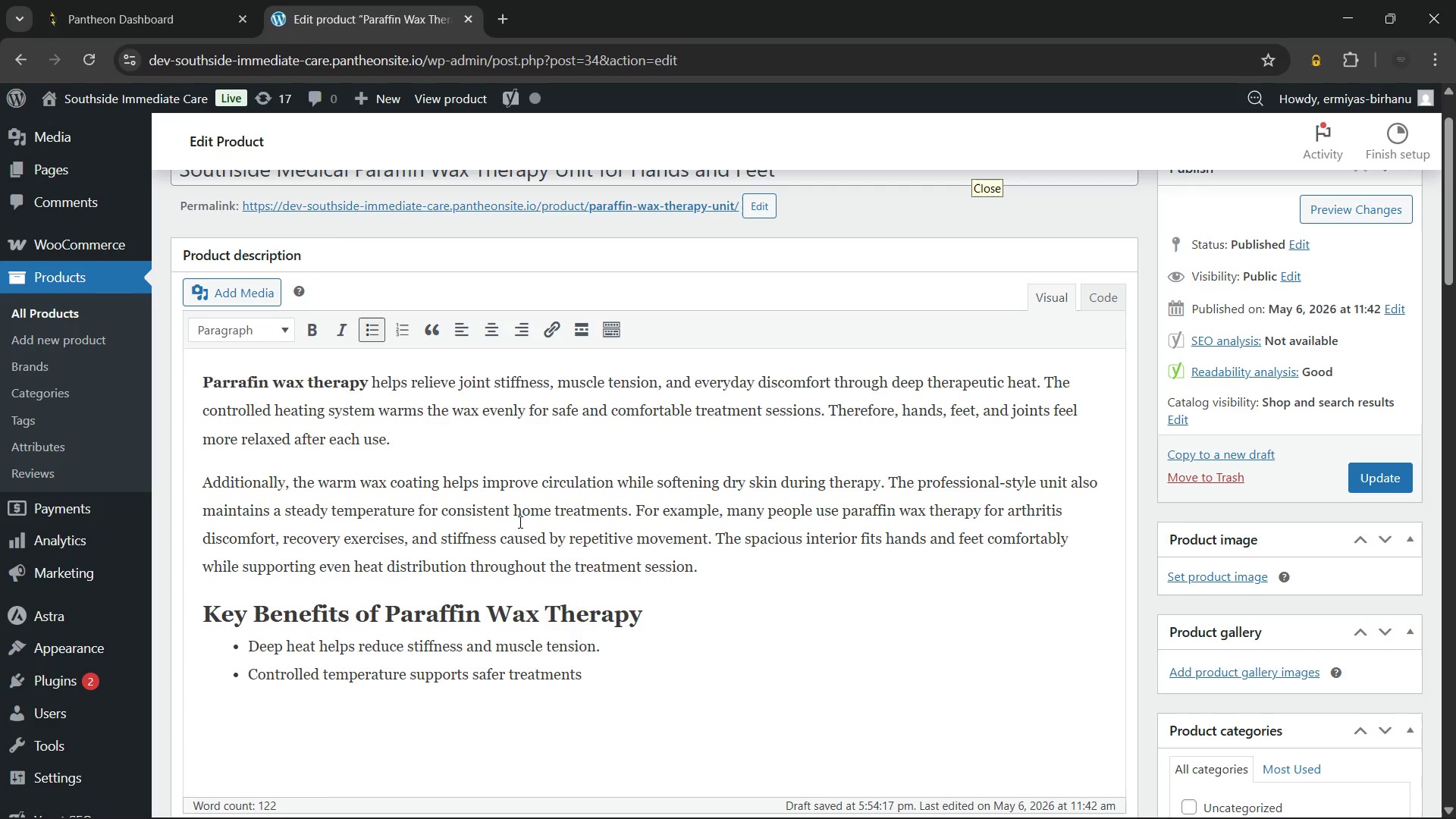 
key(Backspace)
type( sessions.)
 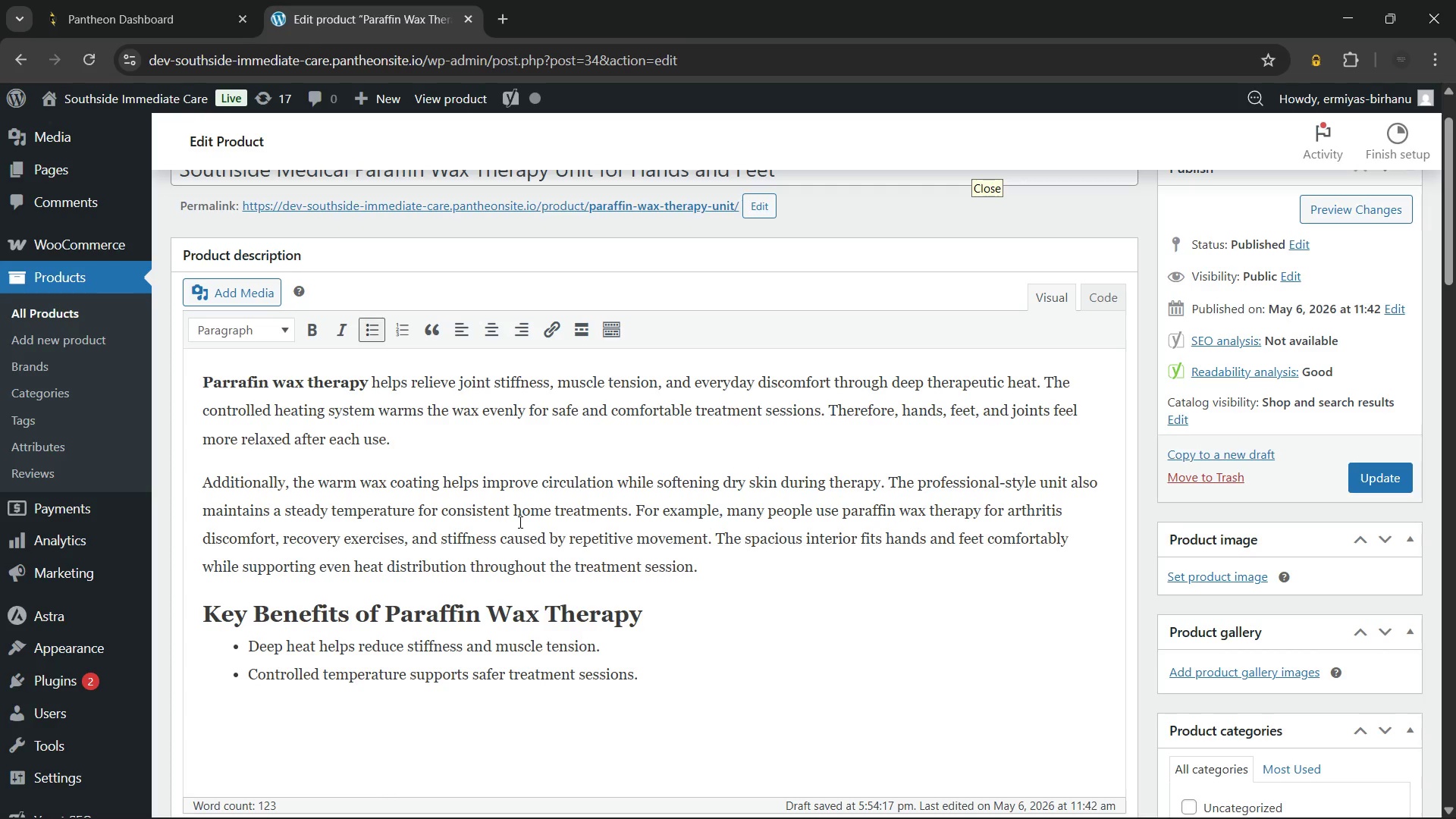 
wait(36.24)
 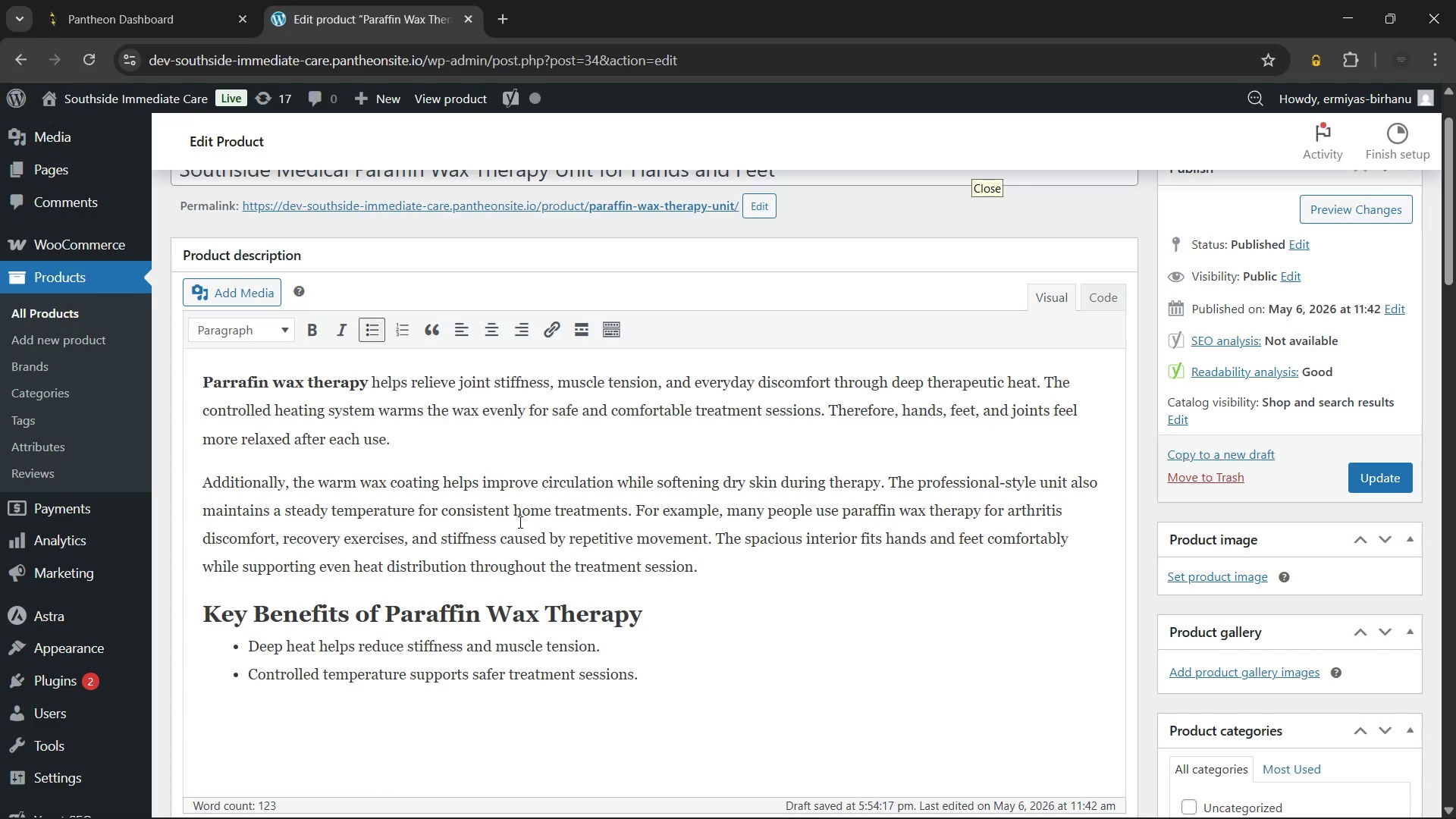 
key(Enter)
 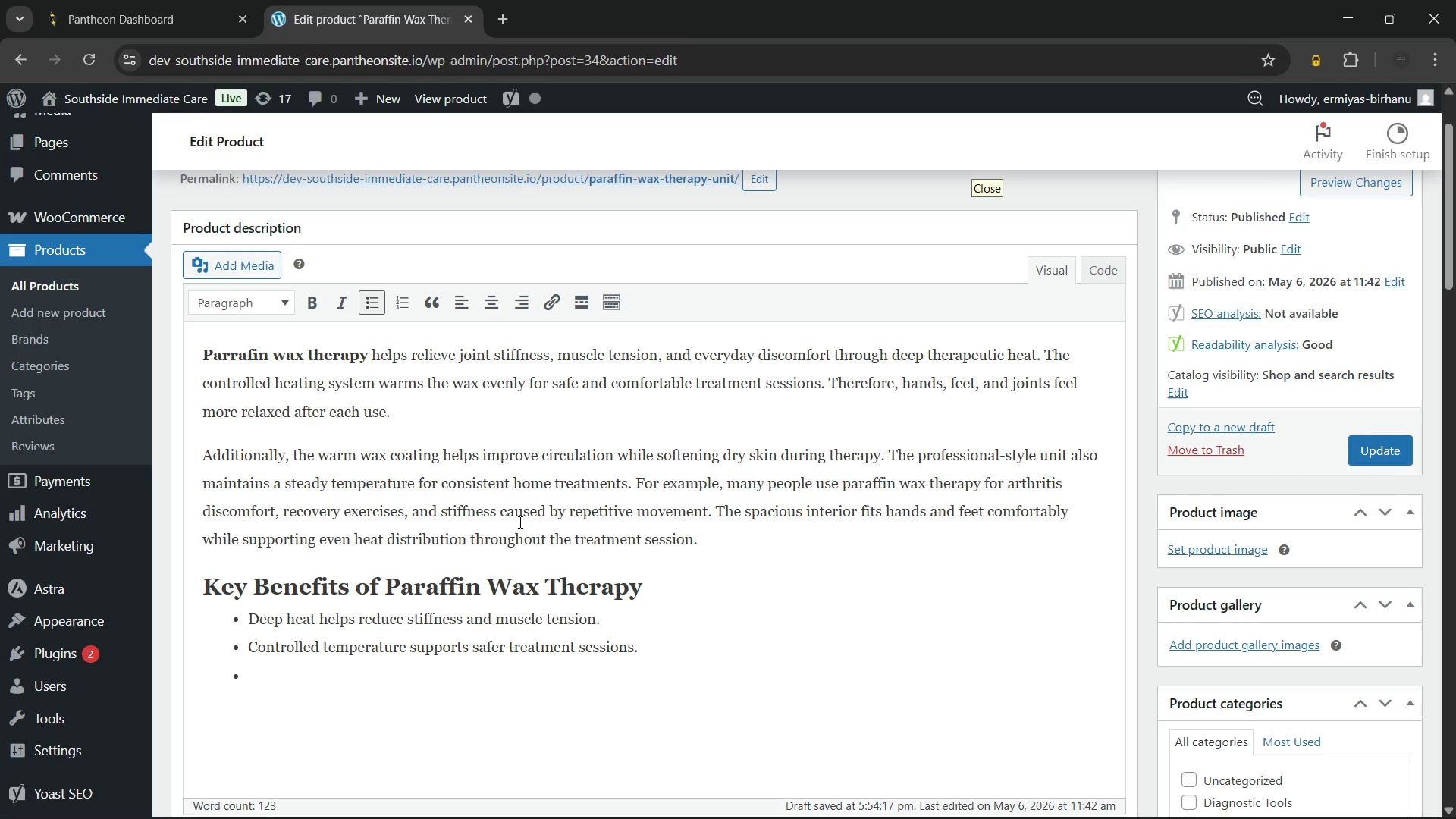 
wait(5.51)
 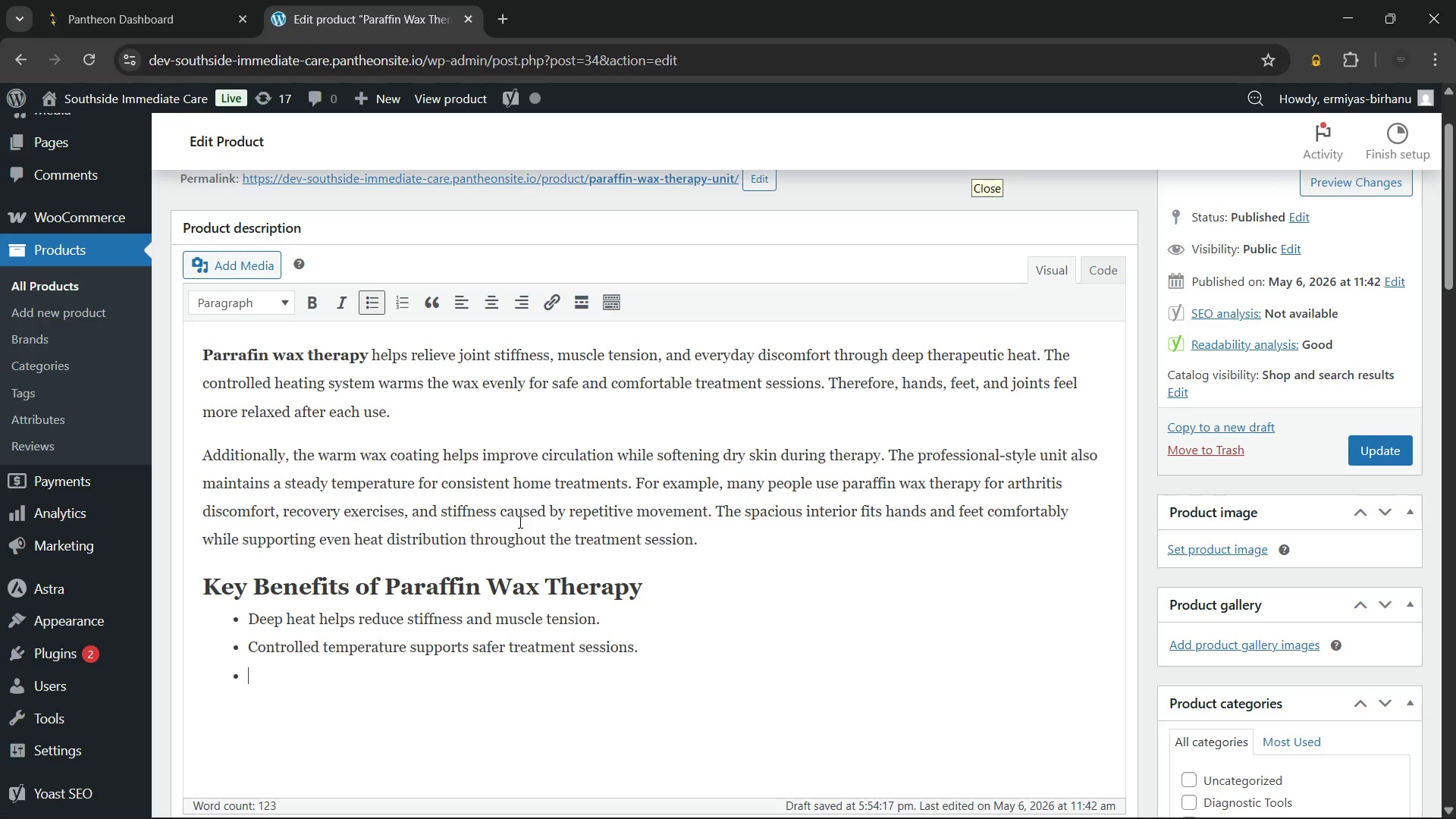 
type(Warm wax improves circulation and relaxation.)
 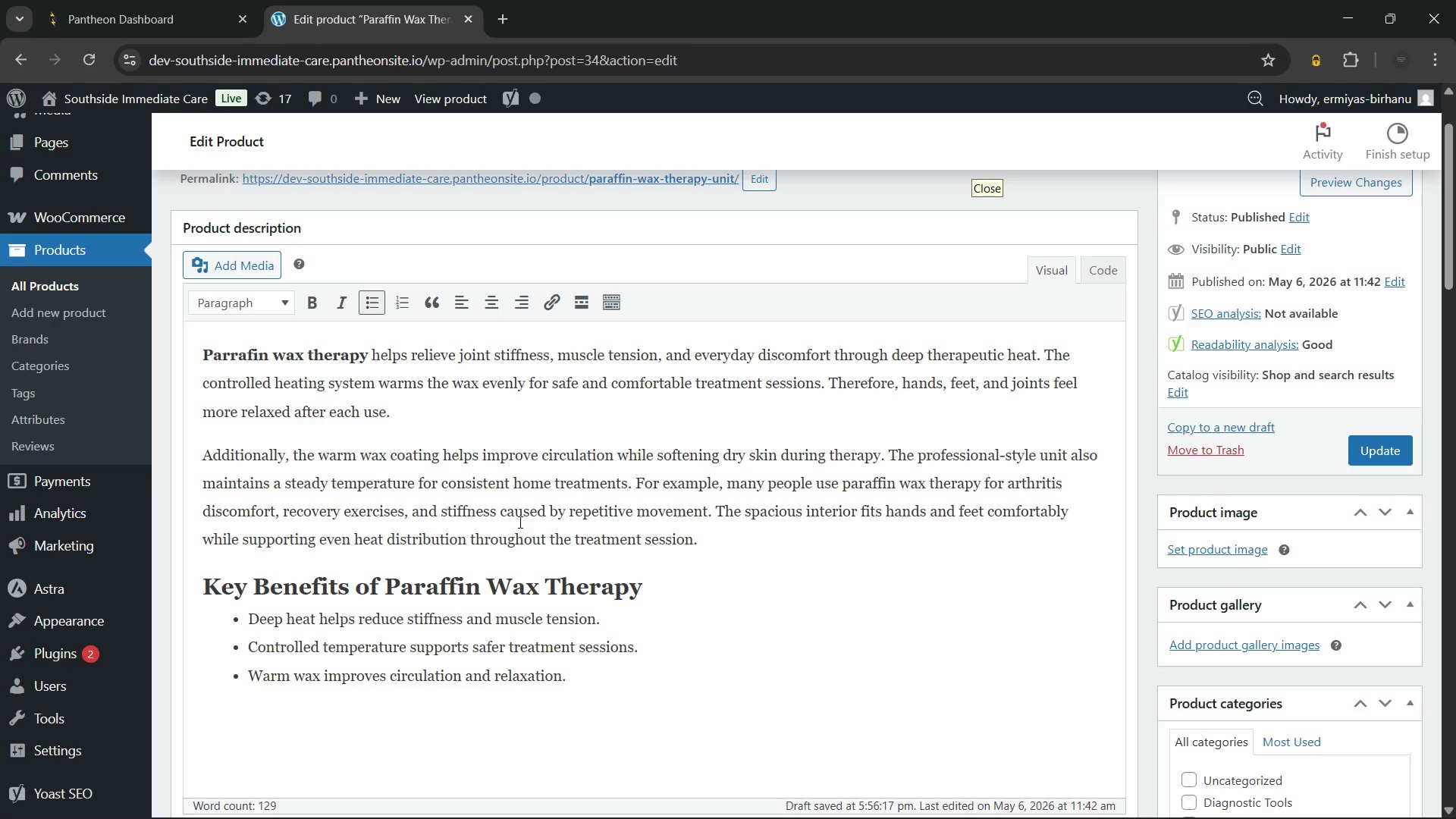 
key(Enter)
 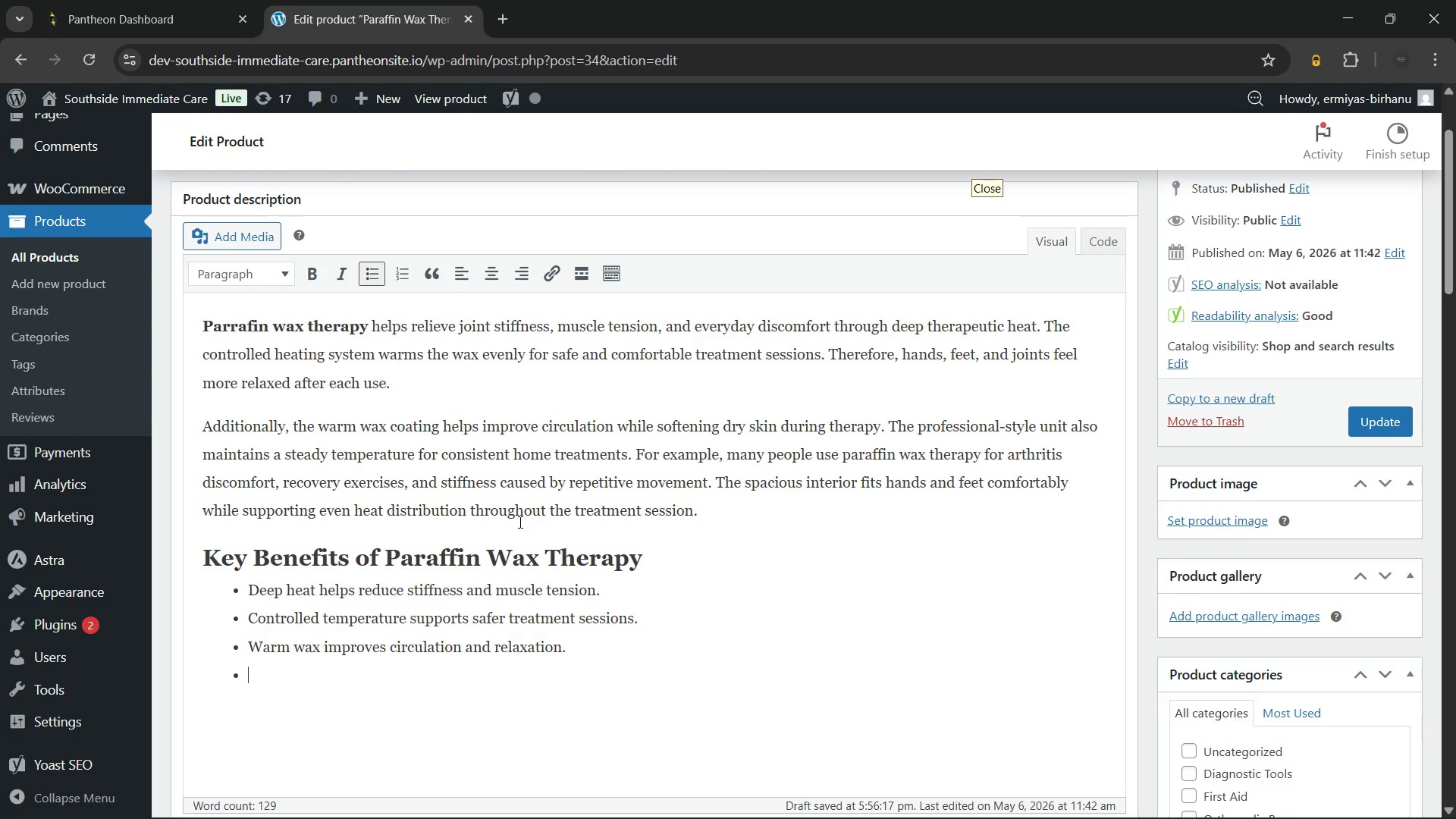 
type(Moisturizing effect helps soften dry skin.)
 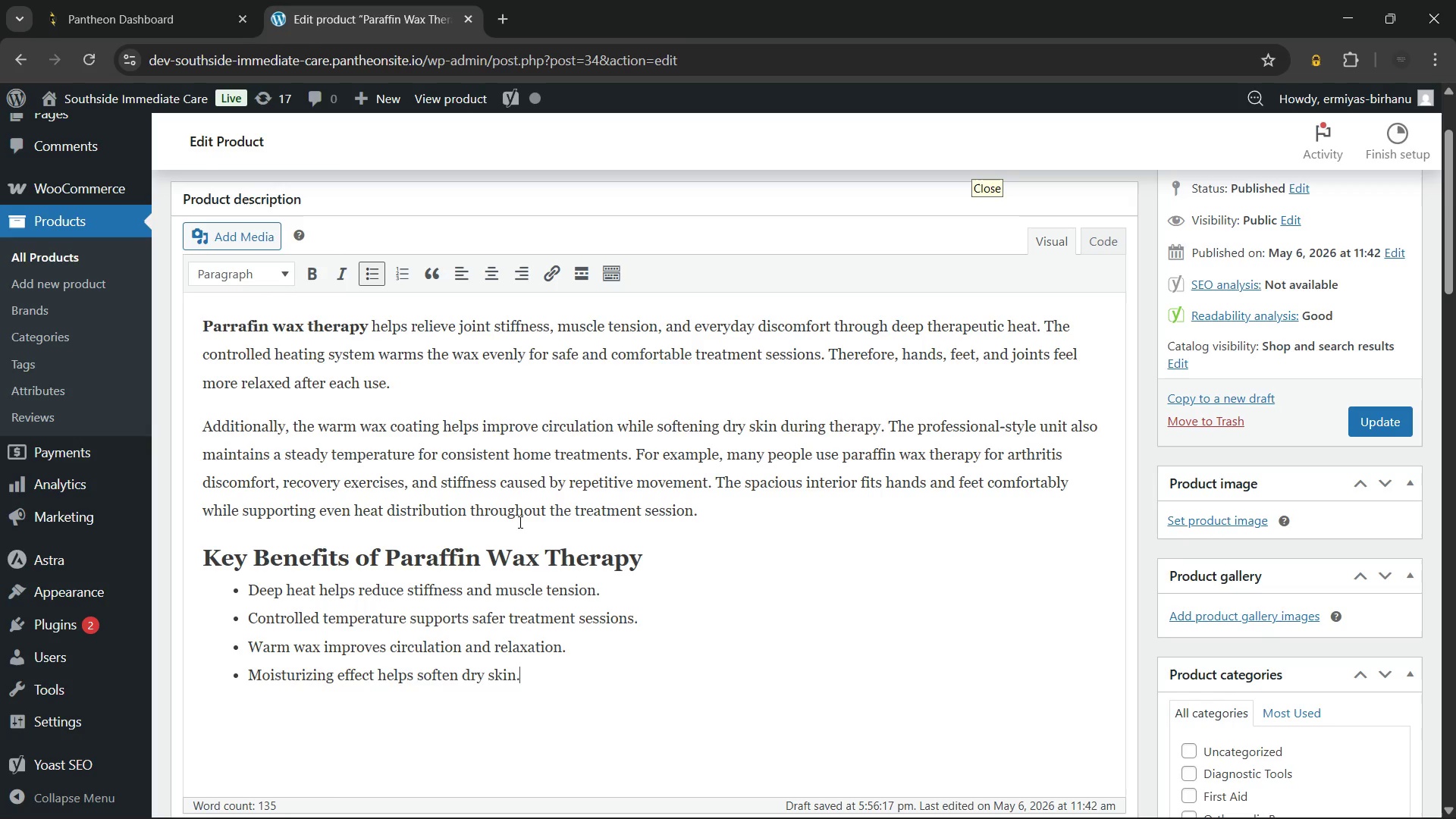 
wait(7.03)
 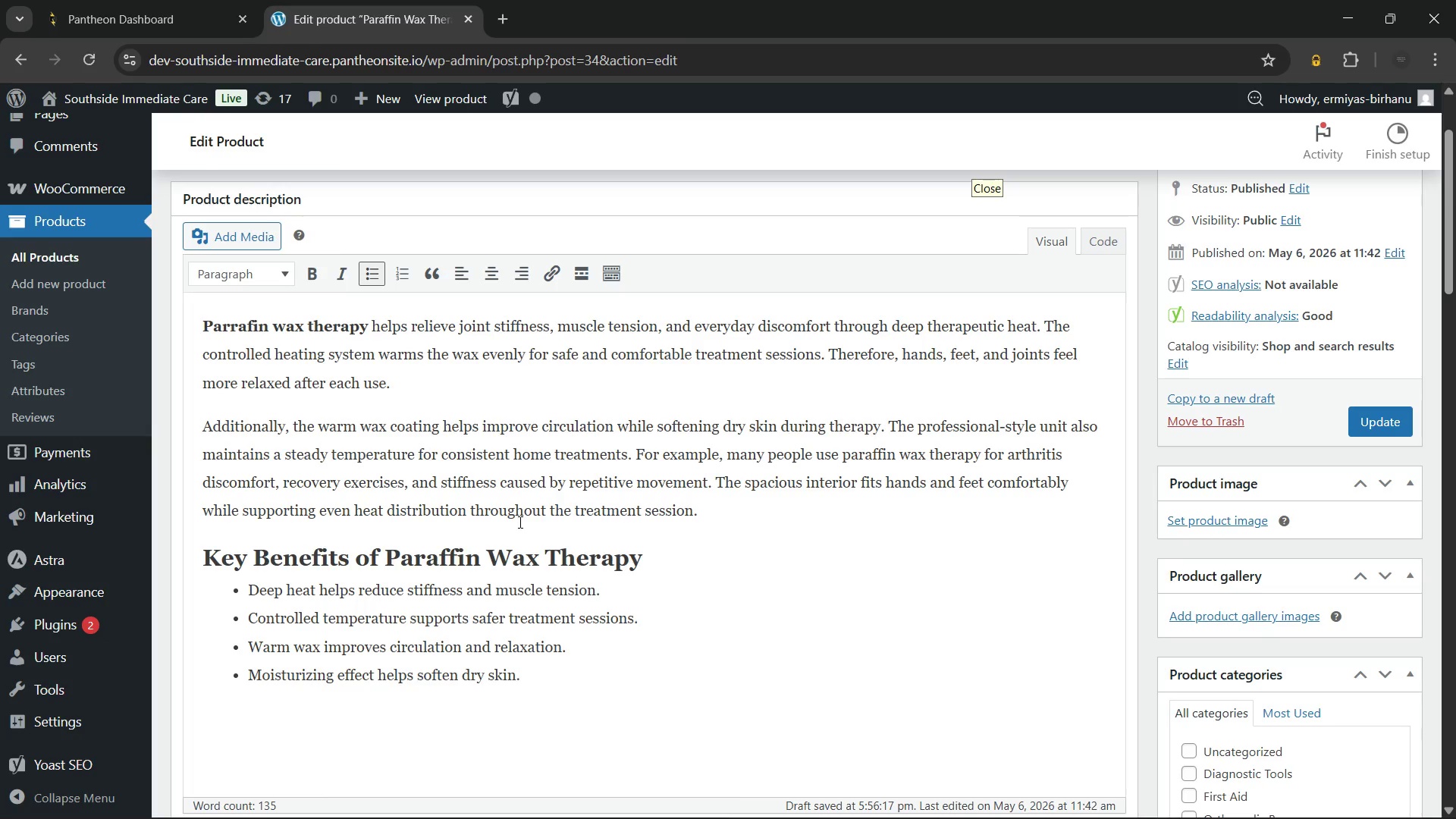 
key(Enter)
 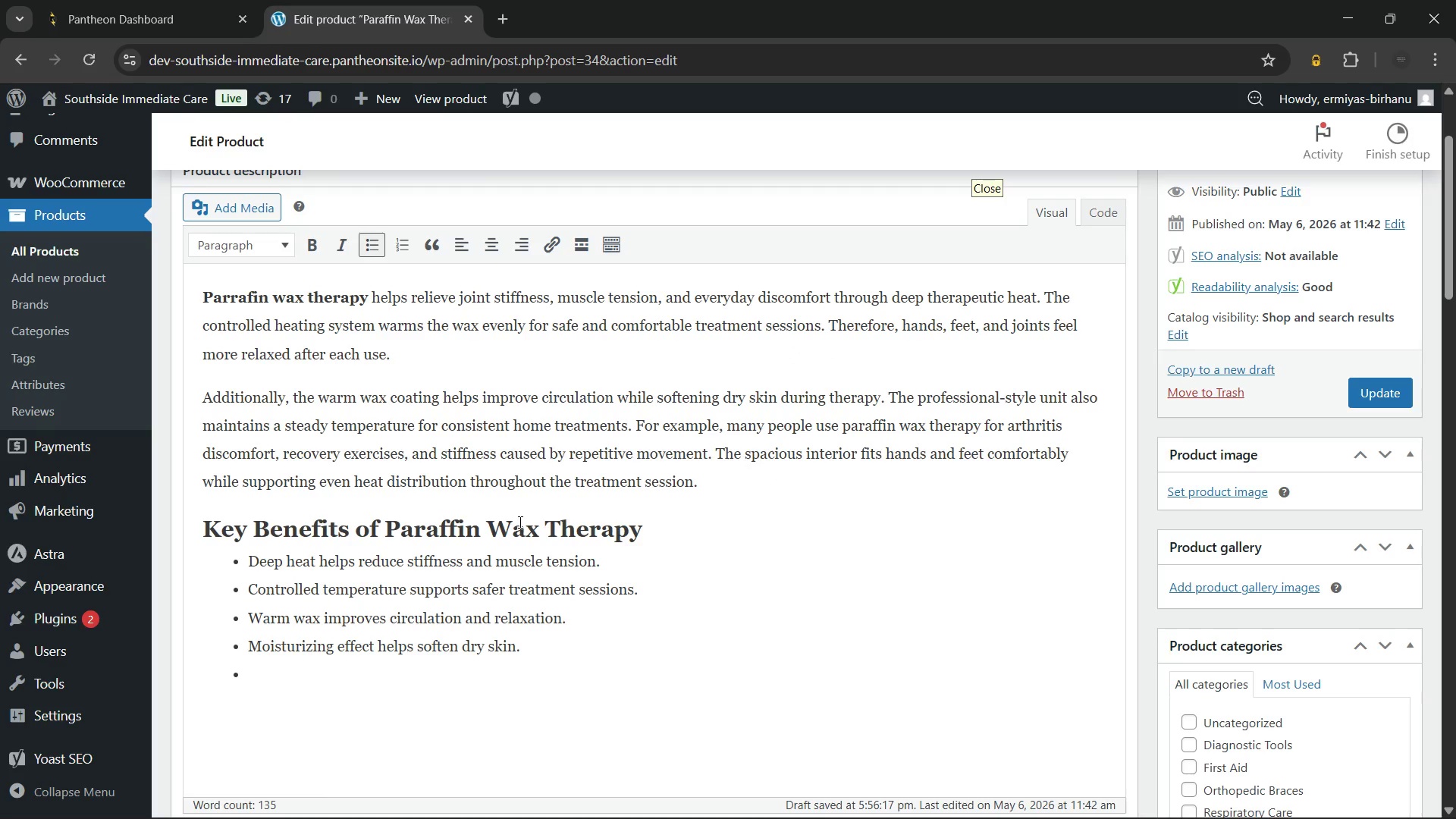 
type(Reusable wax supports repeated home treatments.)
 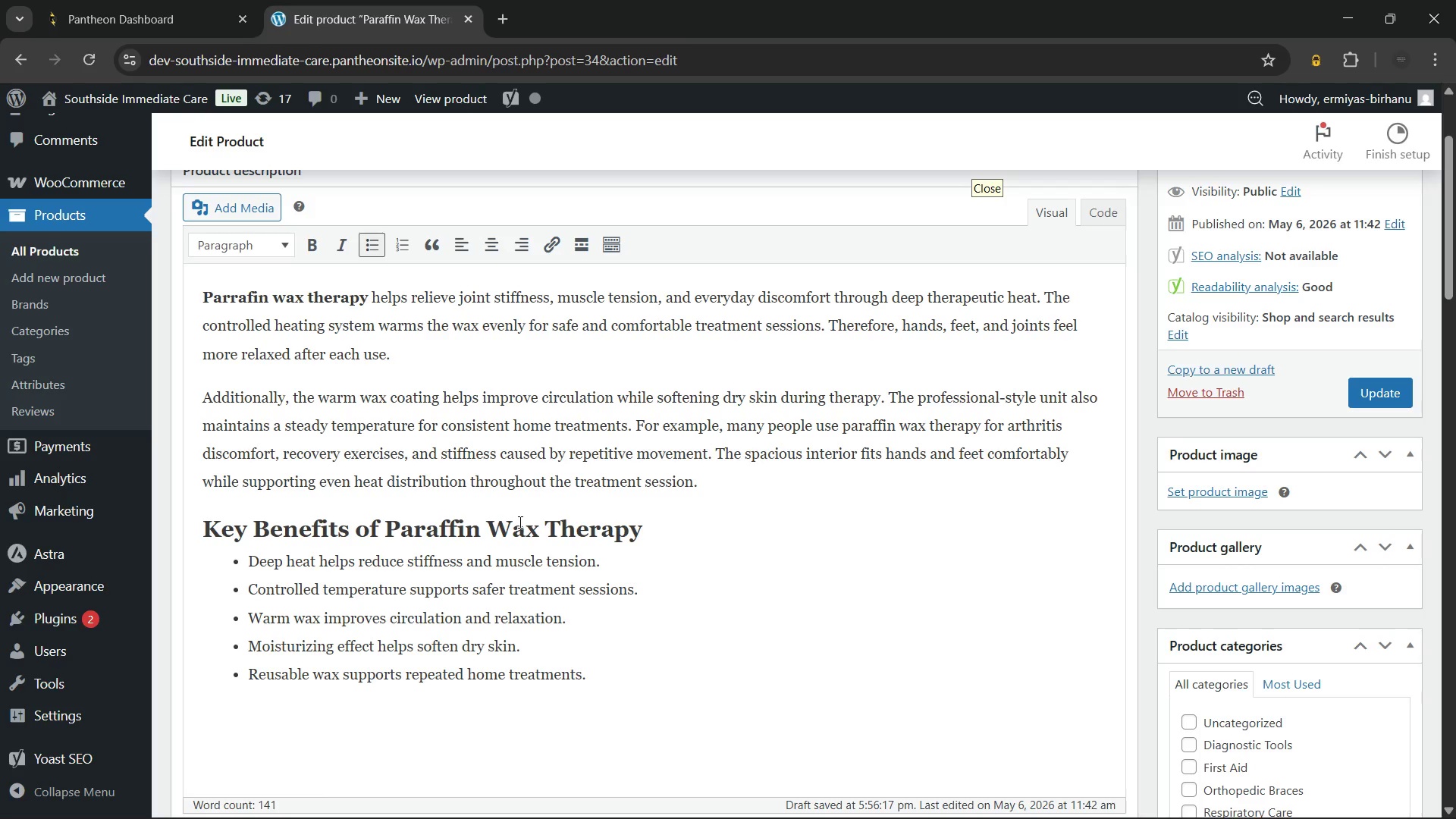 
wait(5.11)
 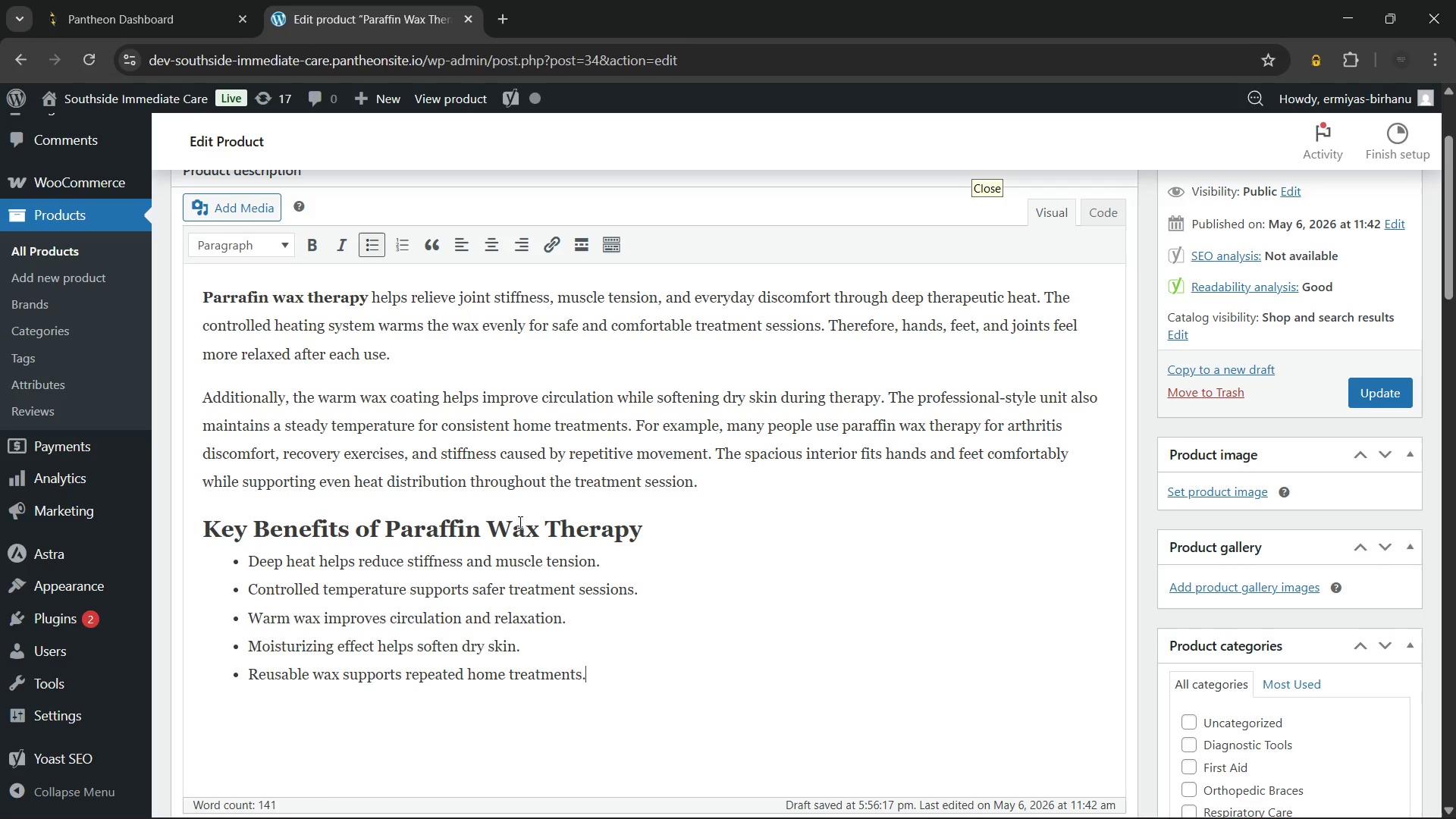 
key(Enter)
 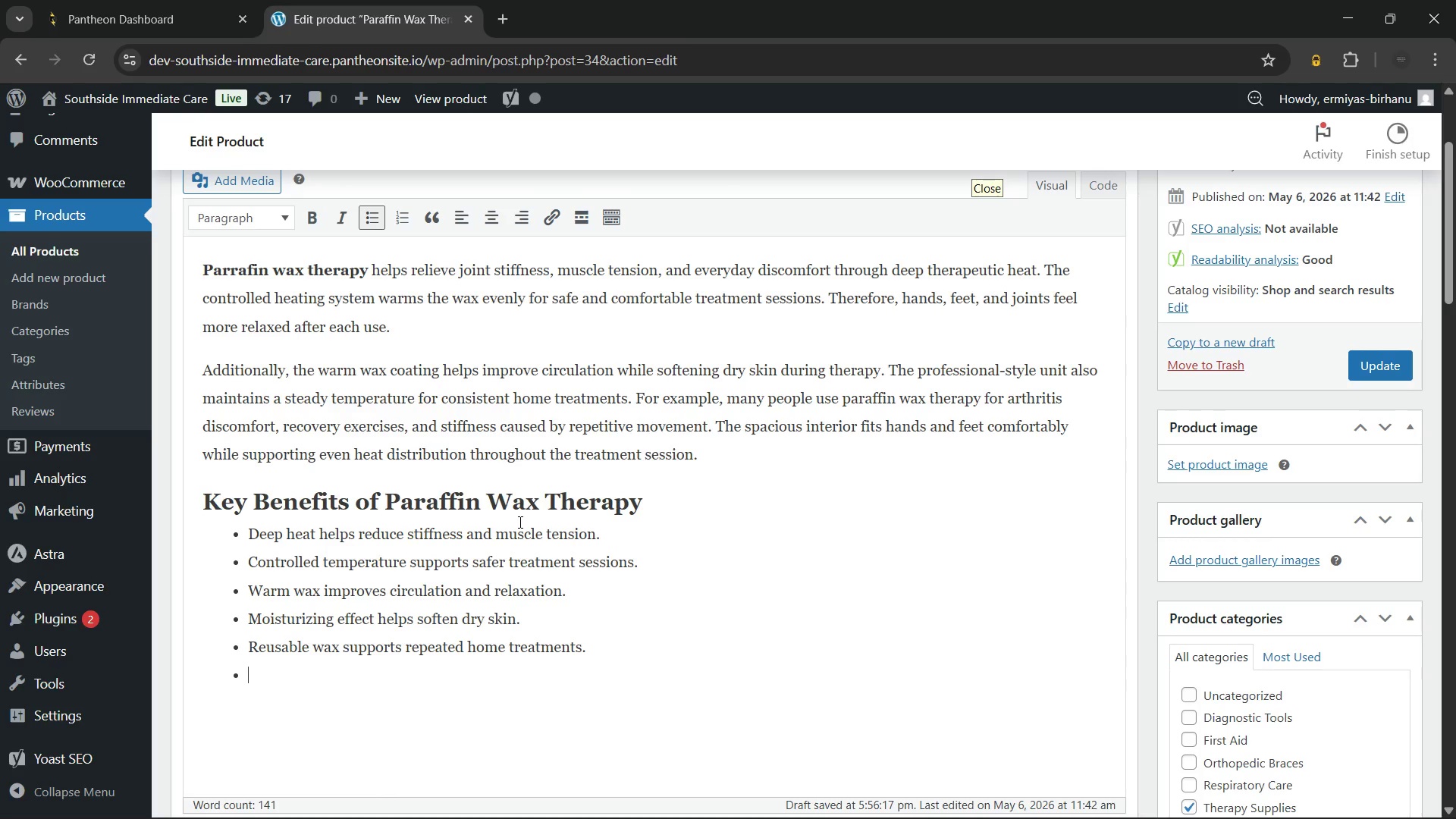 
hold_key(key=ShiftLeft, duration=0.56)
 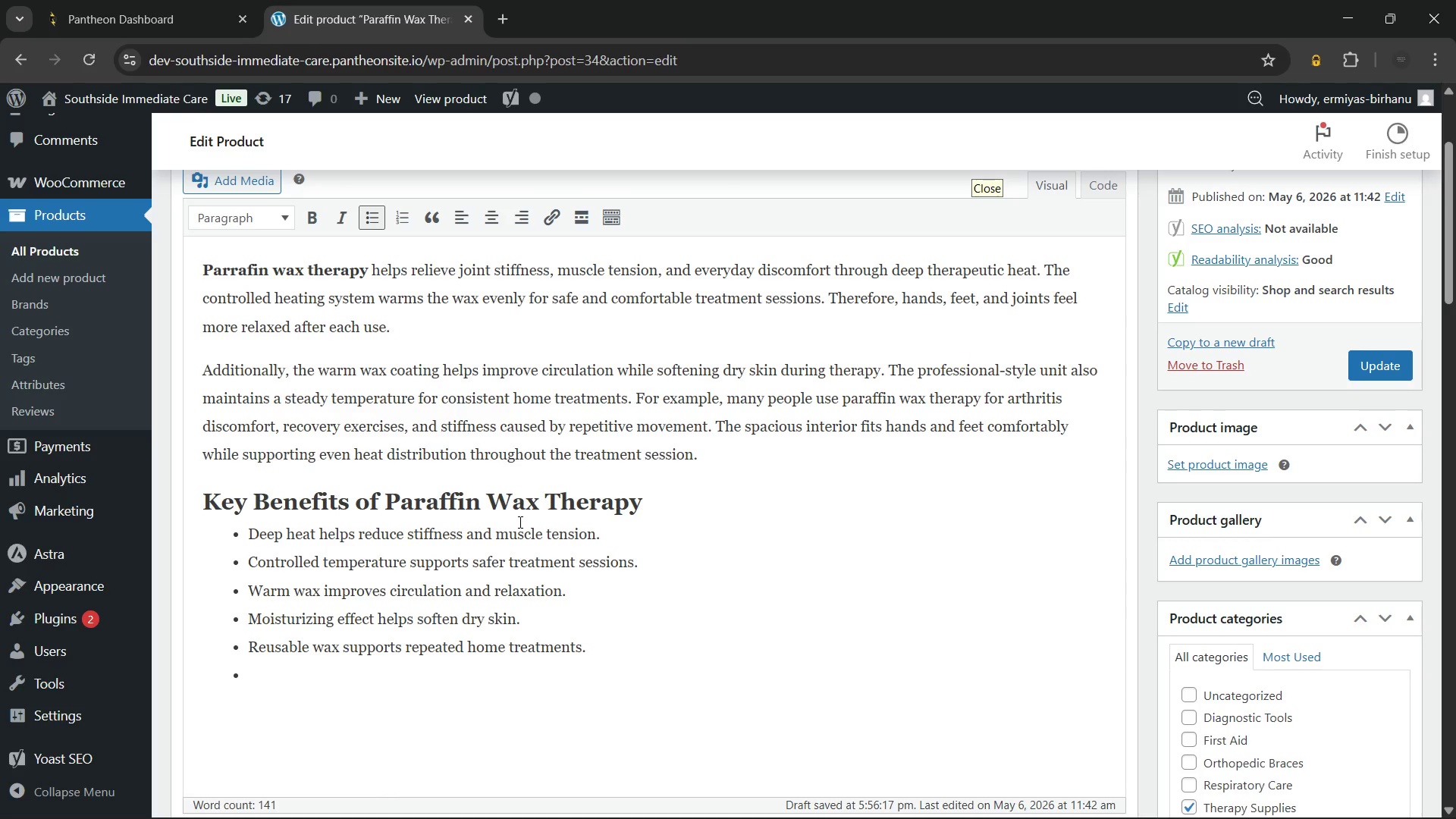 
wait(5.3)
 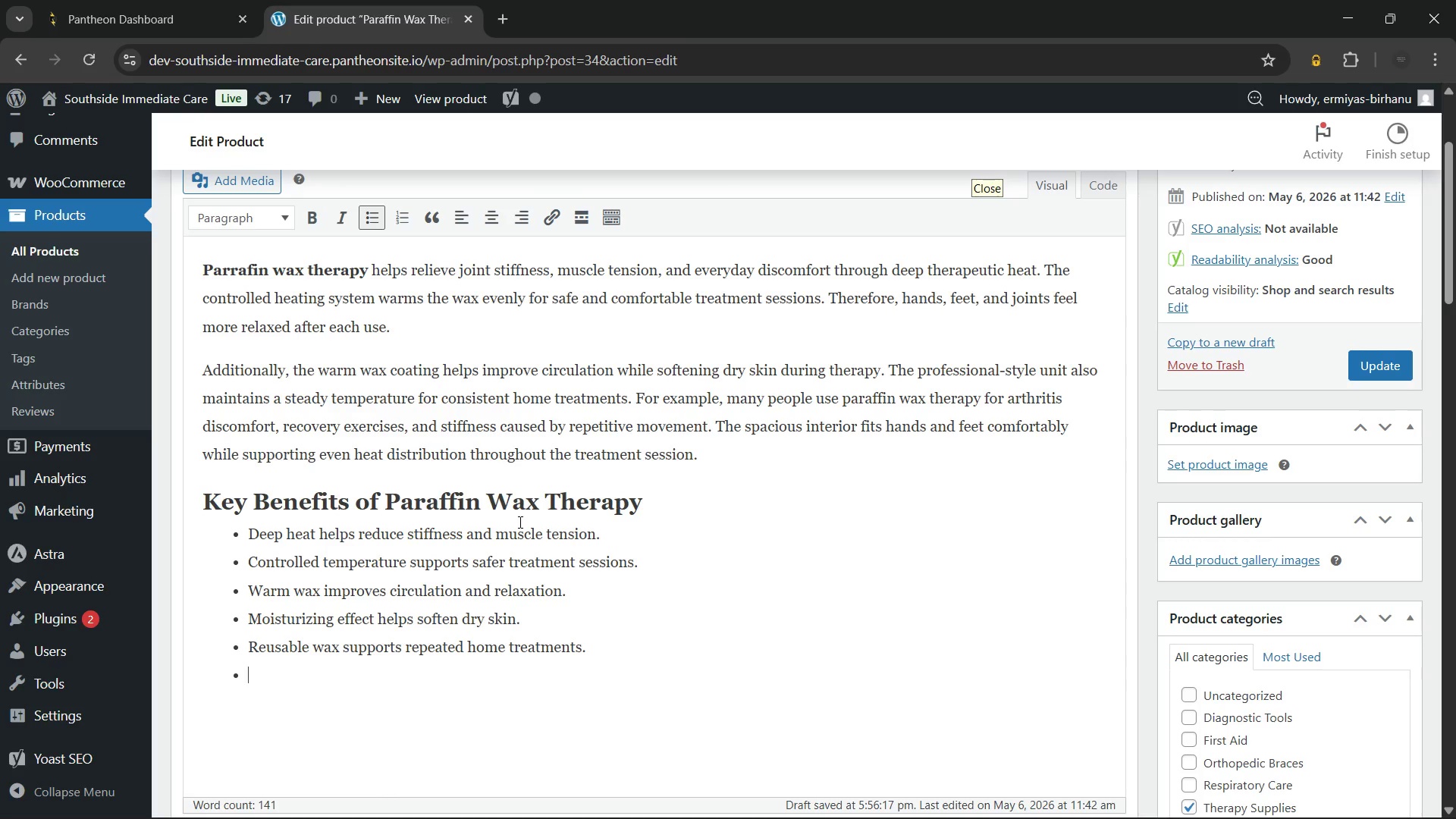 
key(Enter)
 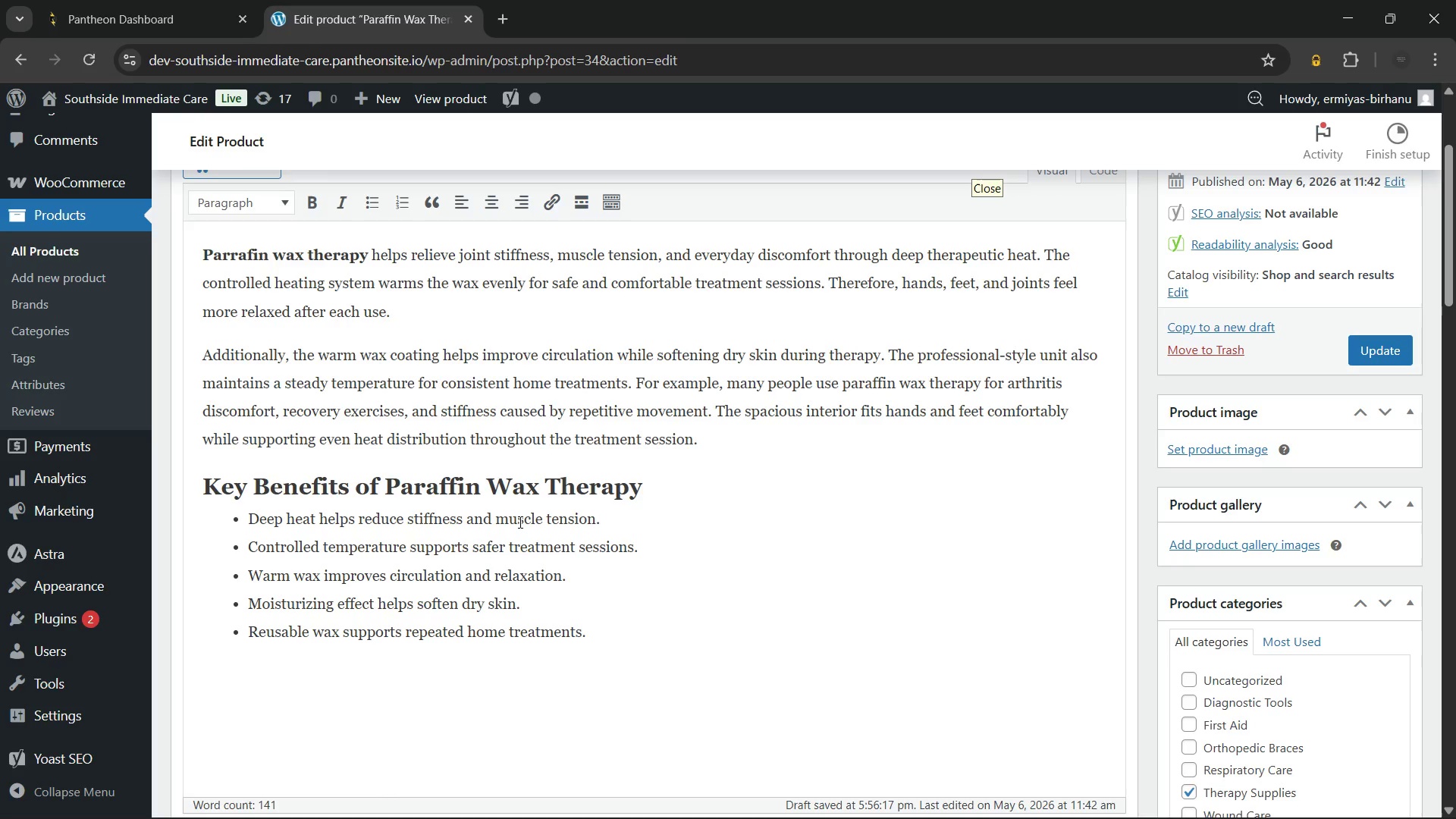 
wait(11.2)
 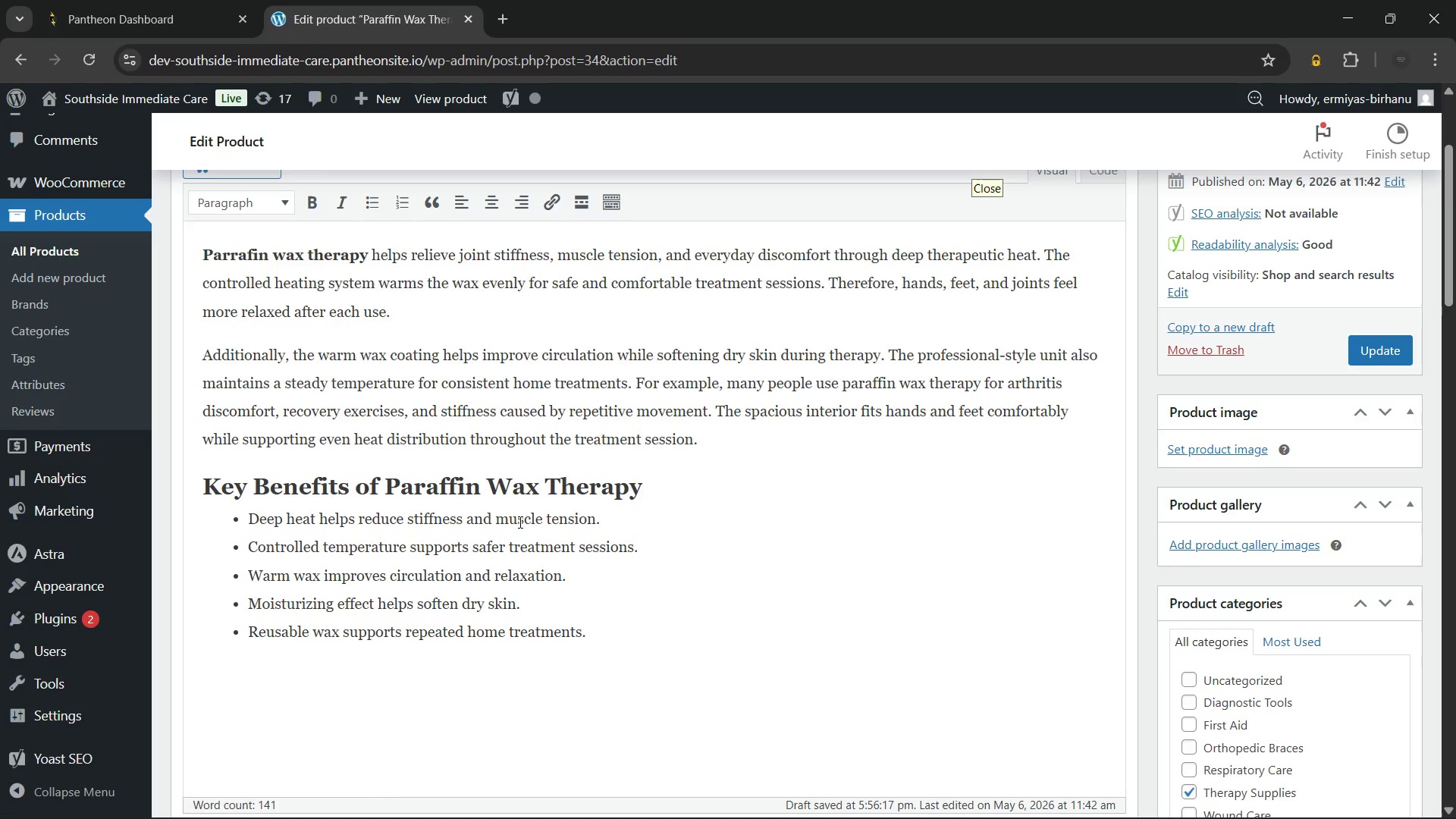 
left_click([248, 198])
 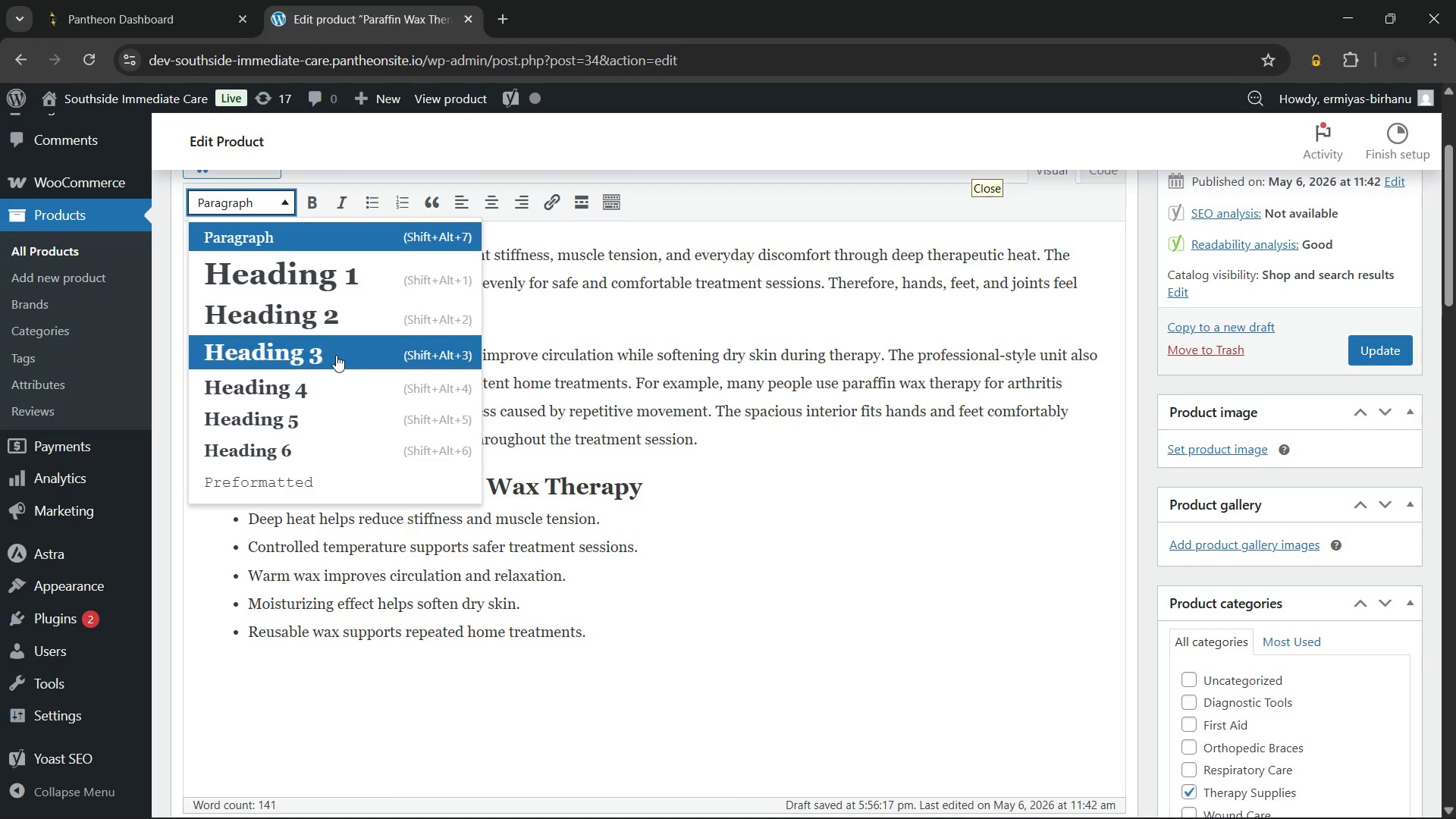 
left_click([355, 347])
 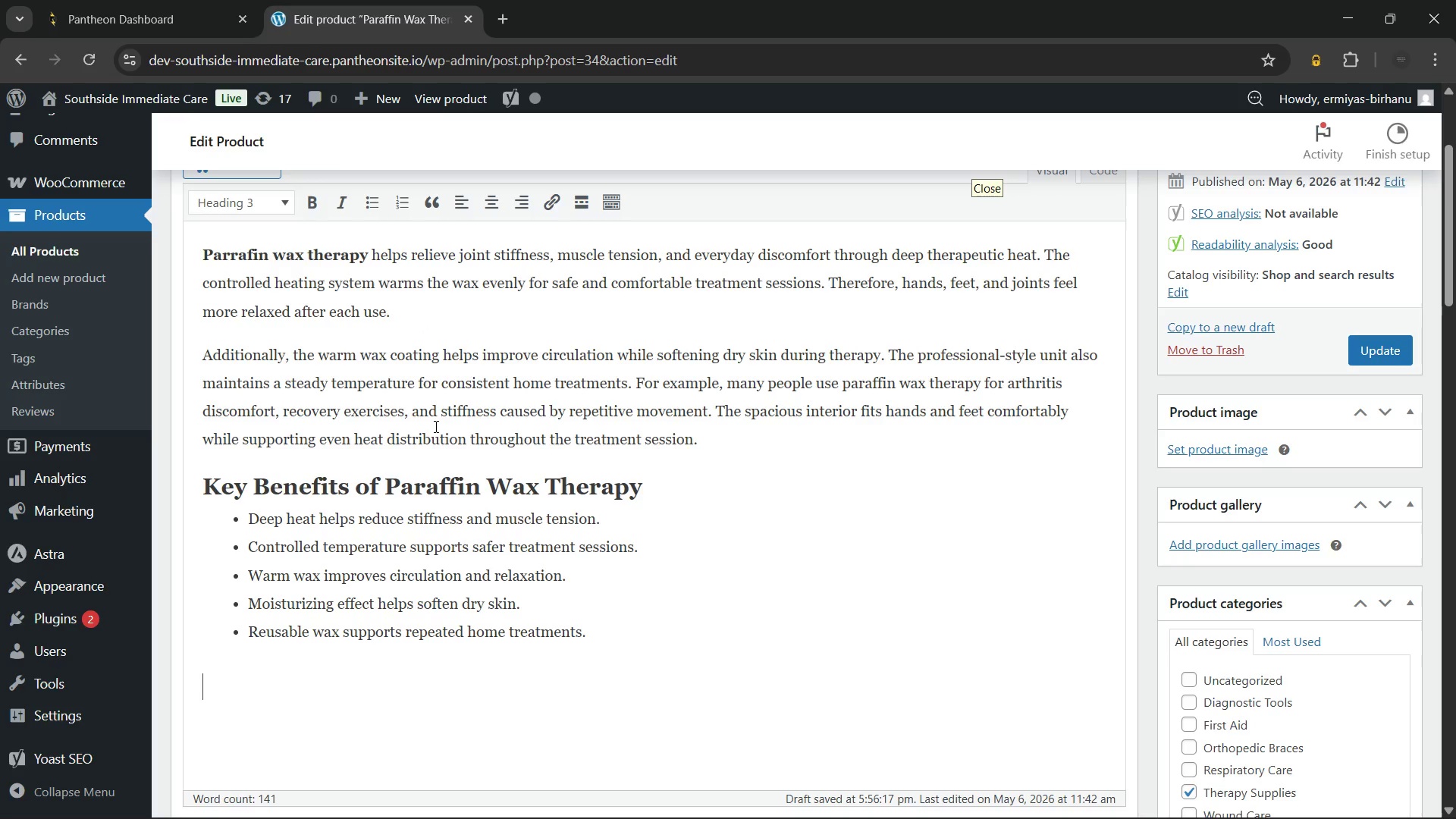 
type(What's Included)
 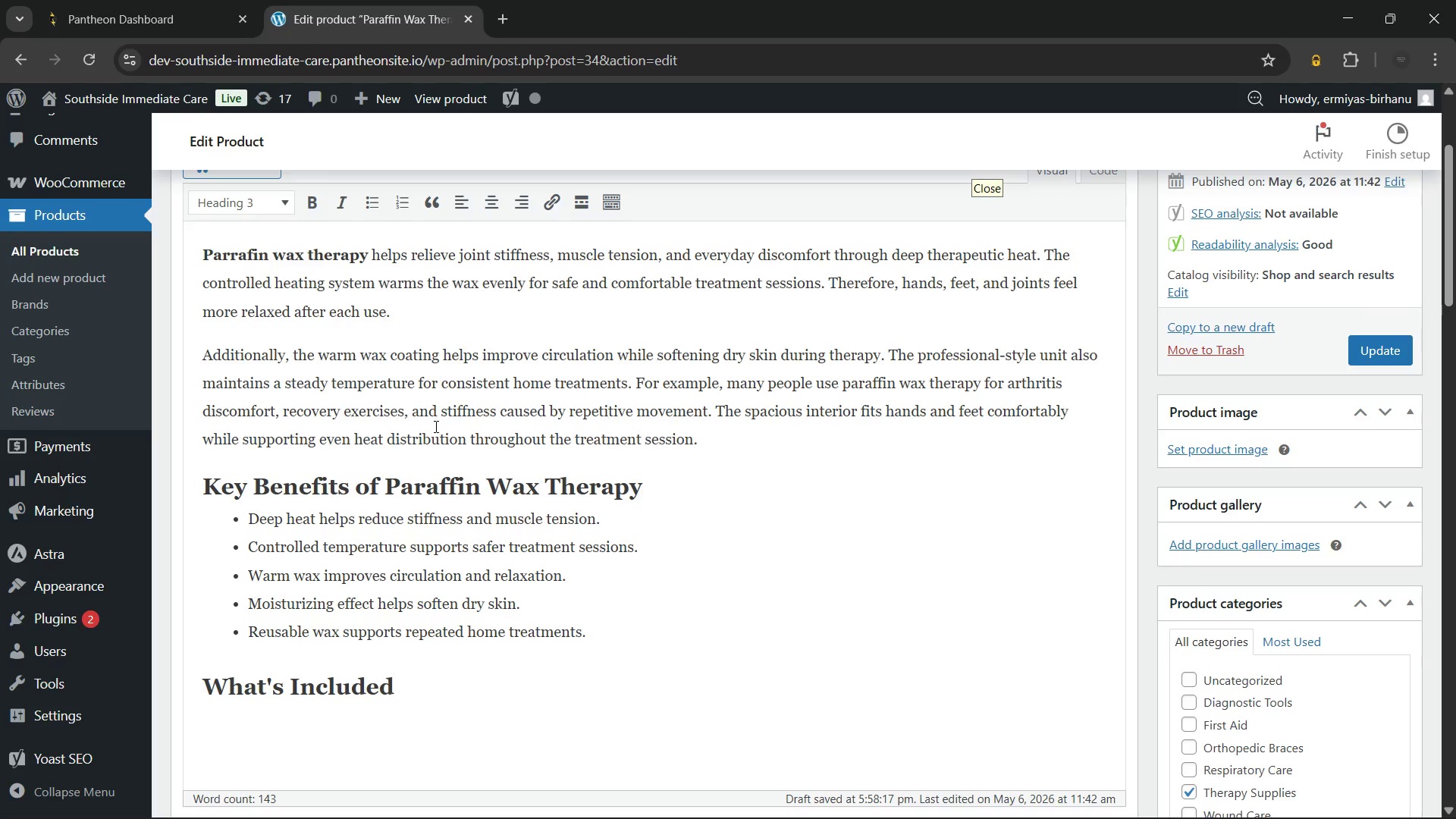 
wait(9.31)
 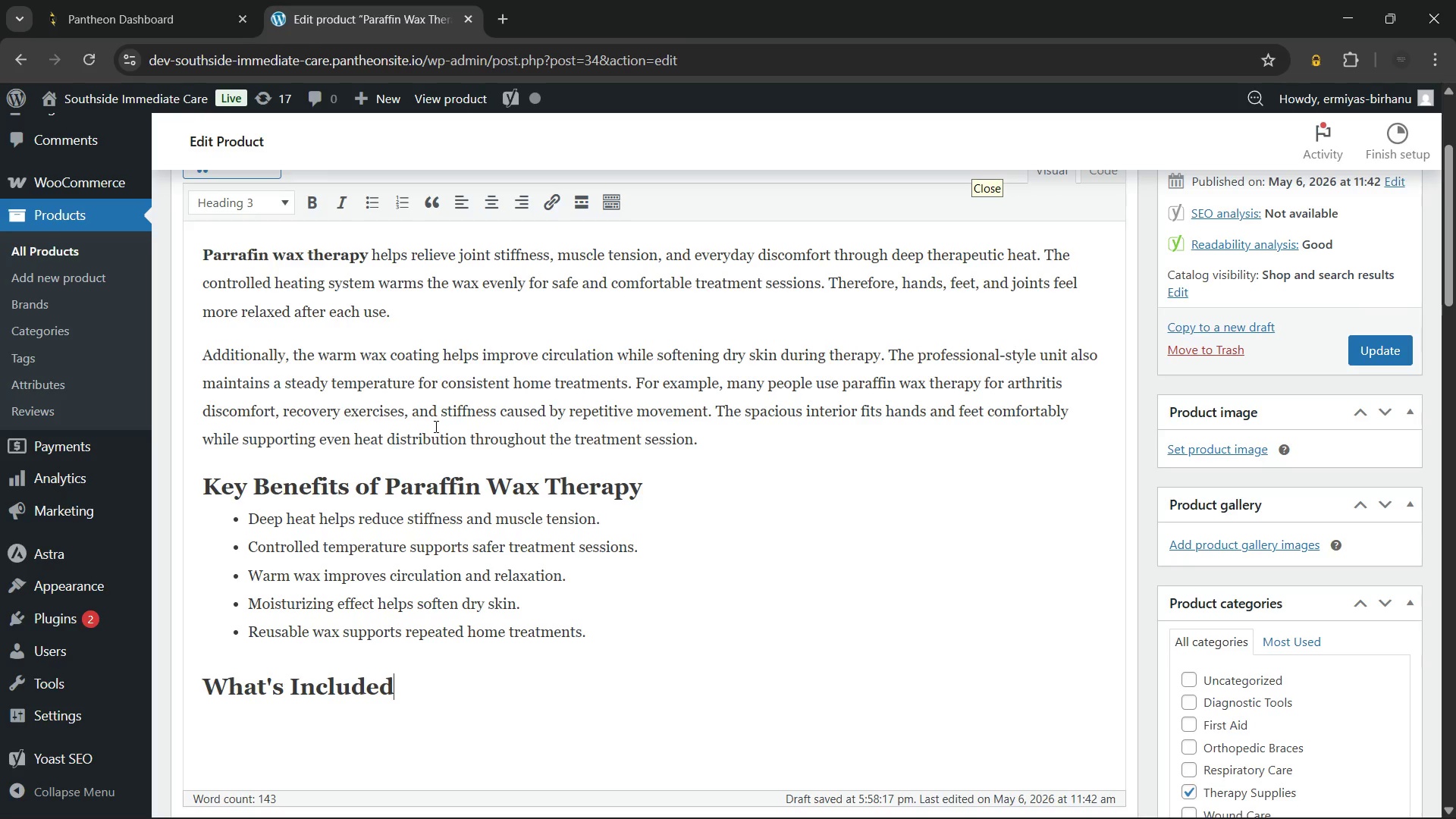 
key(Enter)
 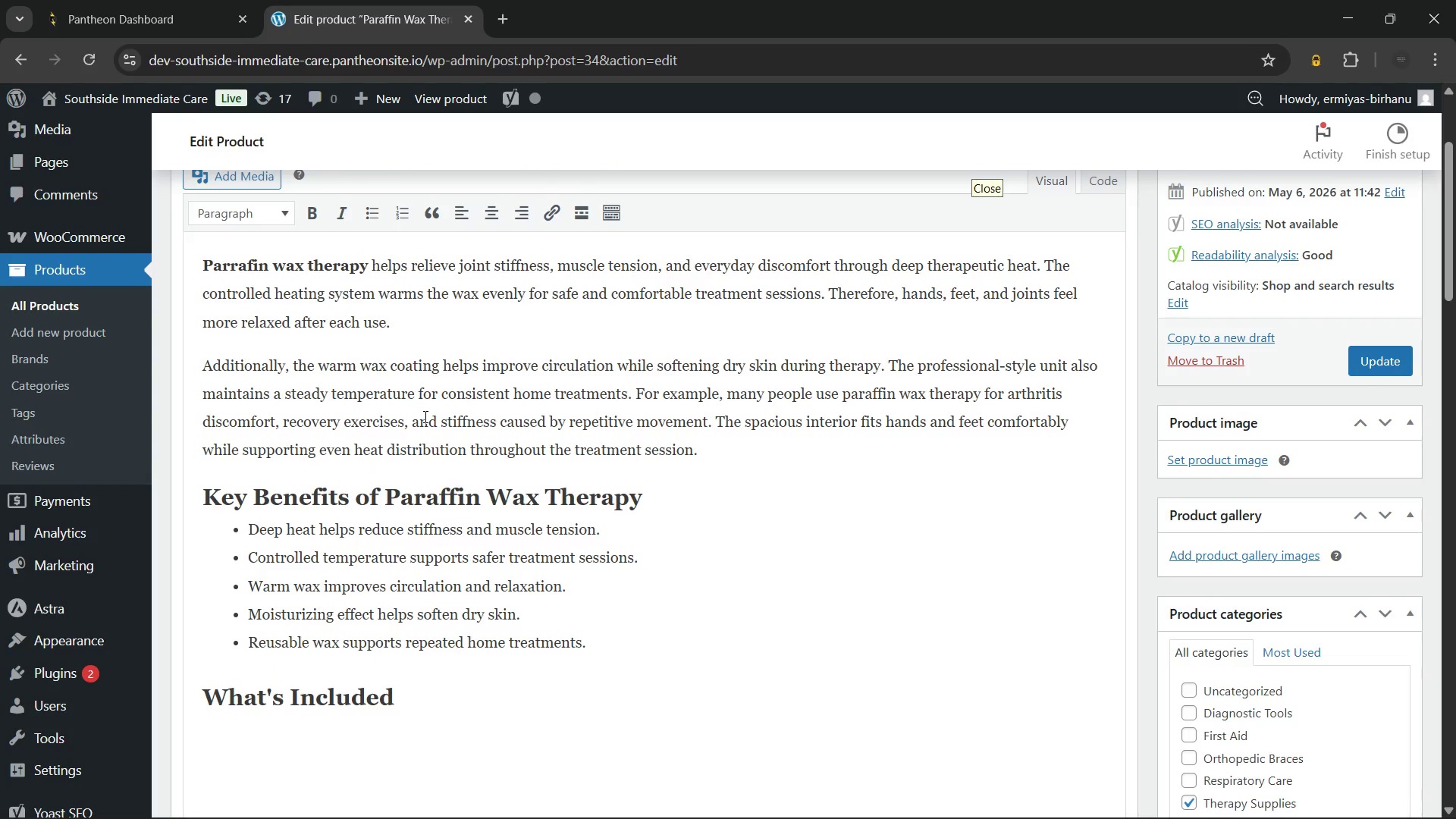 
left_click([374, 207])
 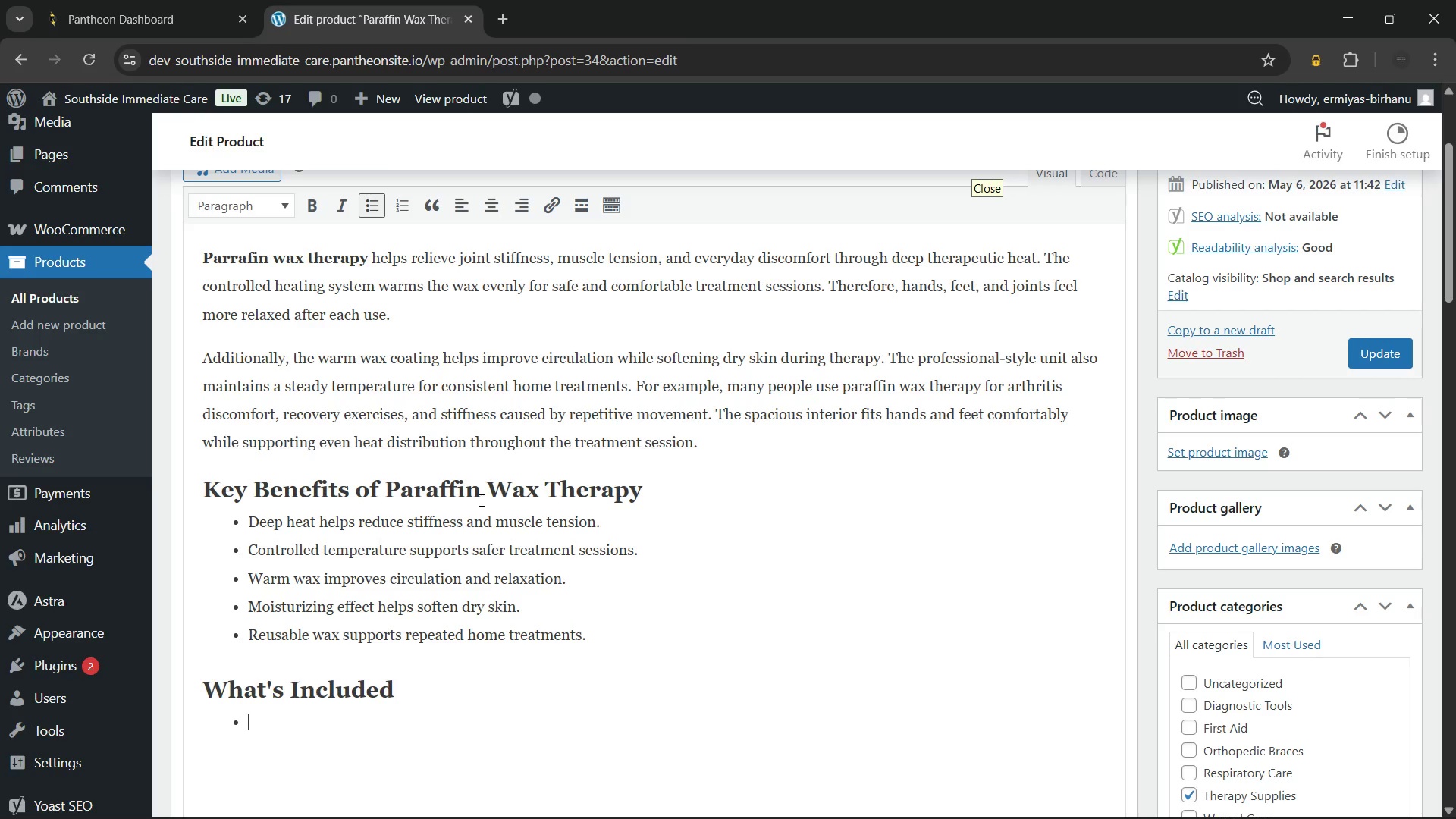 
wait(33.17)
 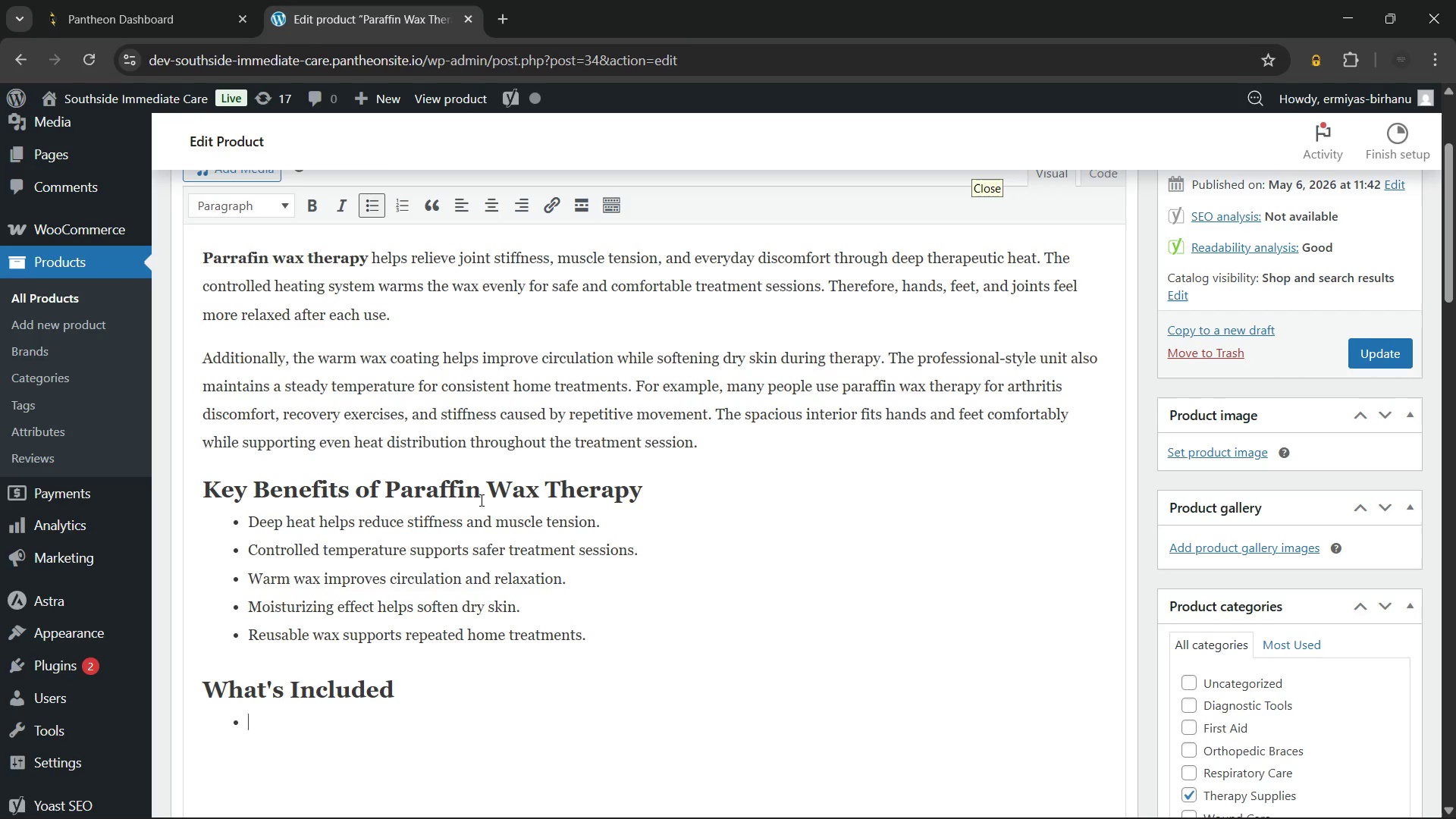 
type(One paraffin wax therapy unit with ;)
key(Backspace)
type(lid)
 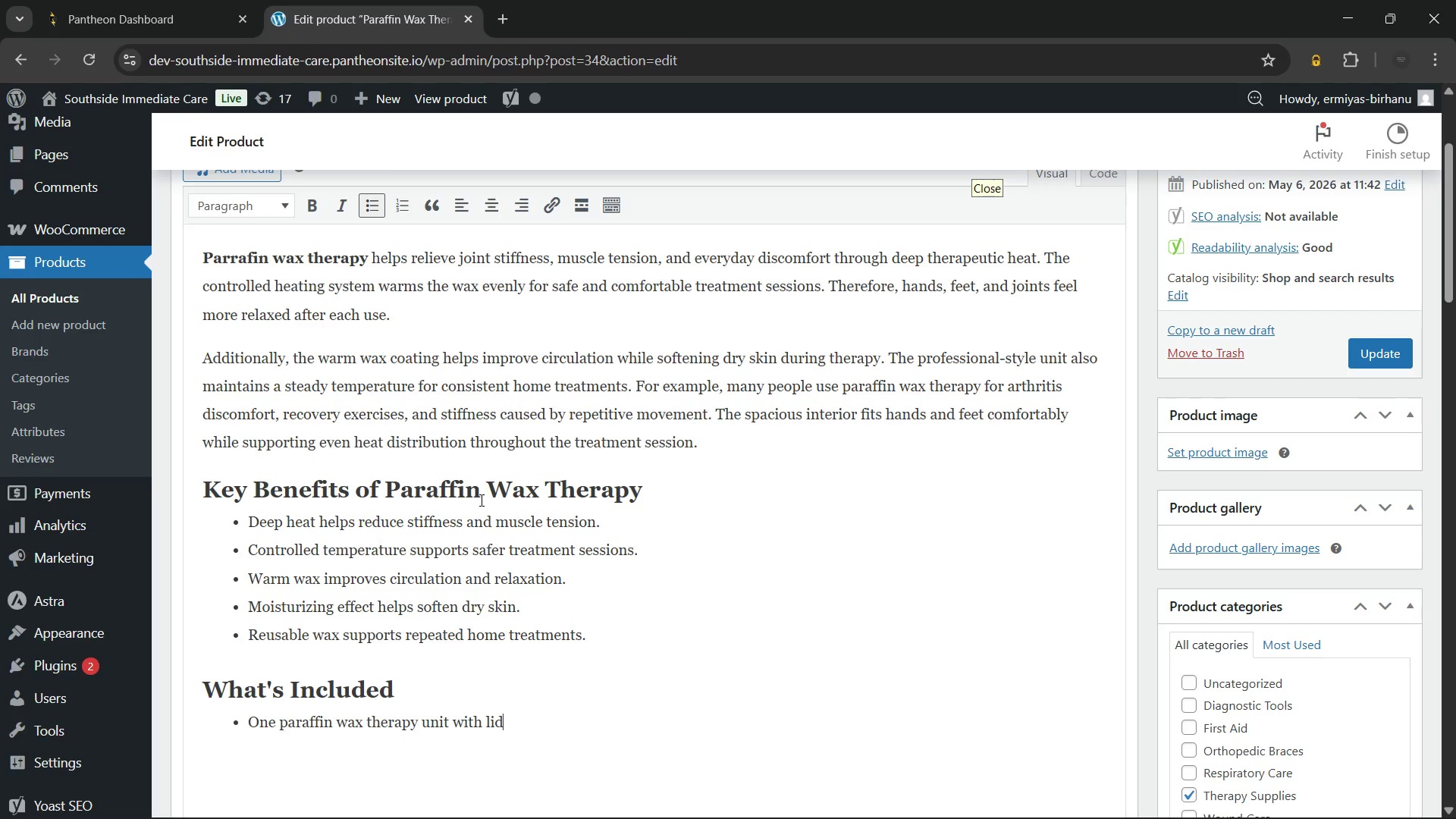 
key(Enter)
 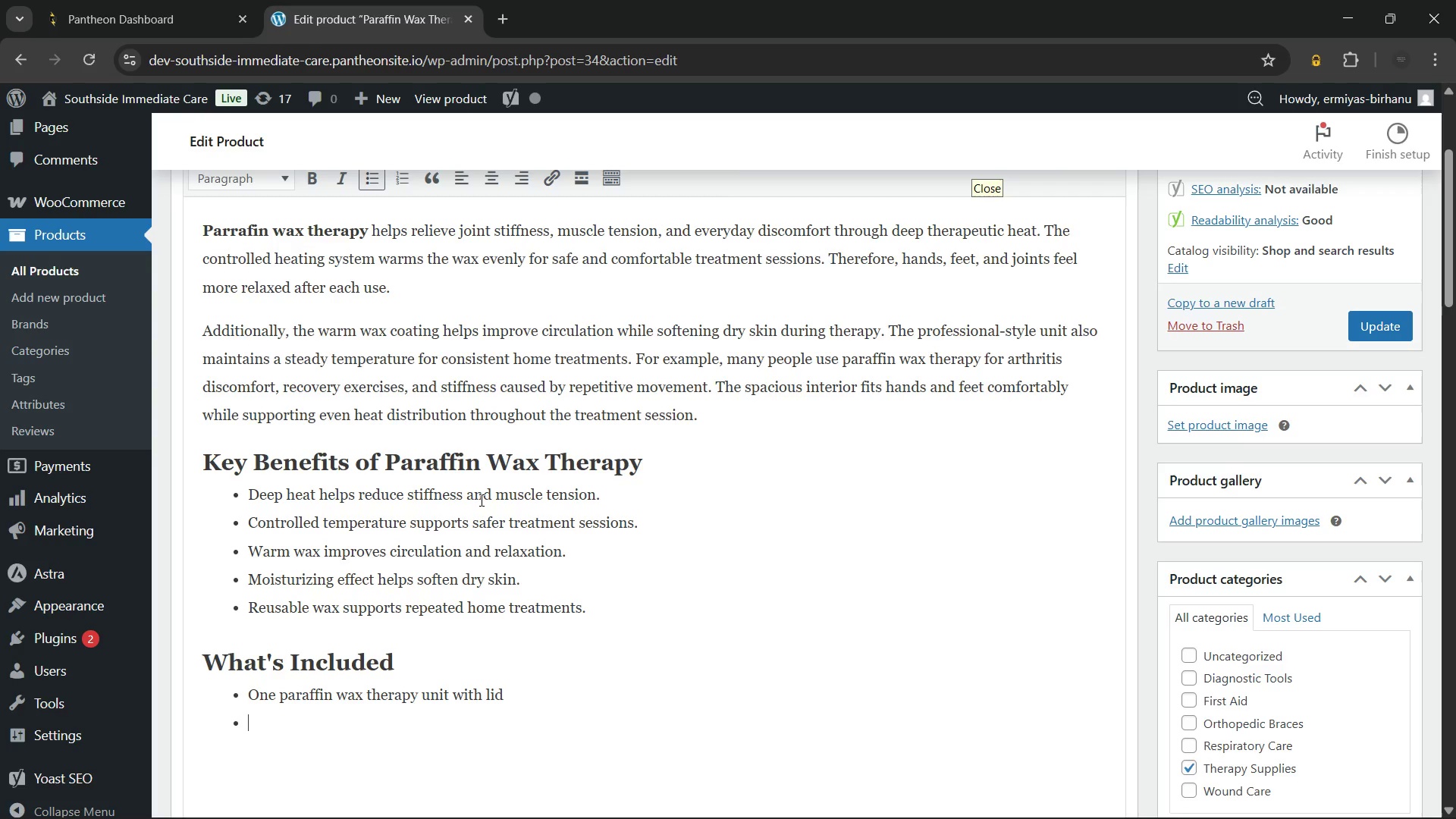 
type(Medical-grade paraffin wax)
 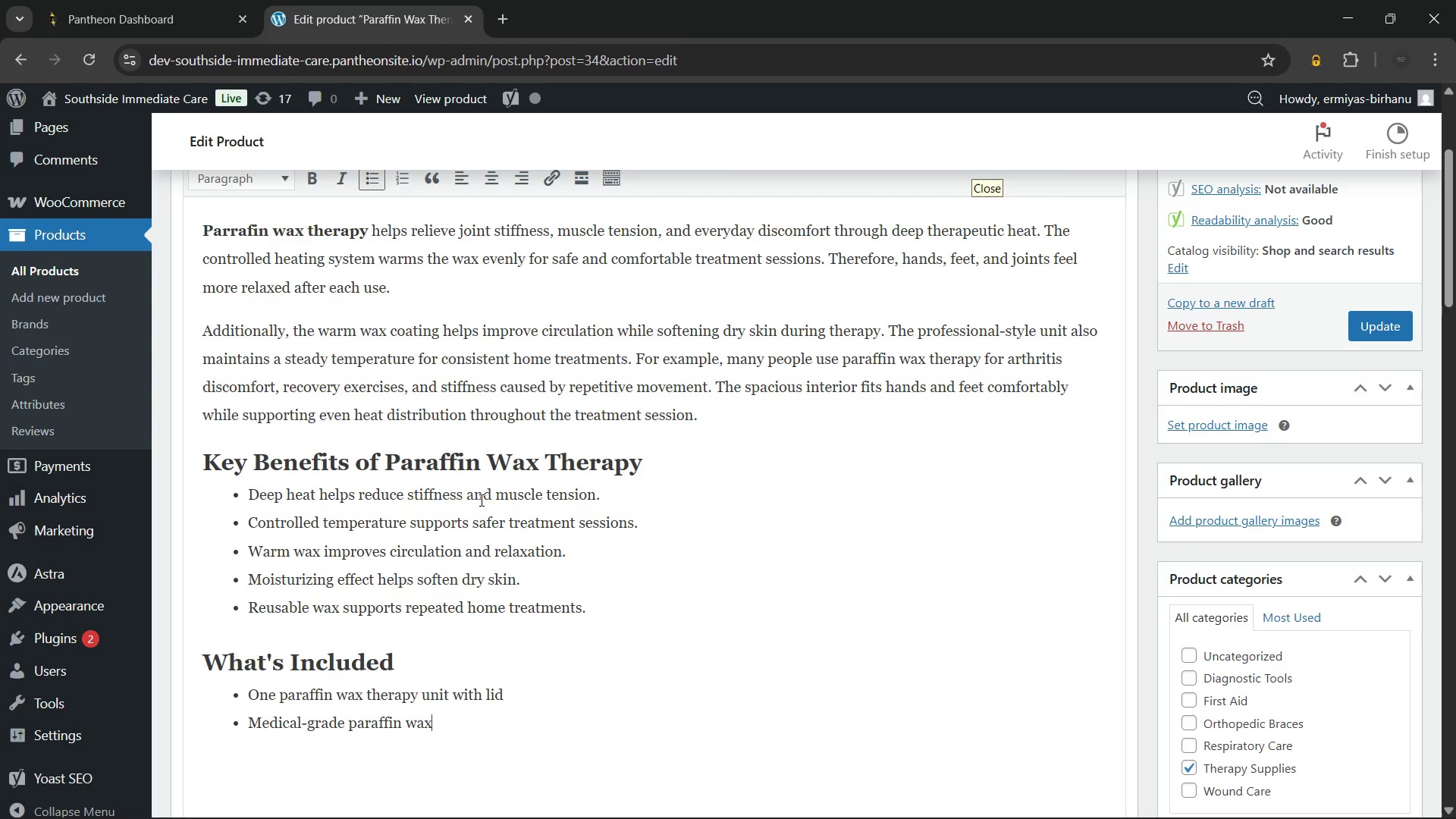 
key(Enter)
 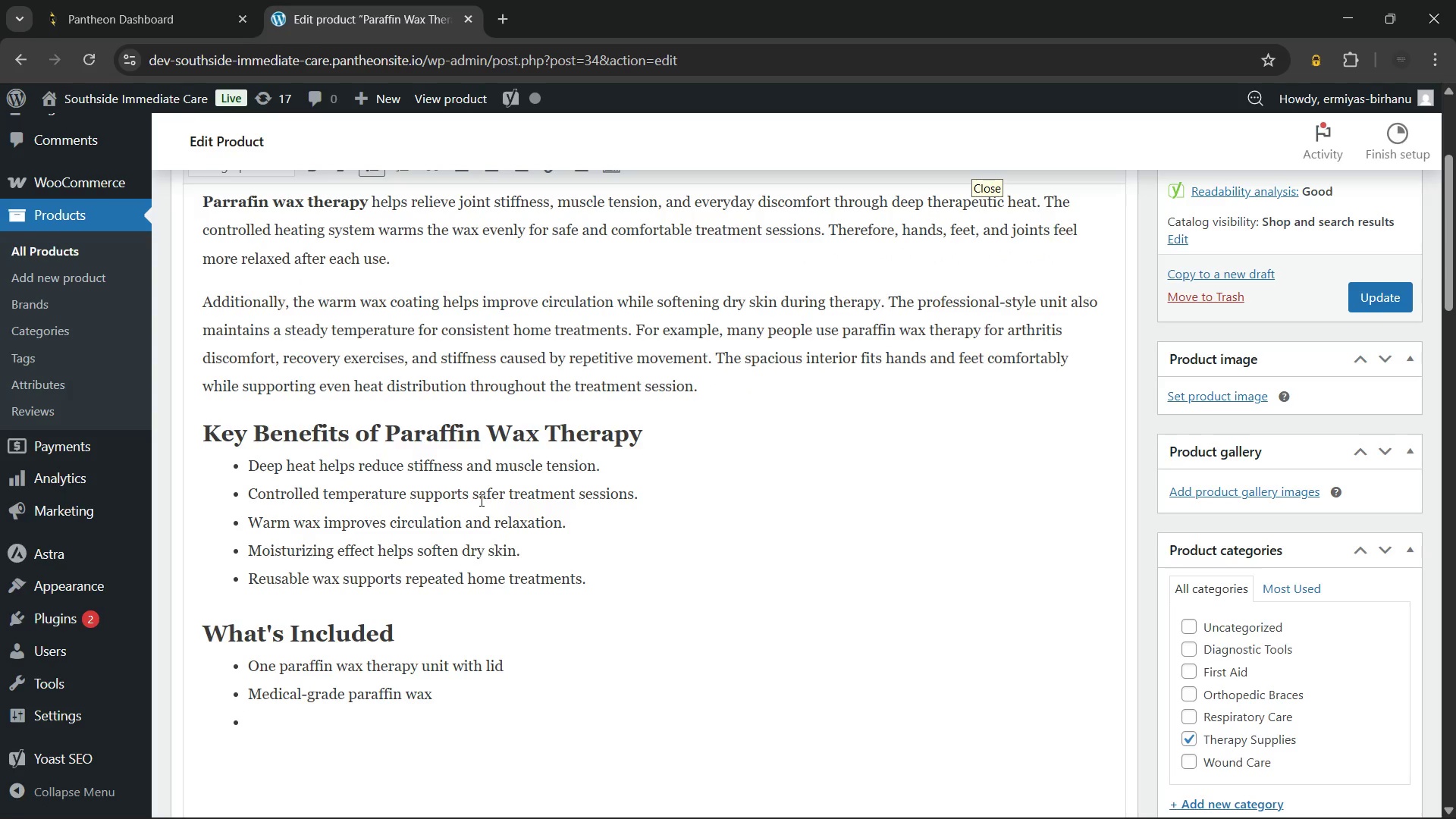 
type(Disposable reatments)
 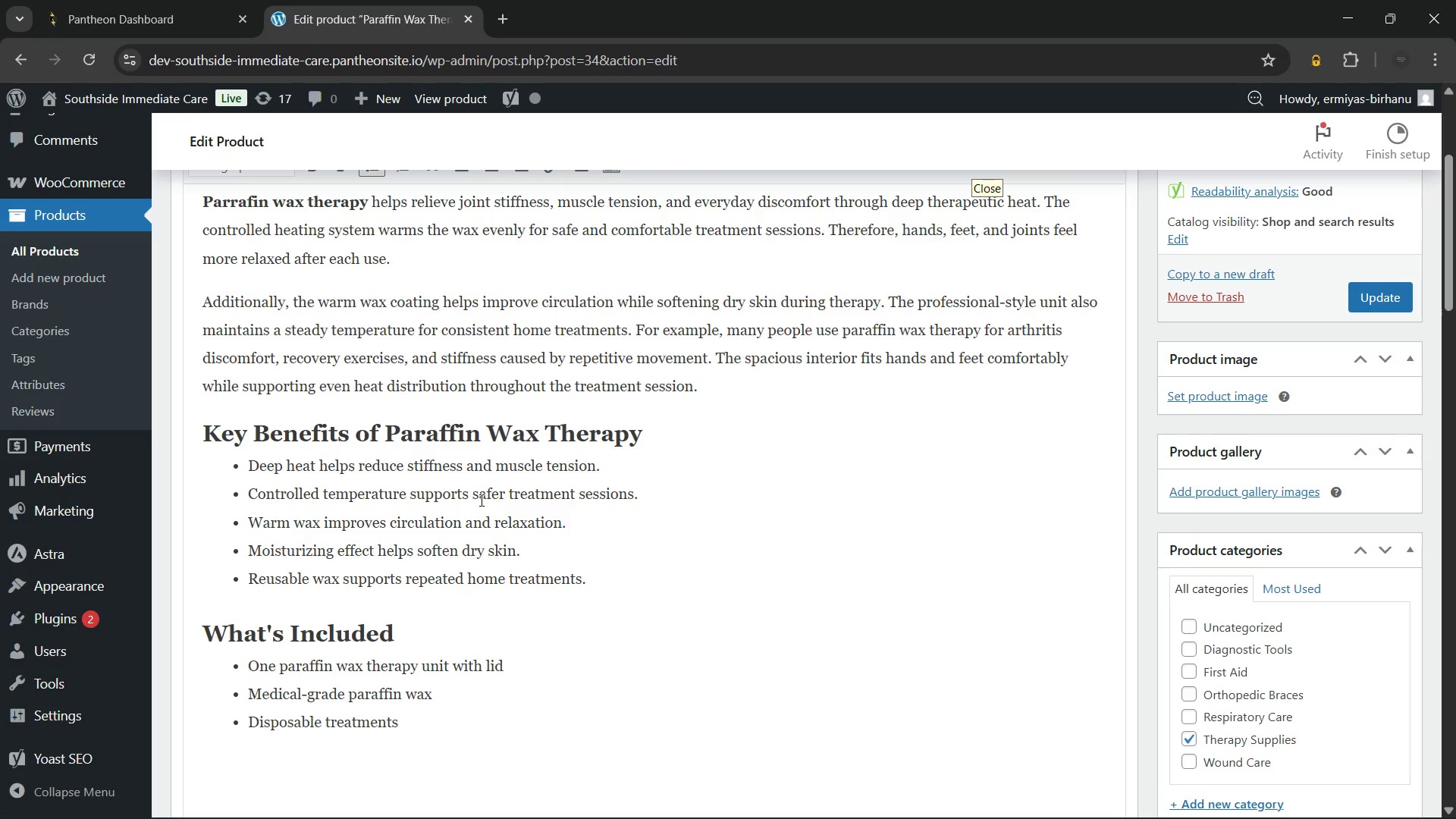 
key(Backspace)
type( liners)
 